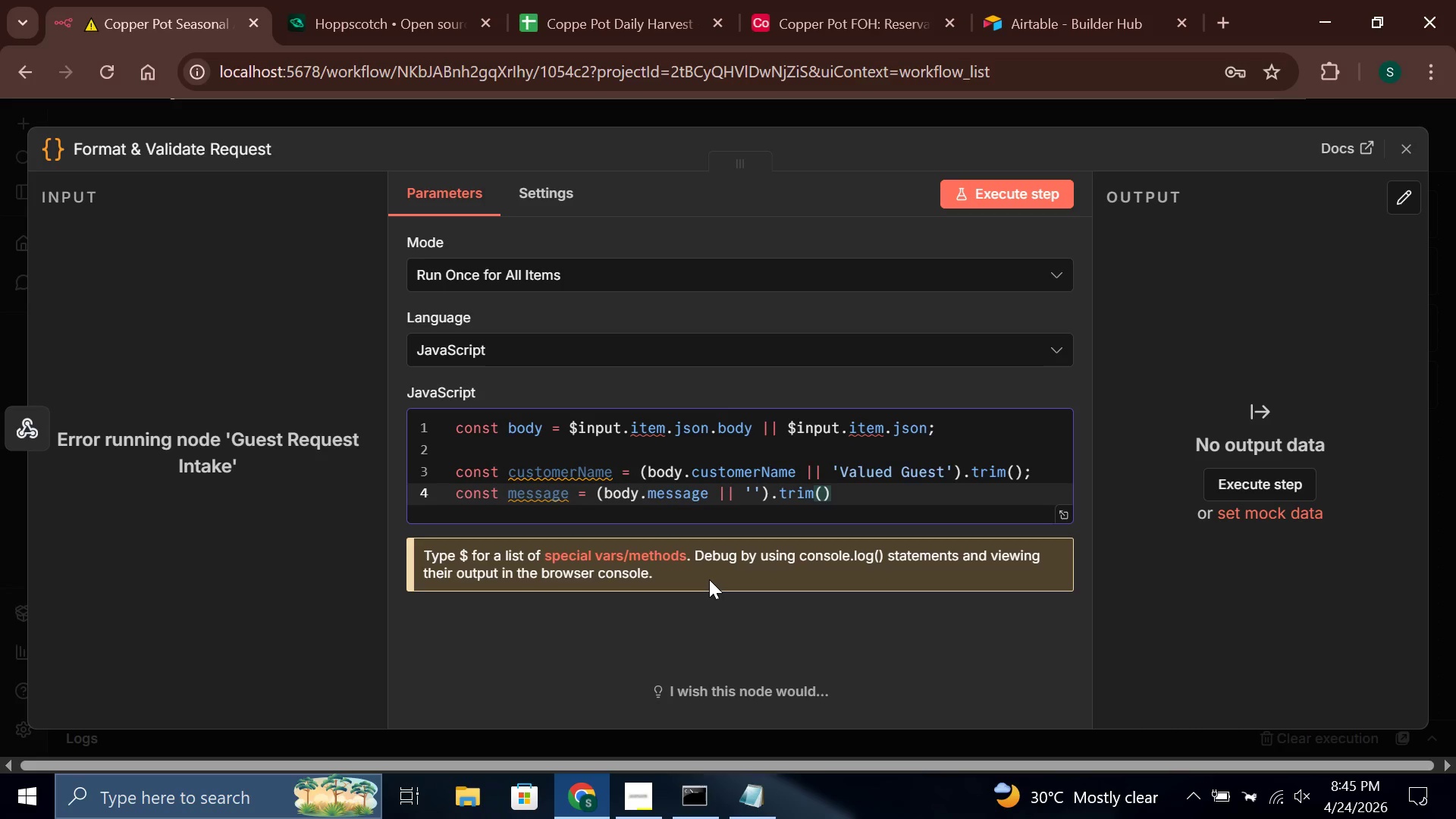 
key(Semicolon)
 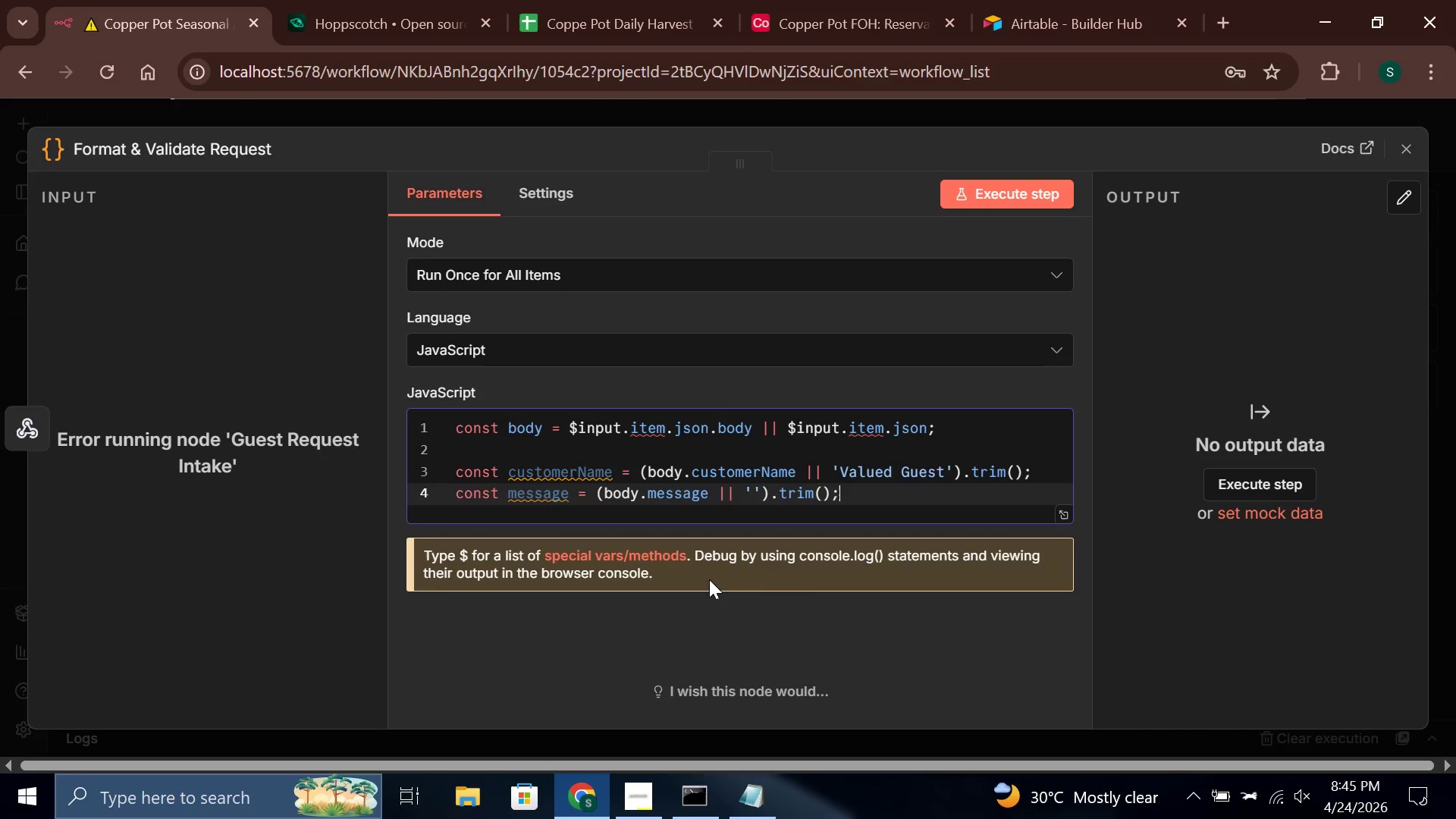 
key(Enter)
 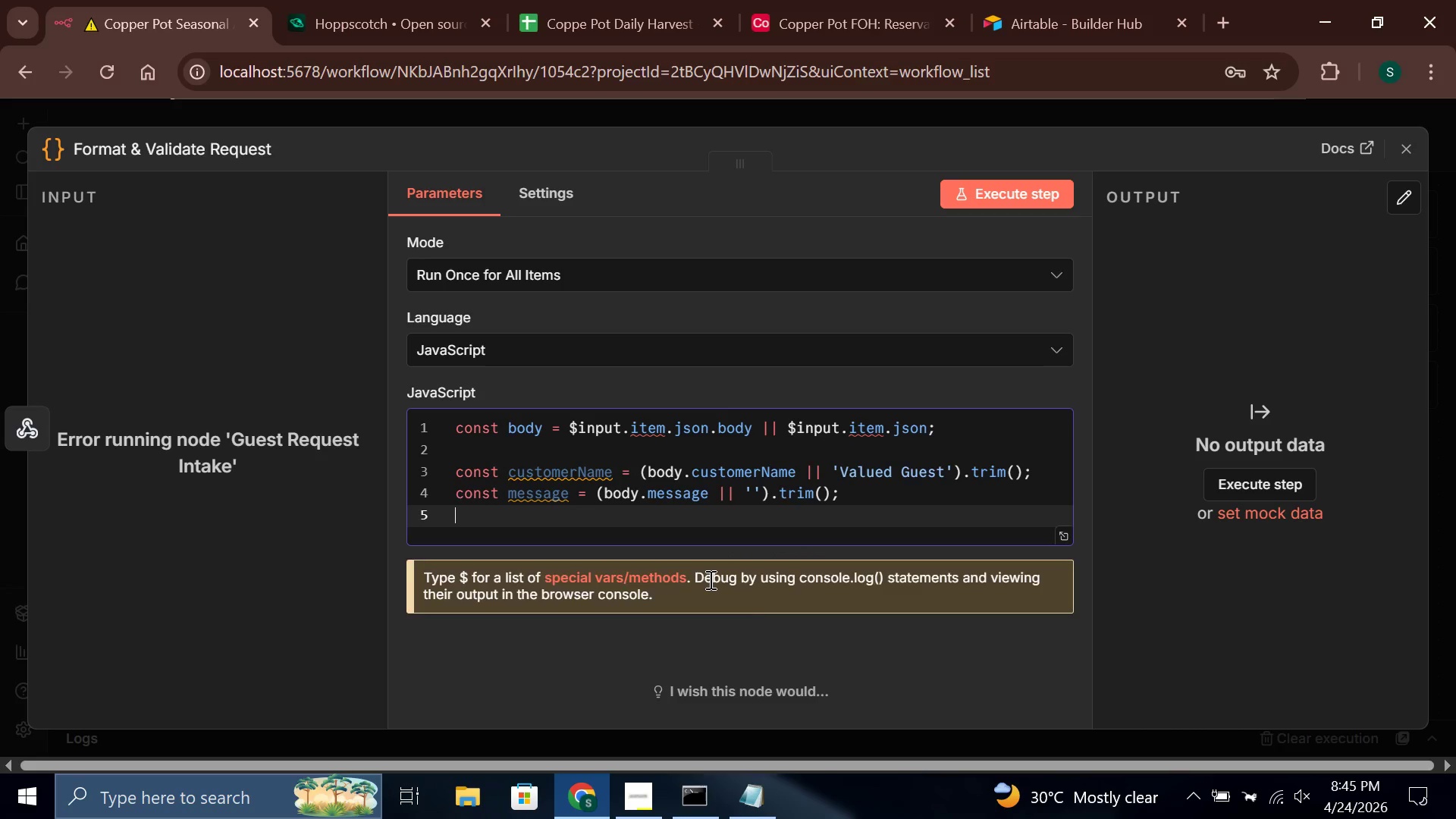 
key(Enter)
 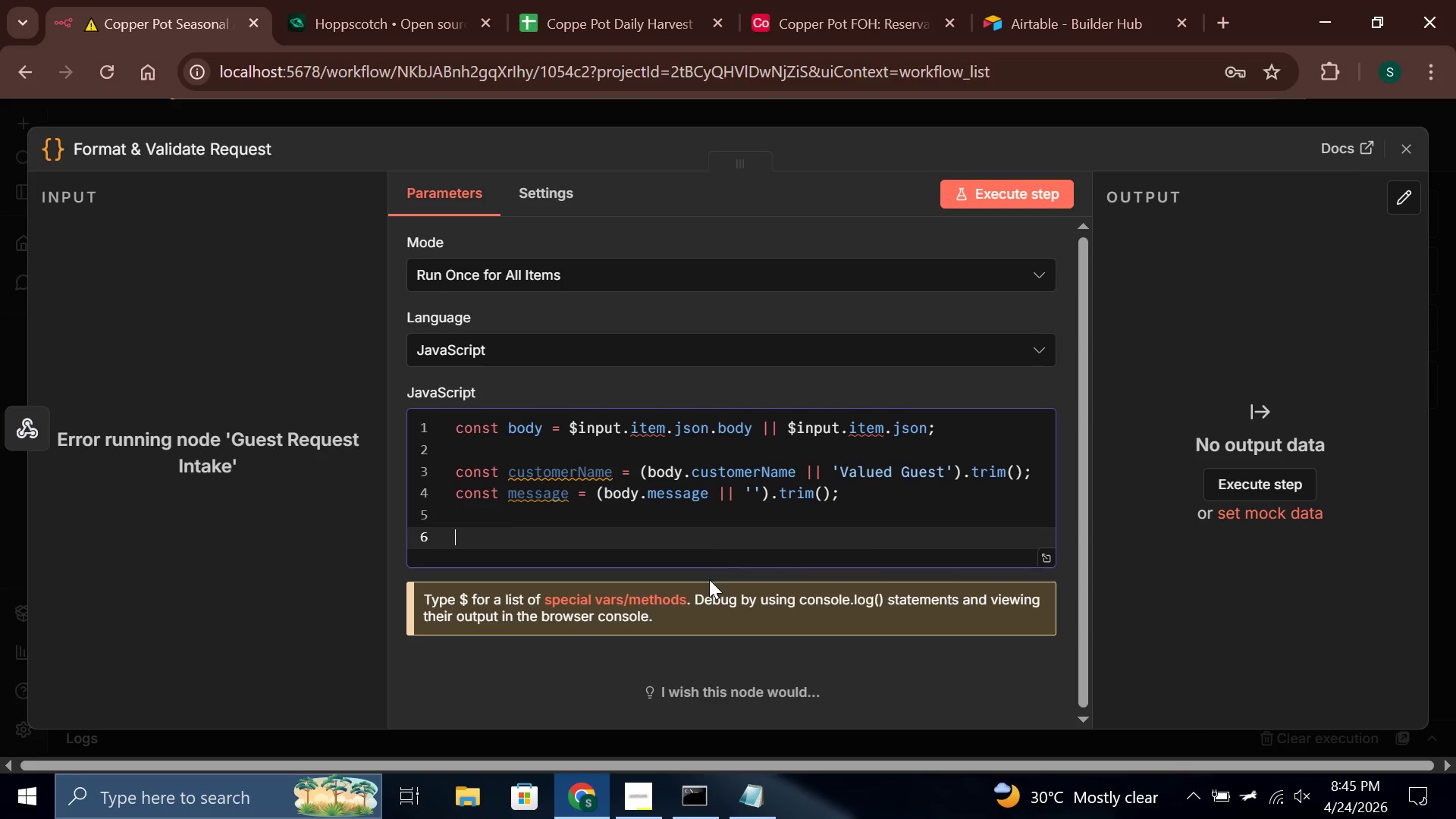 
type(if (!mess)
 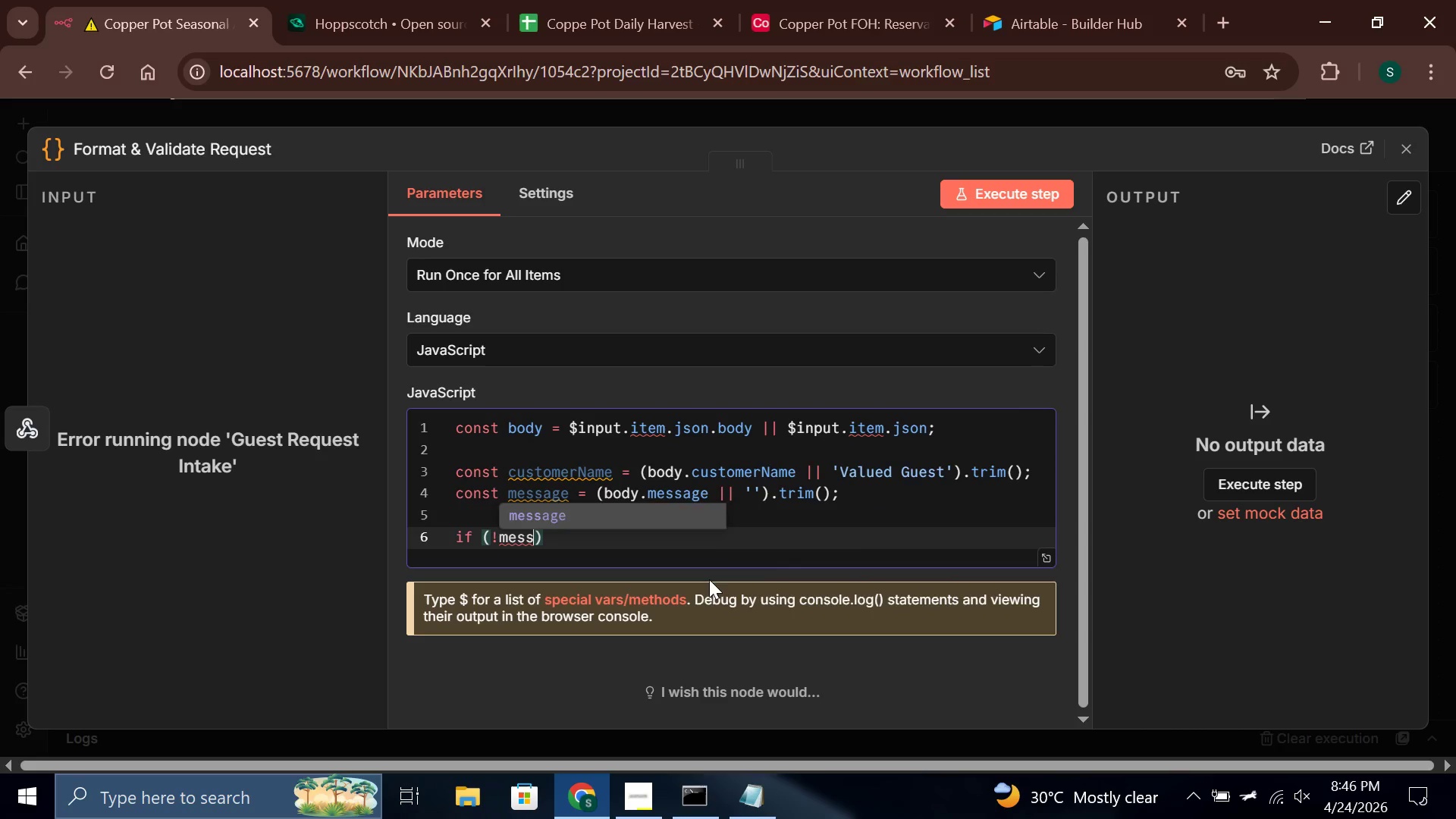 
 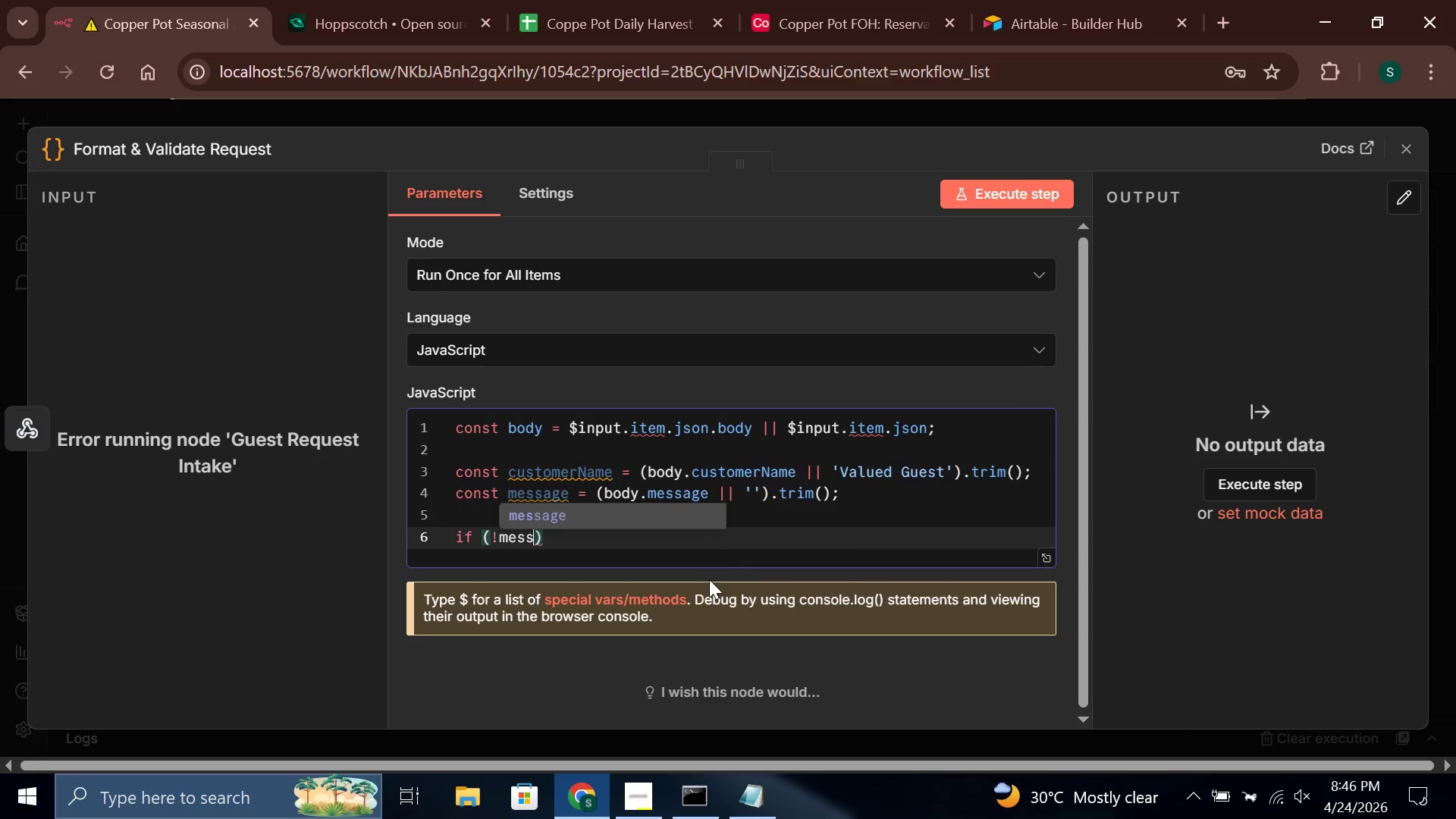 
key(Enter)
 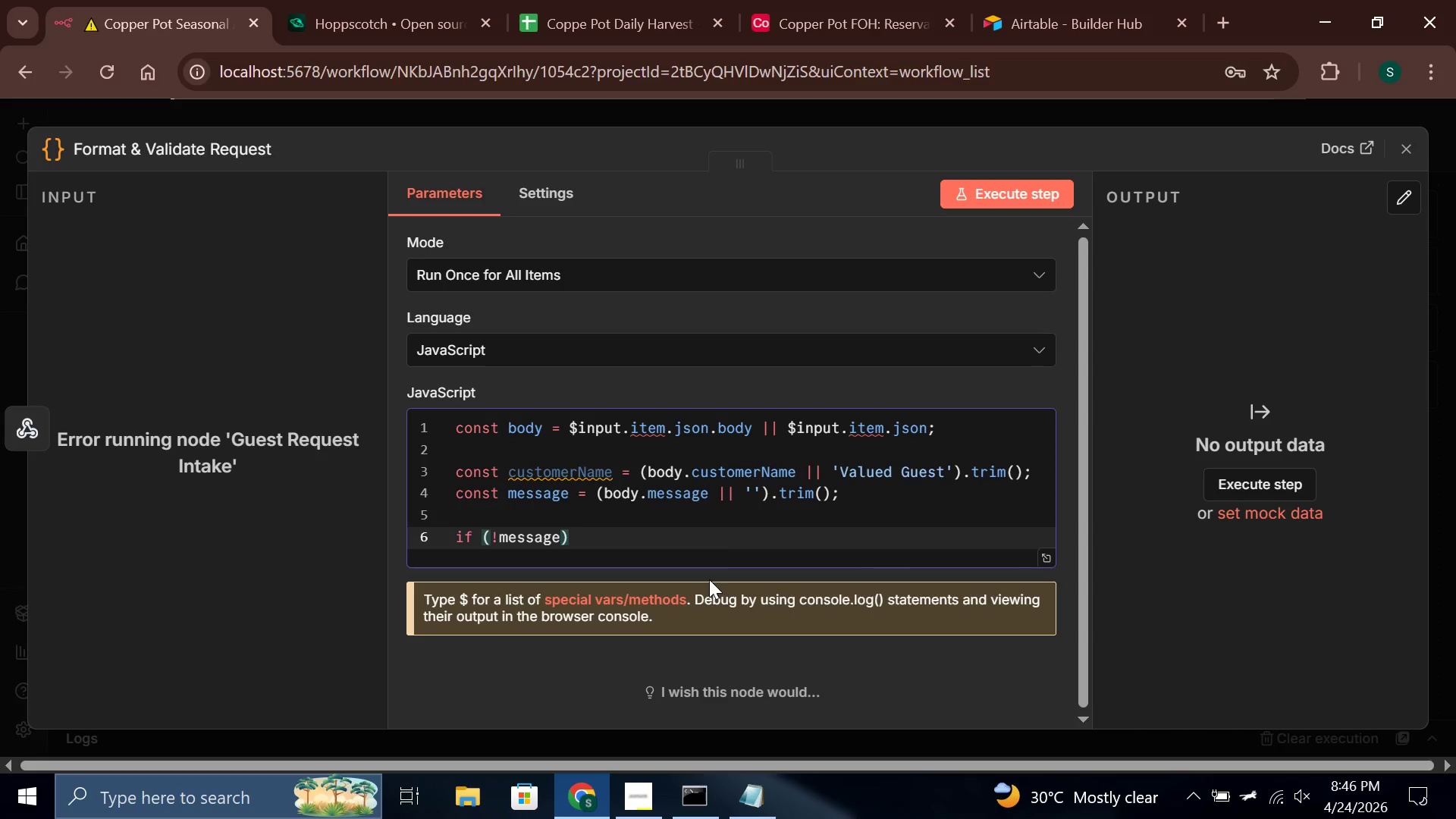 
key(ArrowRight)
 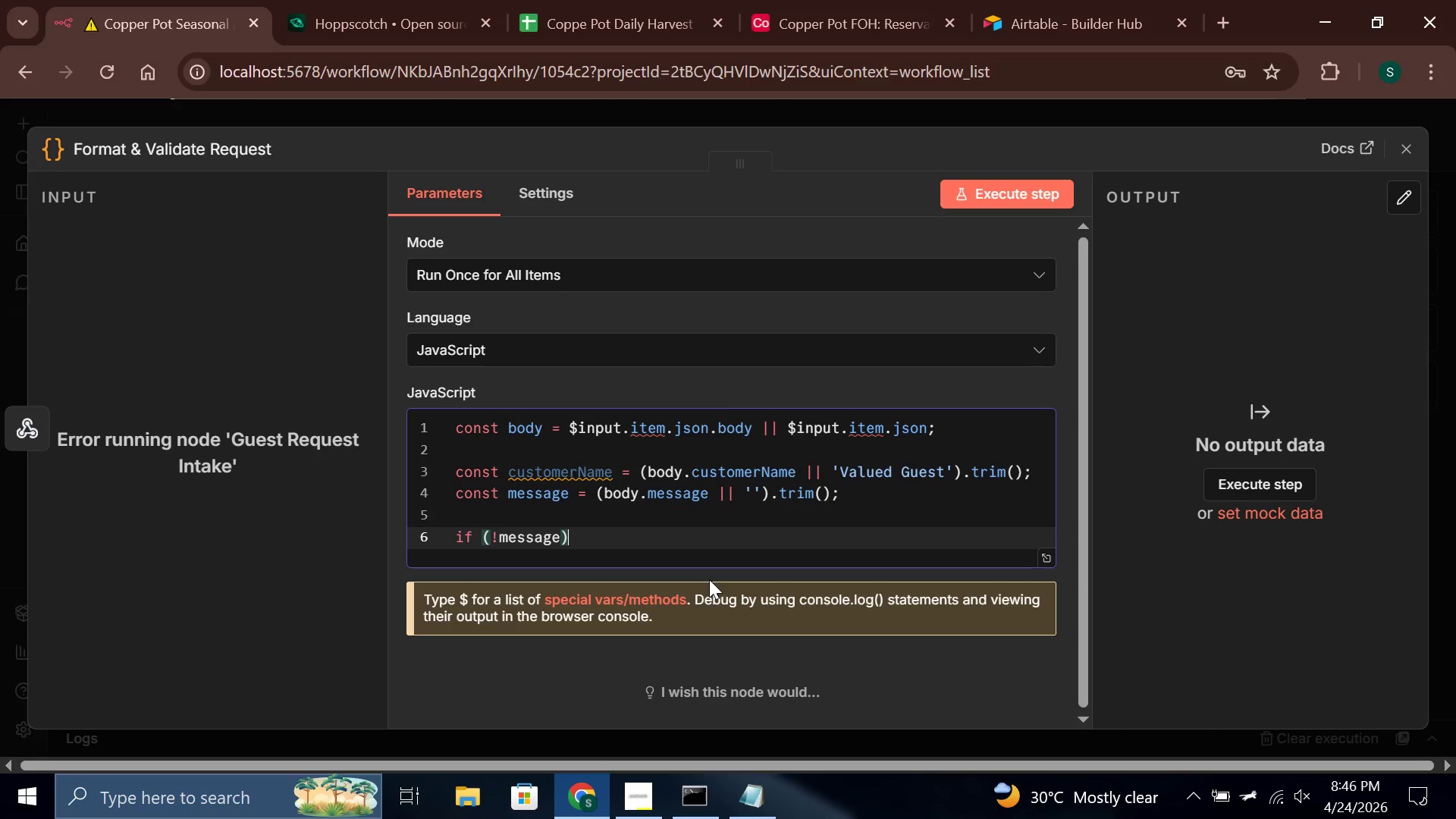 
key(Space)
 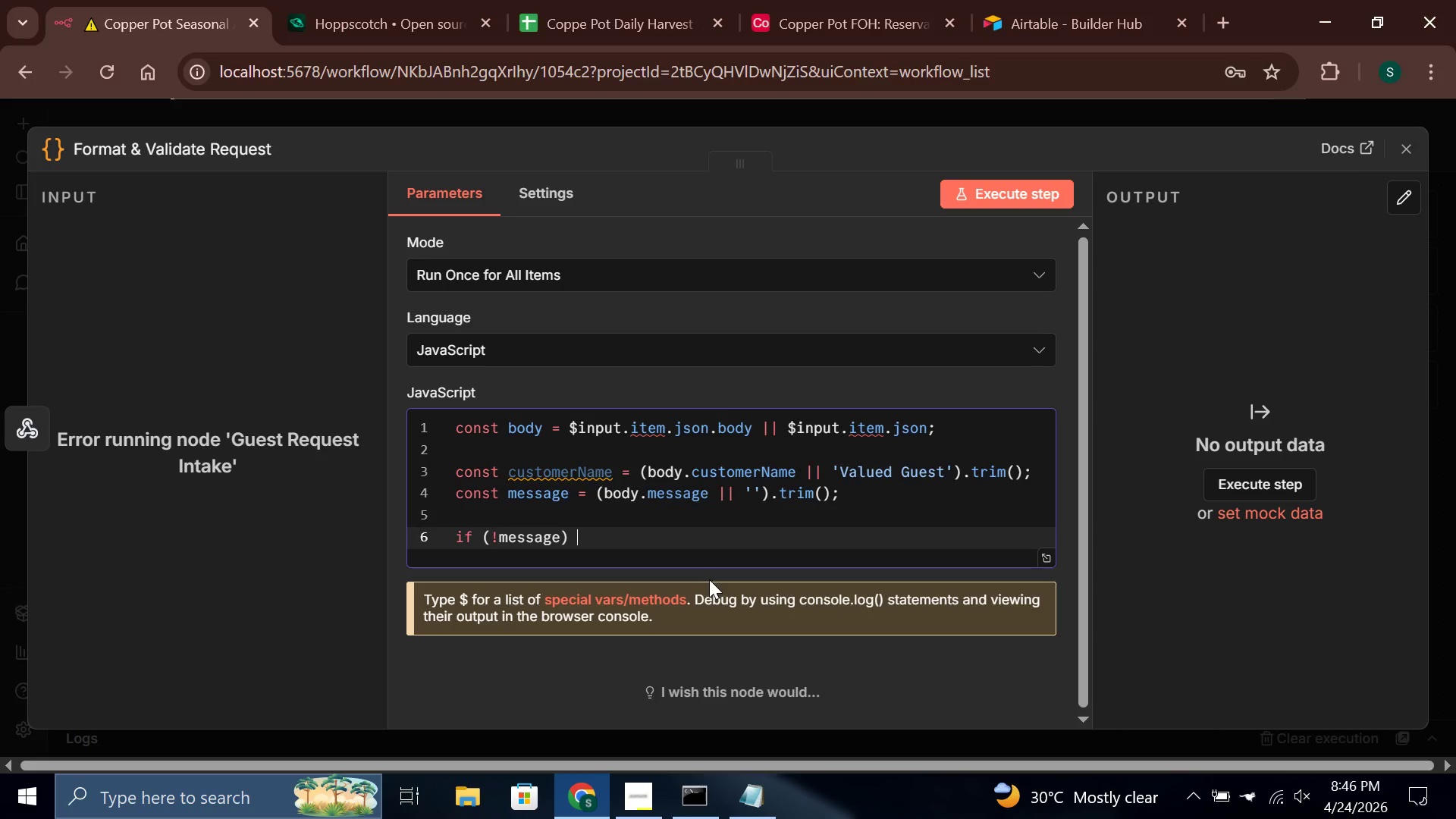 
key(Shift+BracketLeft)
 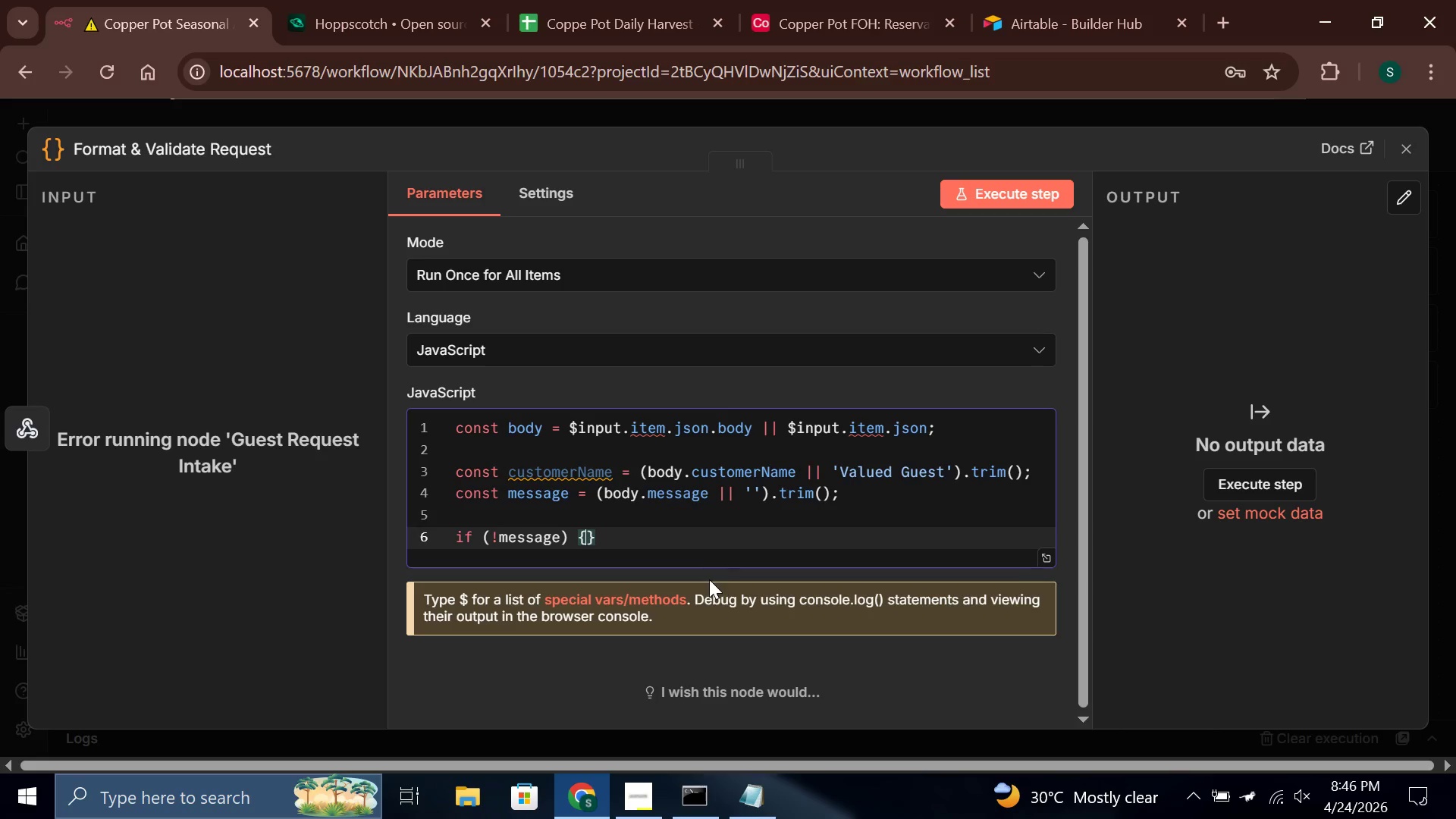 
key(Enter)
 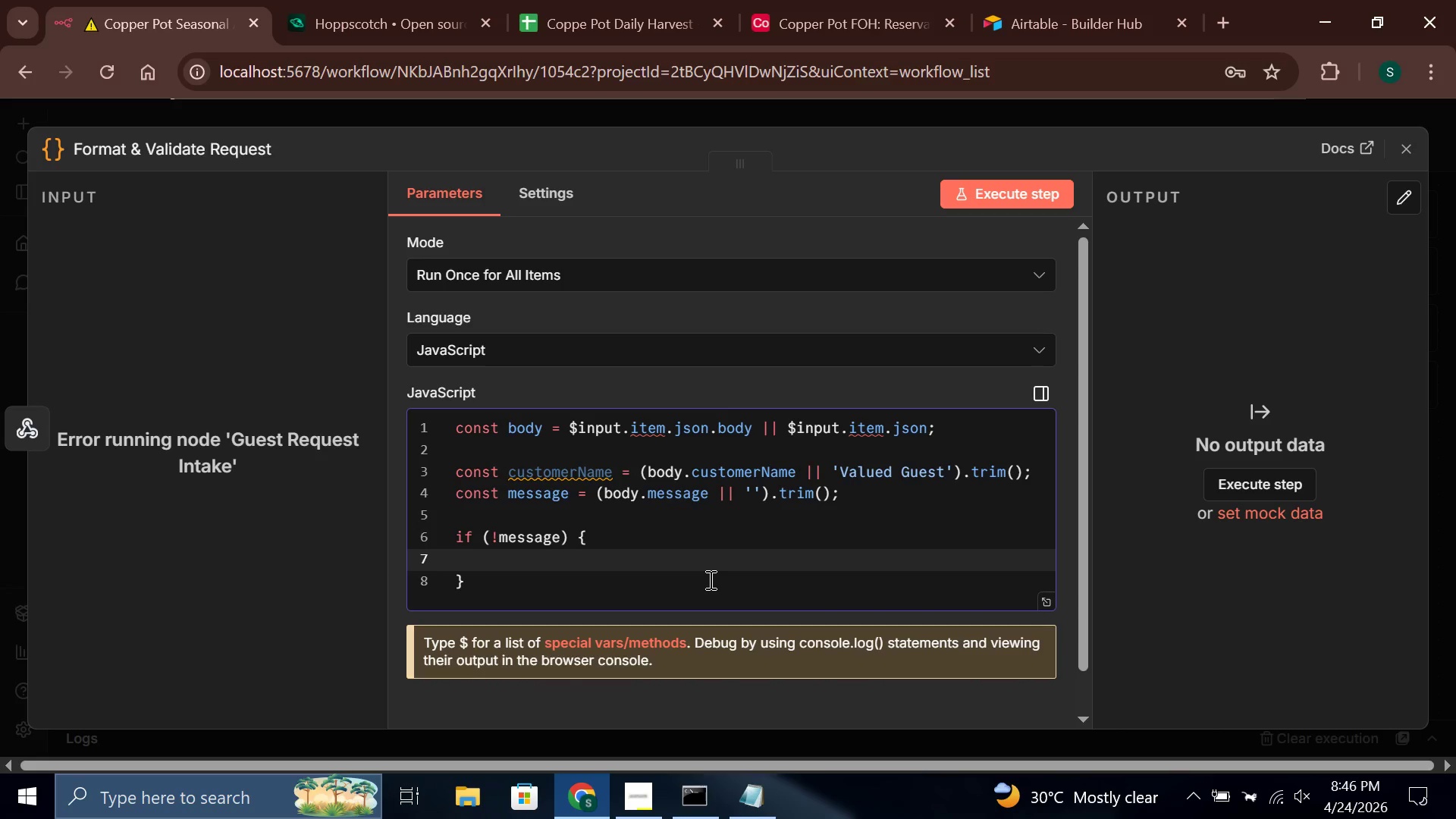 
type(throw new Error('No message provided in request body)
 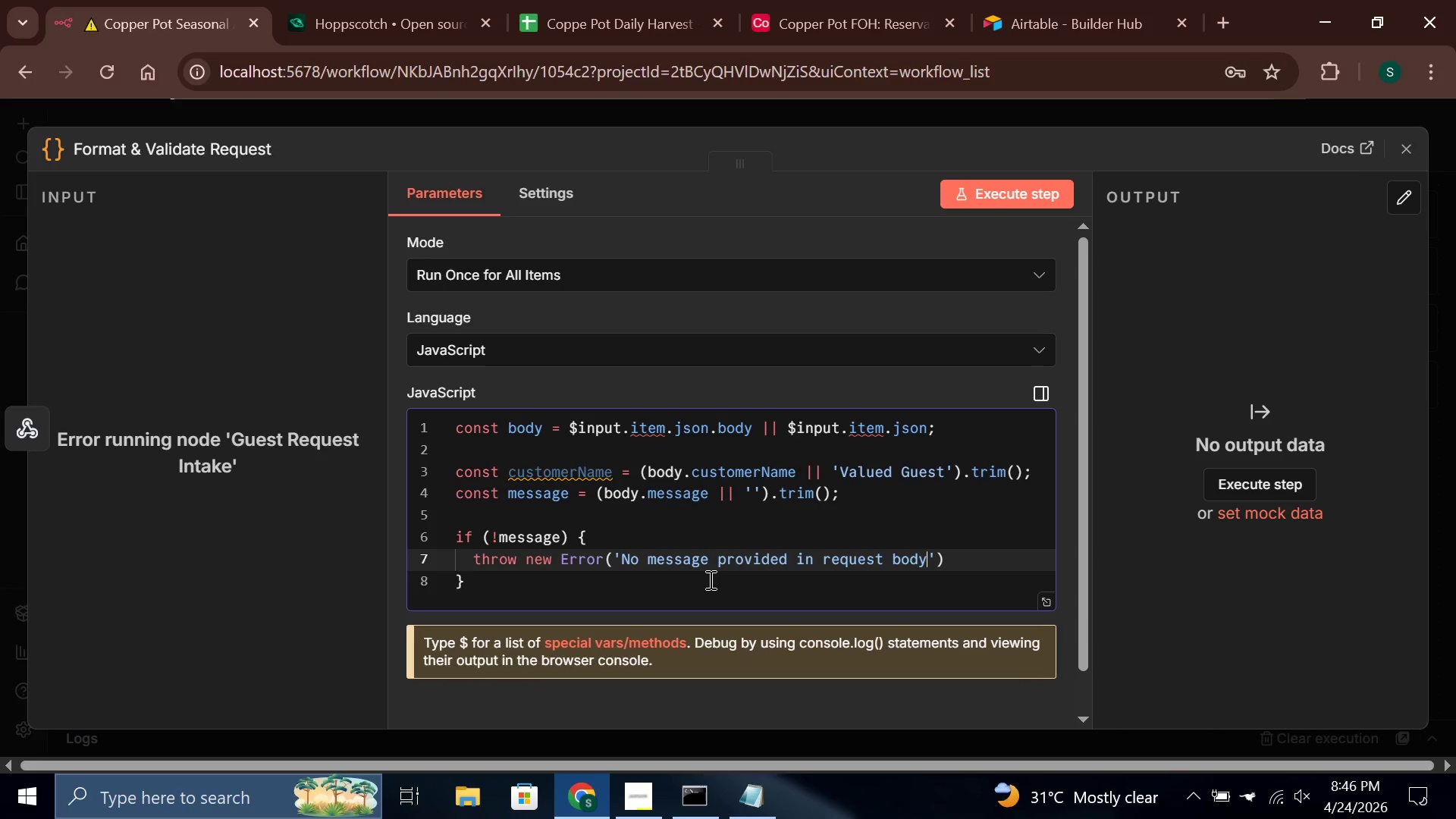 
key(ArrowRight)
 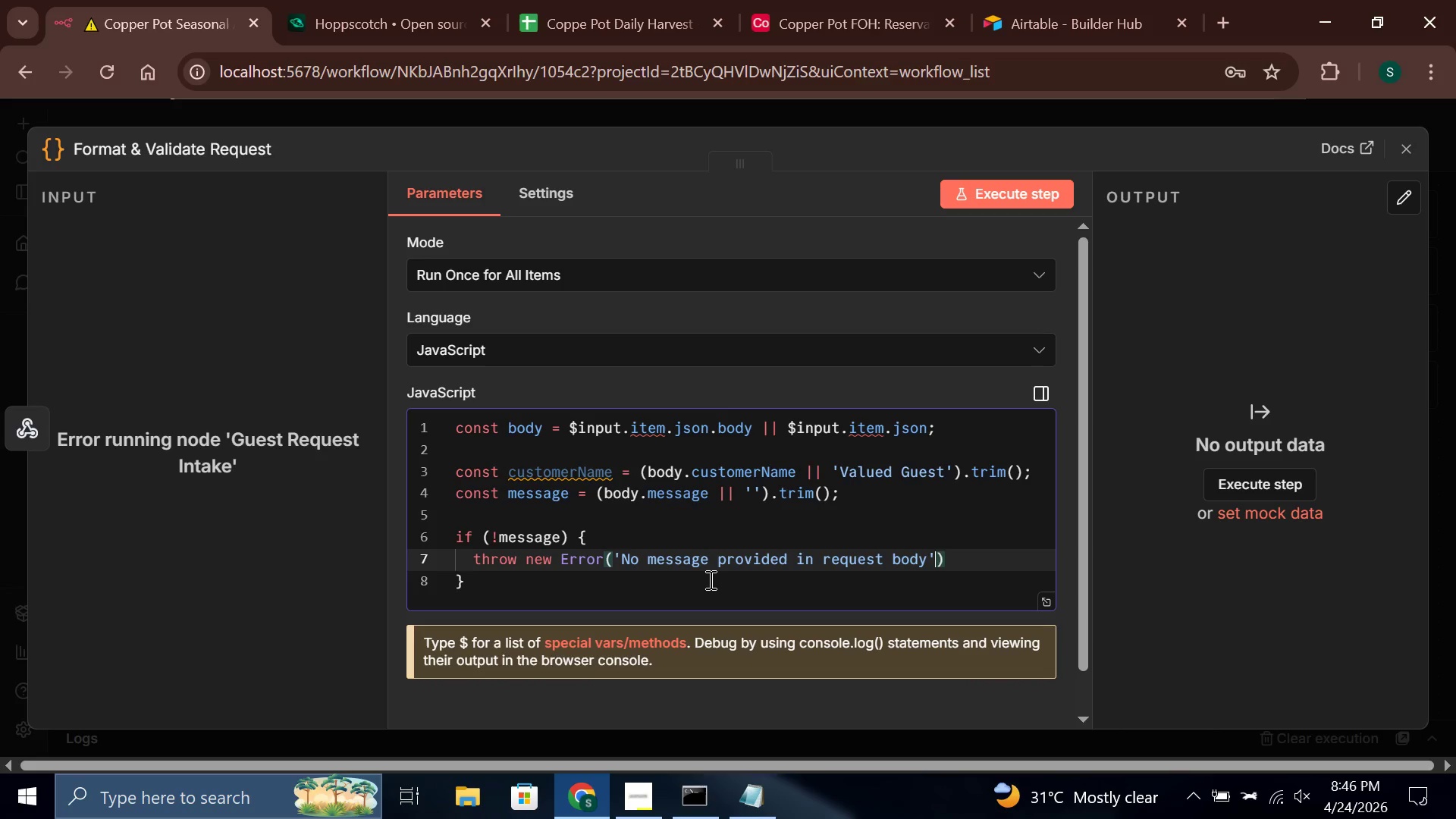 
key(ArrowRight)
 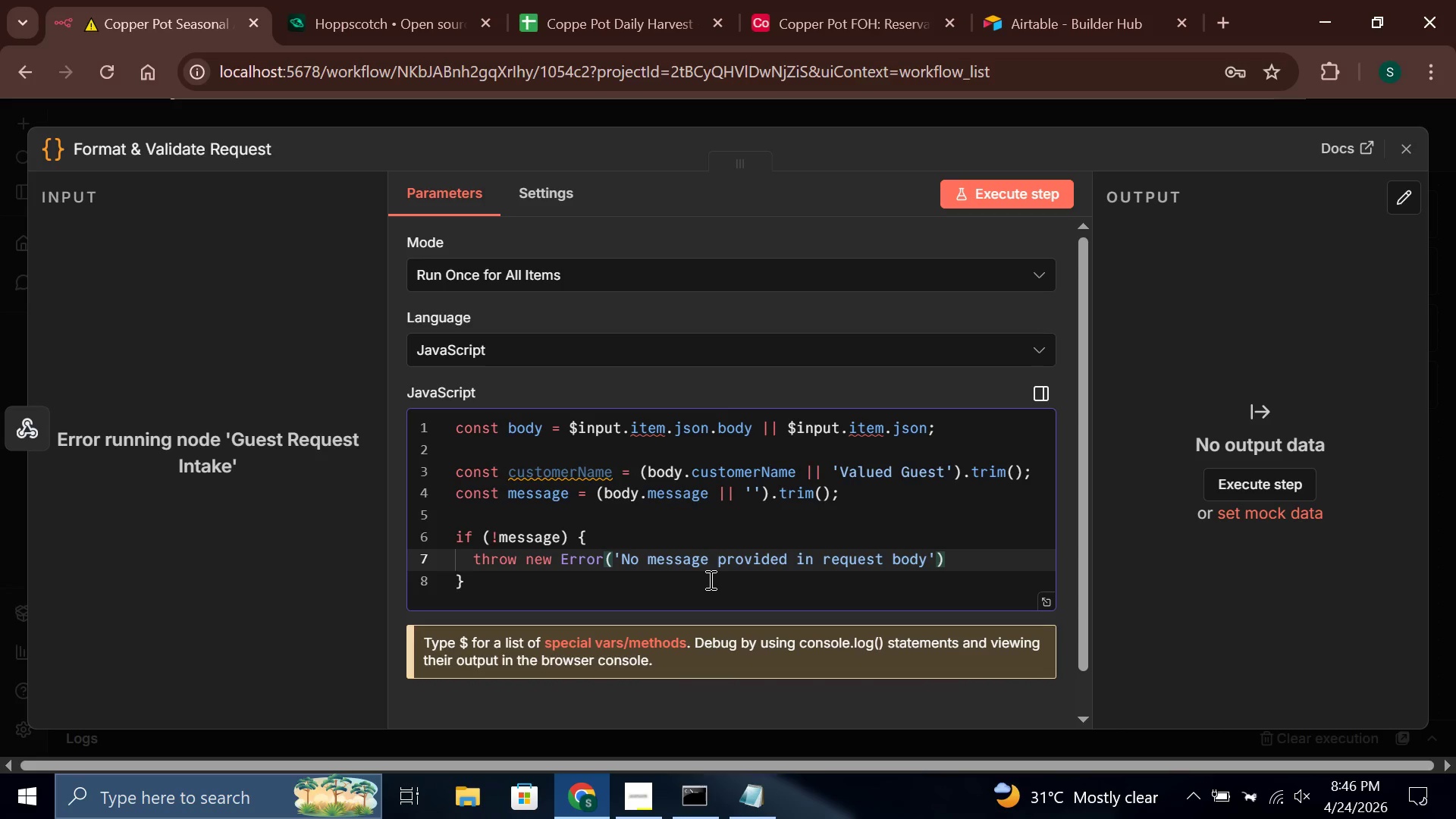 
key(Semicolon)
 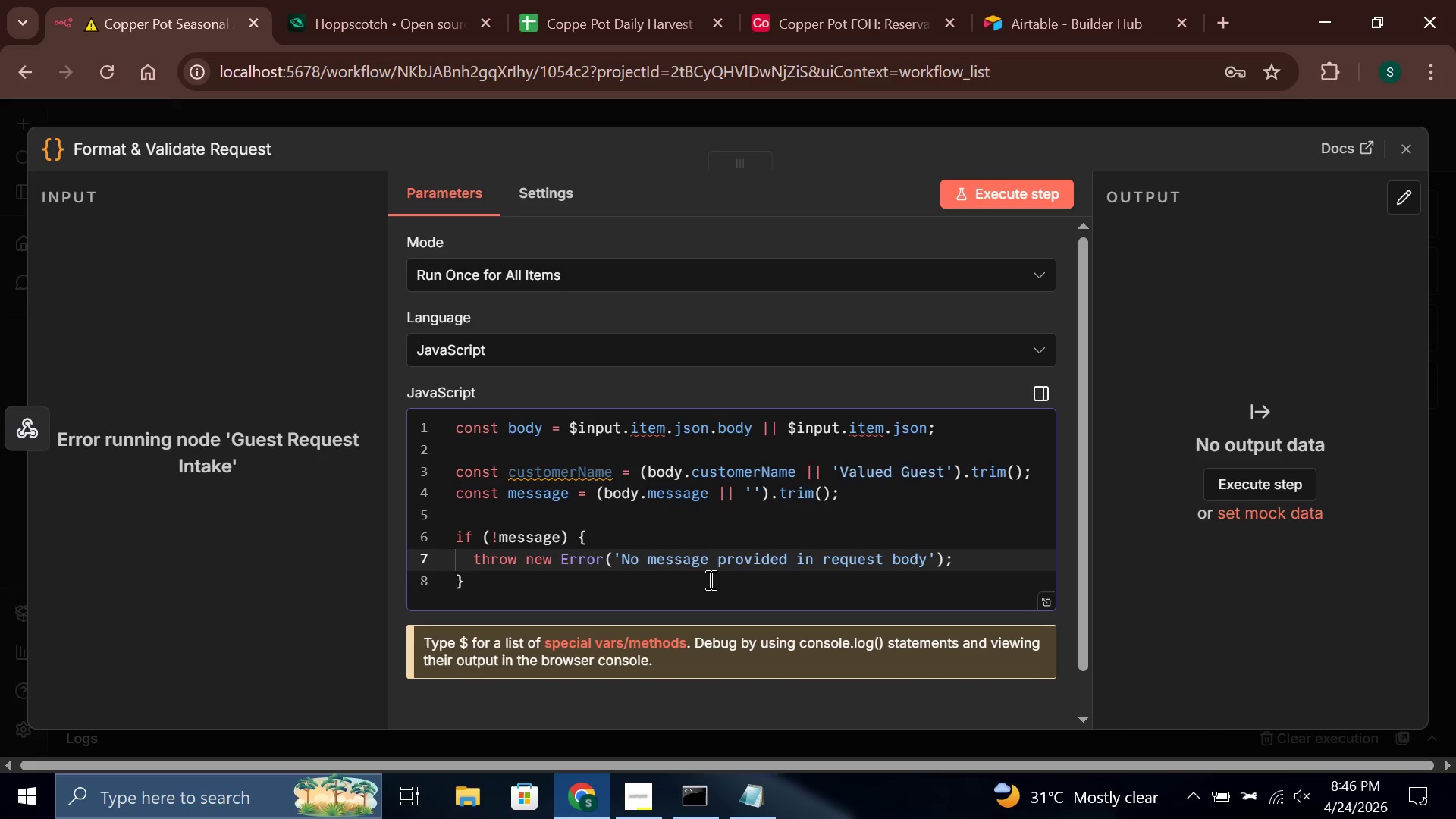 
key(ArrowDown)
 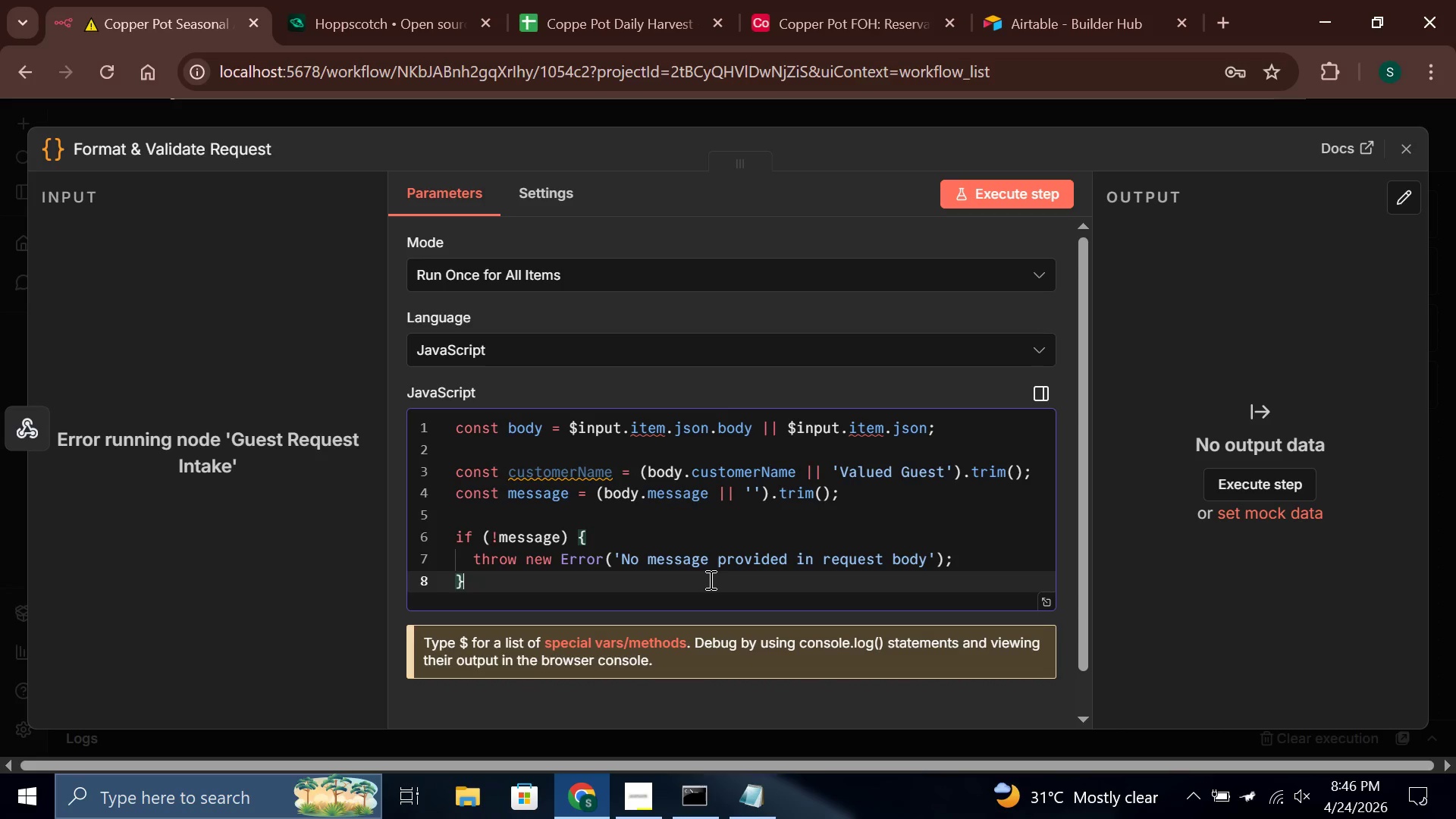 
key(ArrowDown)
 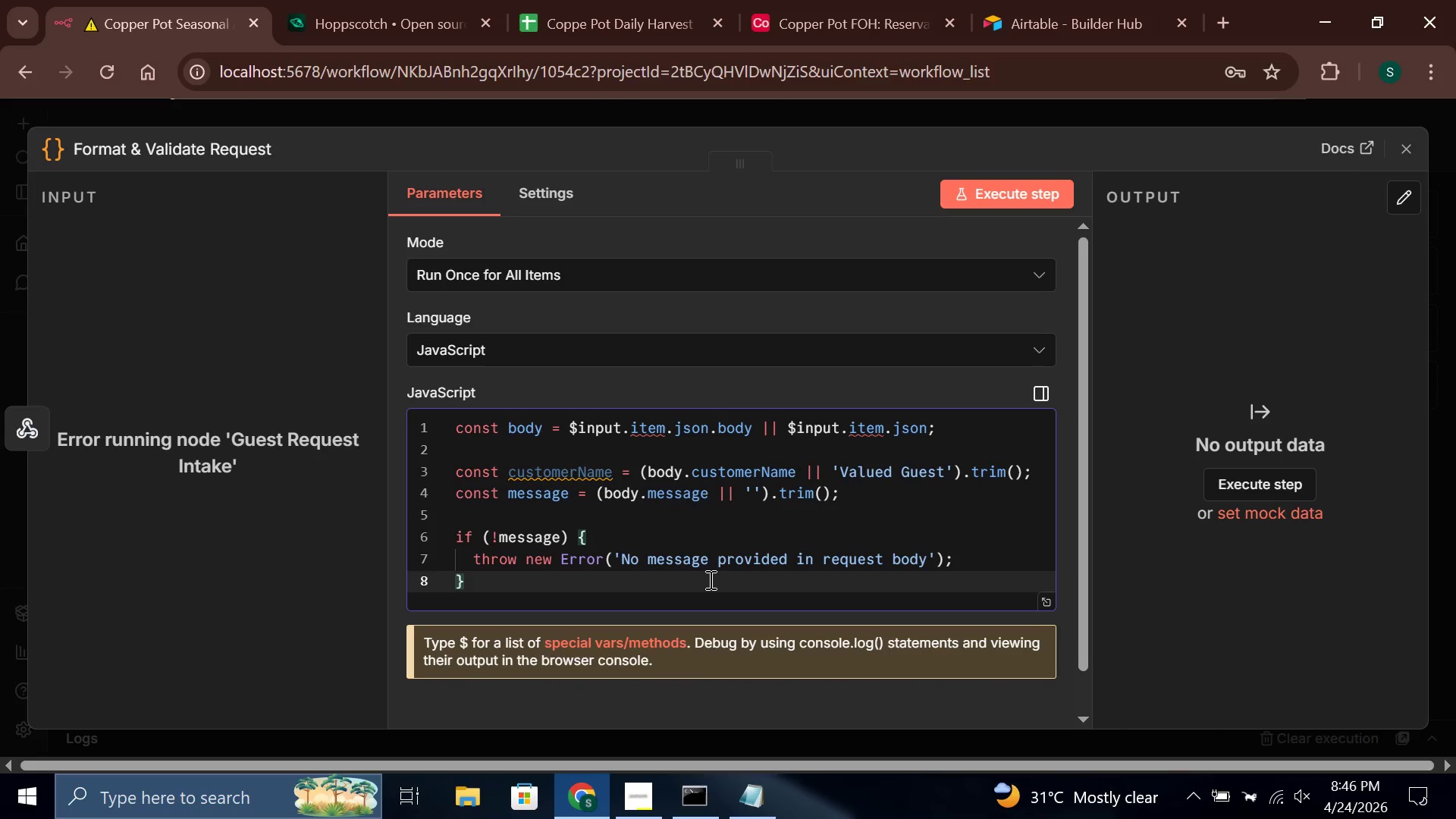 
key(Enter)
 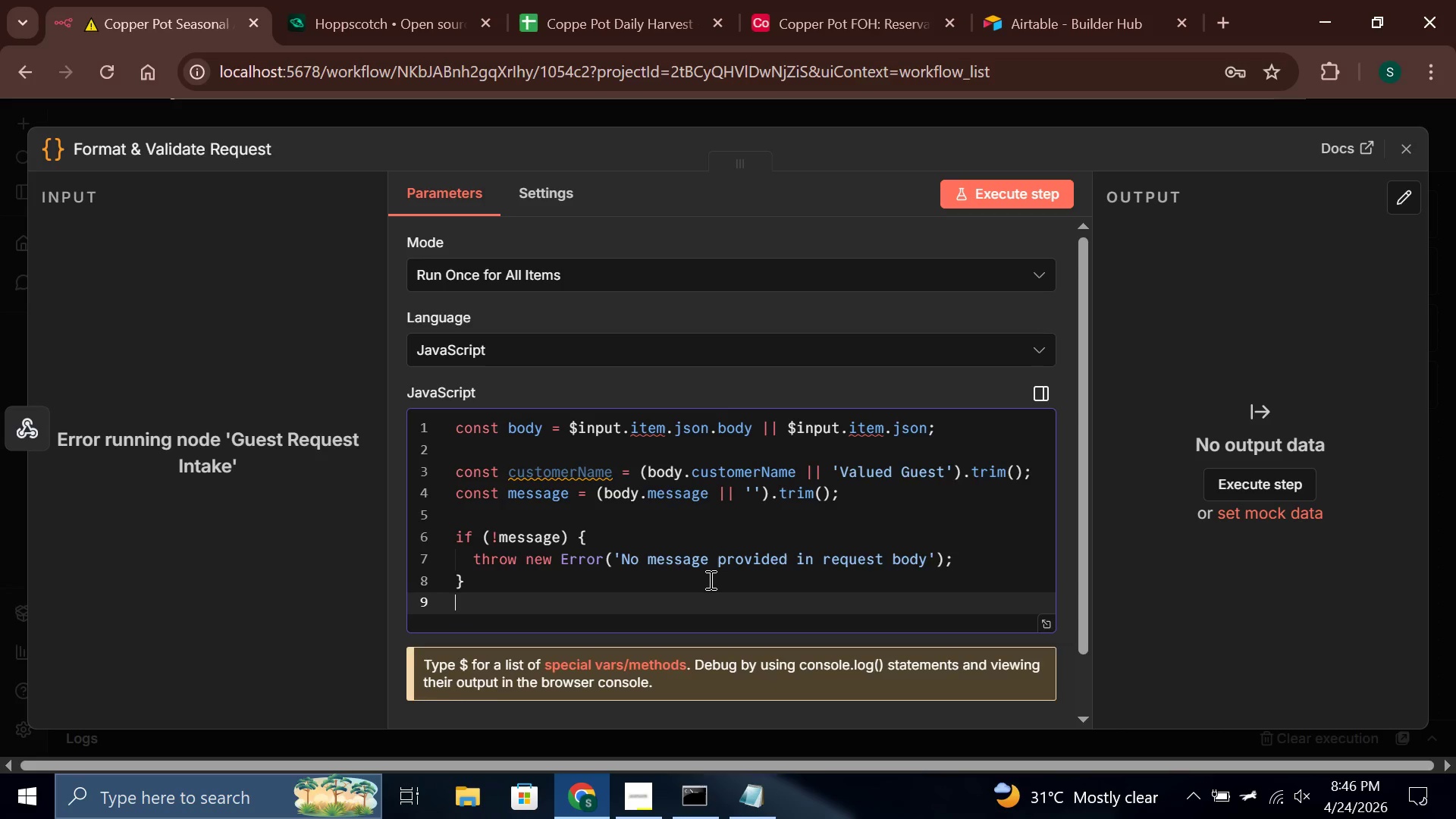 
key(Enter)
 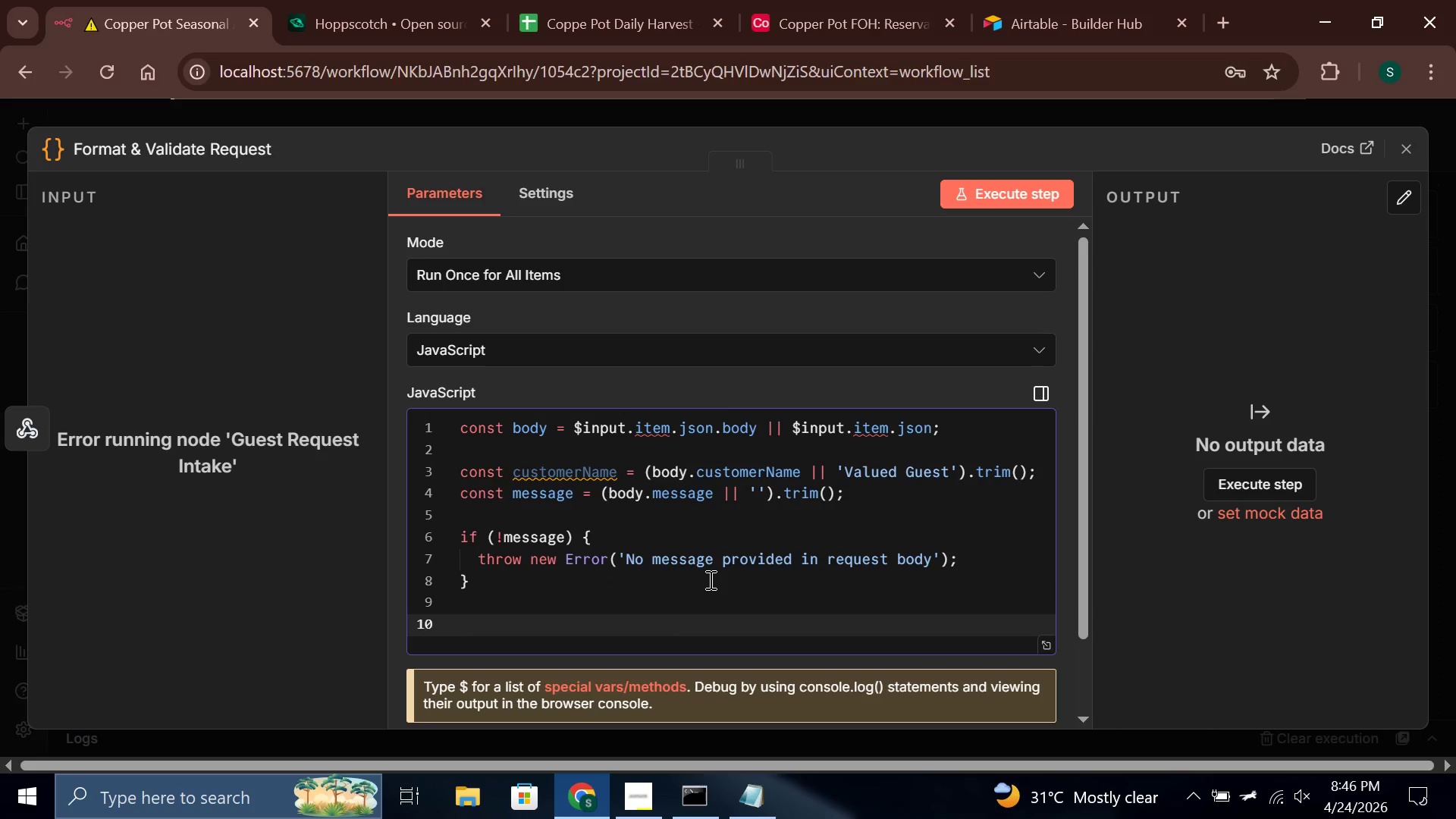 
type(return [{)
 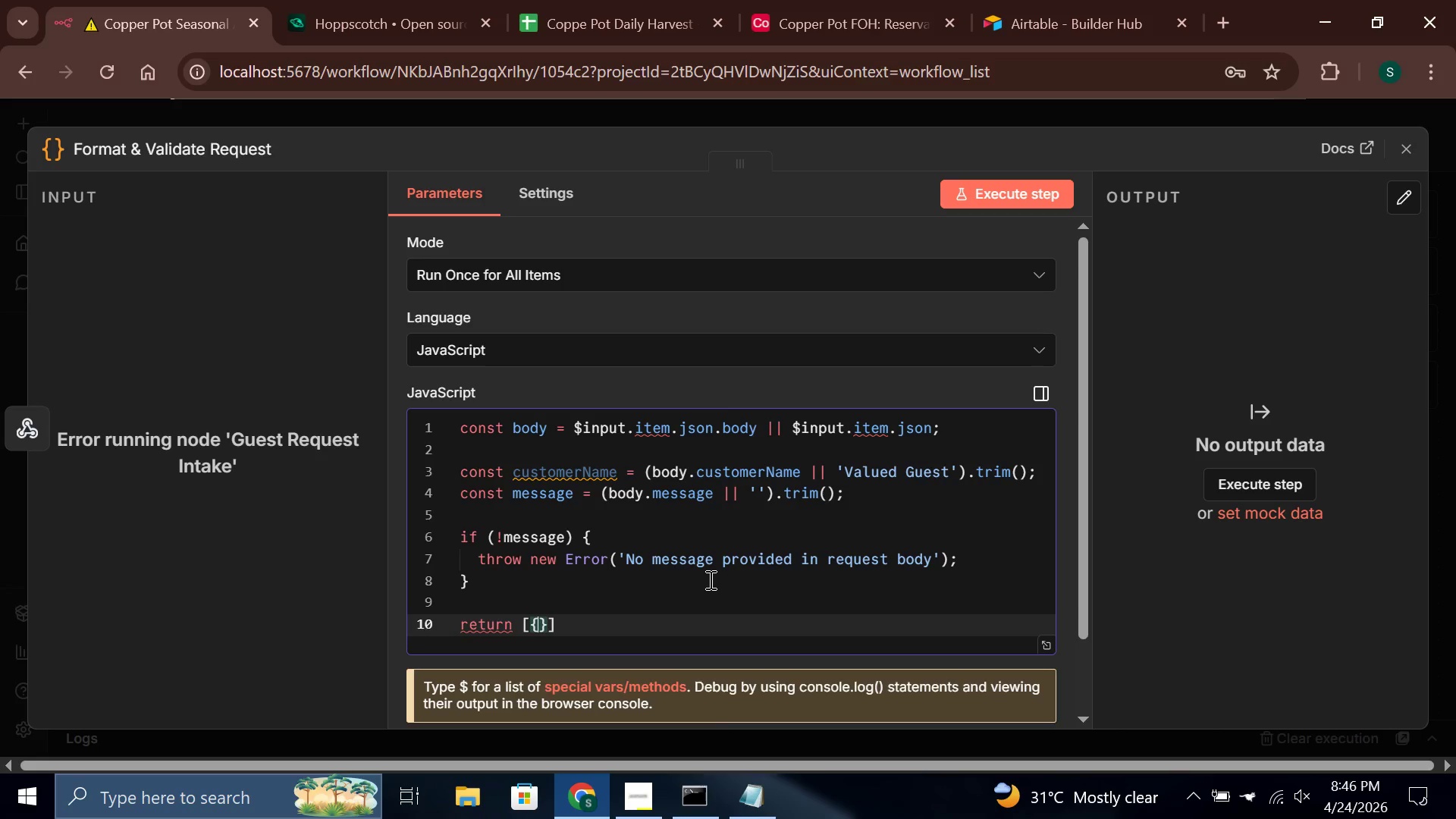 
key(Enter)
 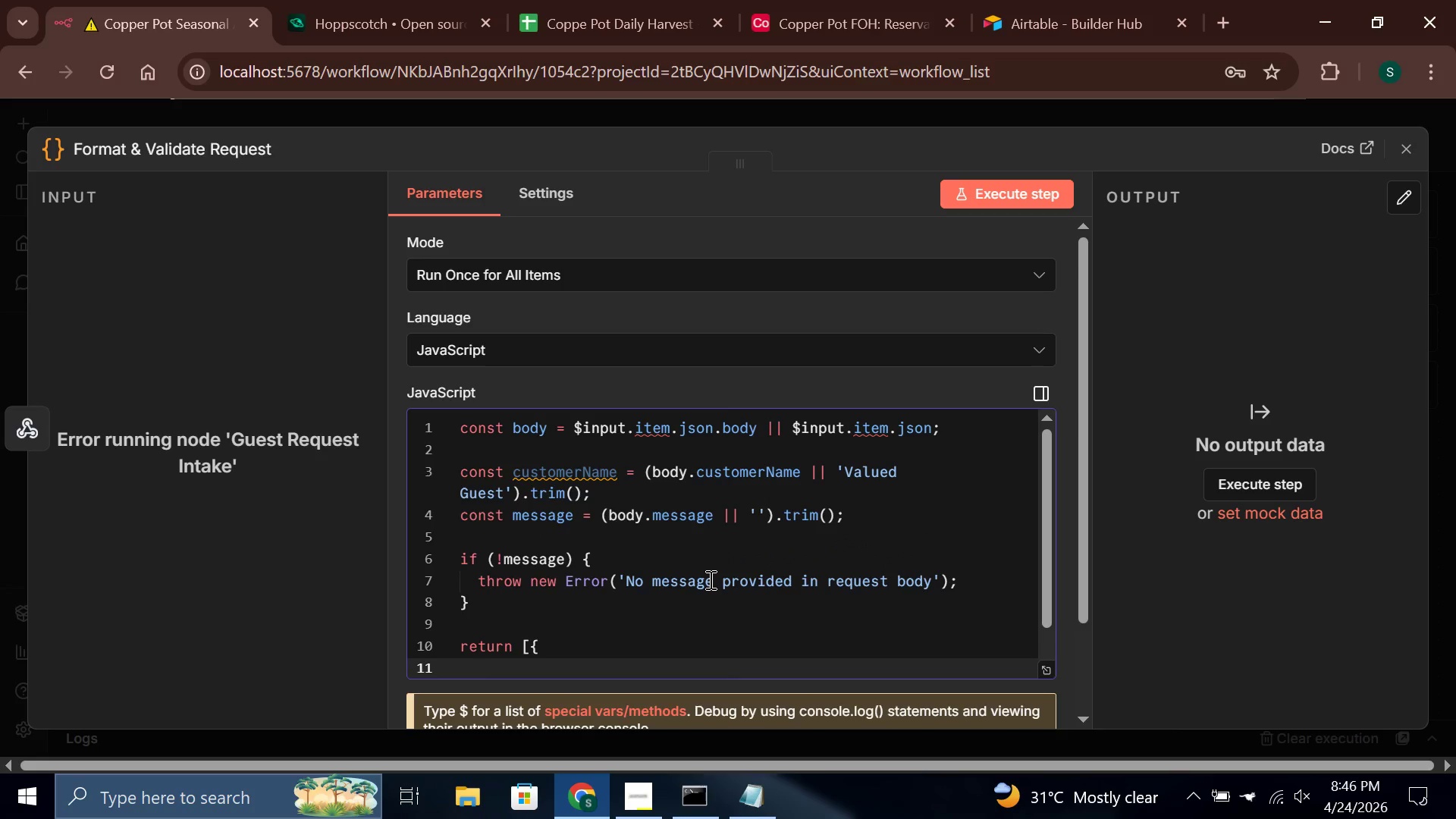 
type(json: [)
key(Backspace)
type({)
 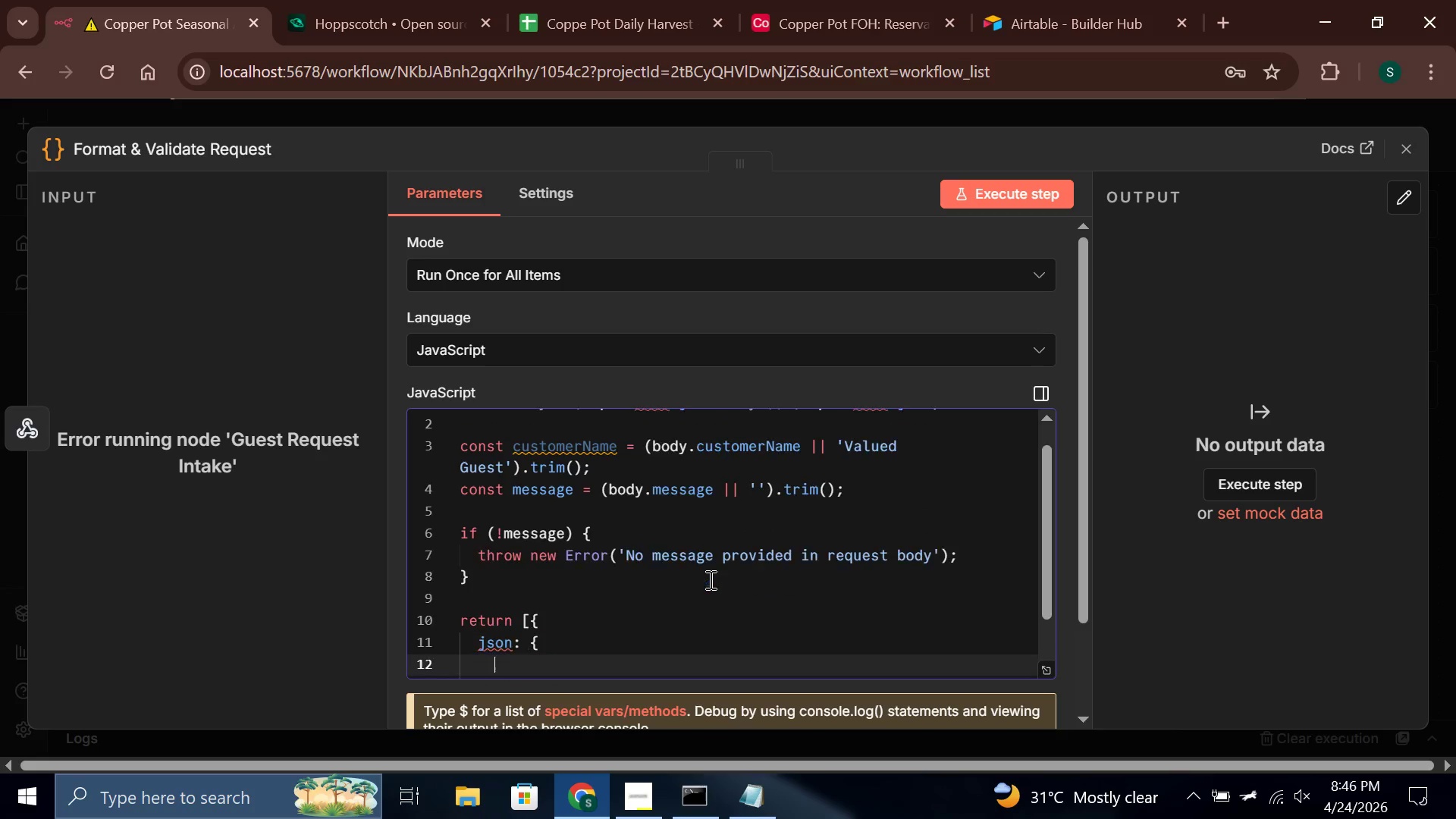 
 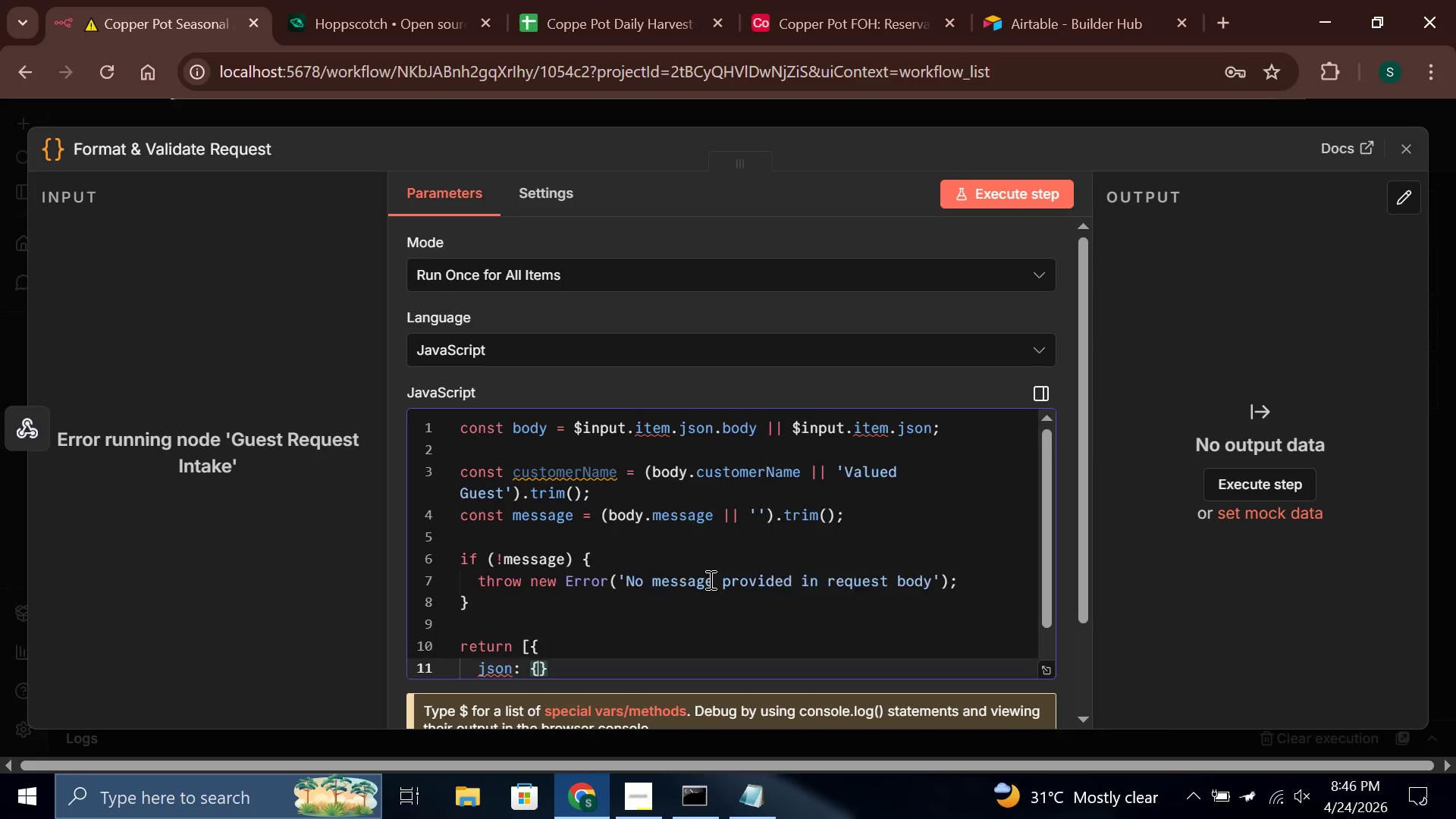 
key(Enter)
 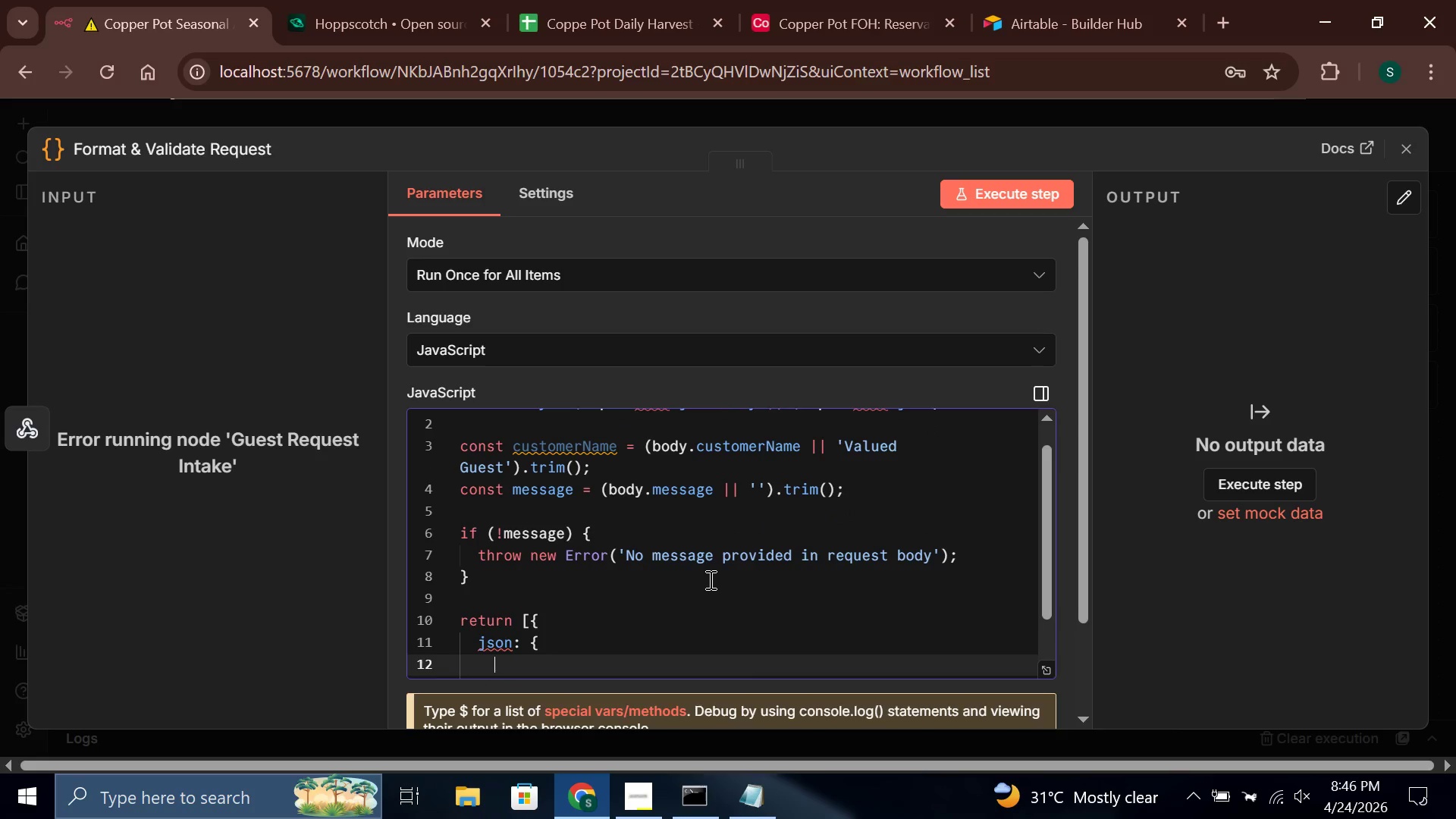 
type(cust)
 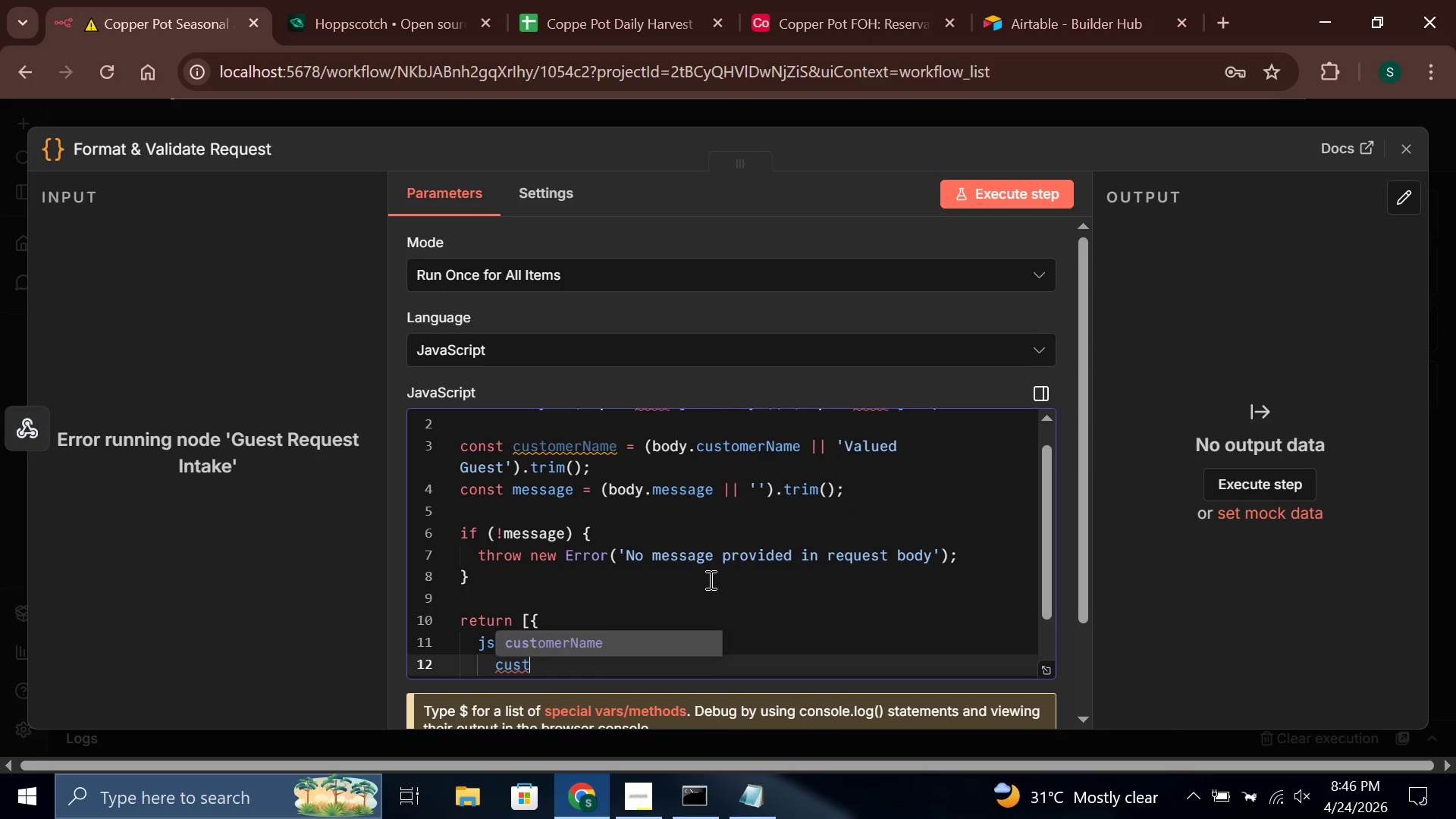 
key(Enter)
 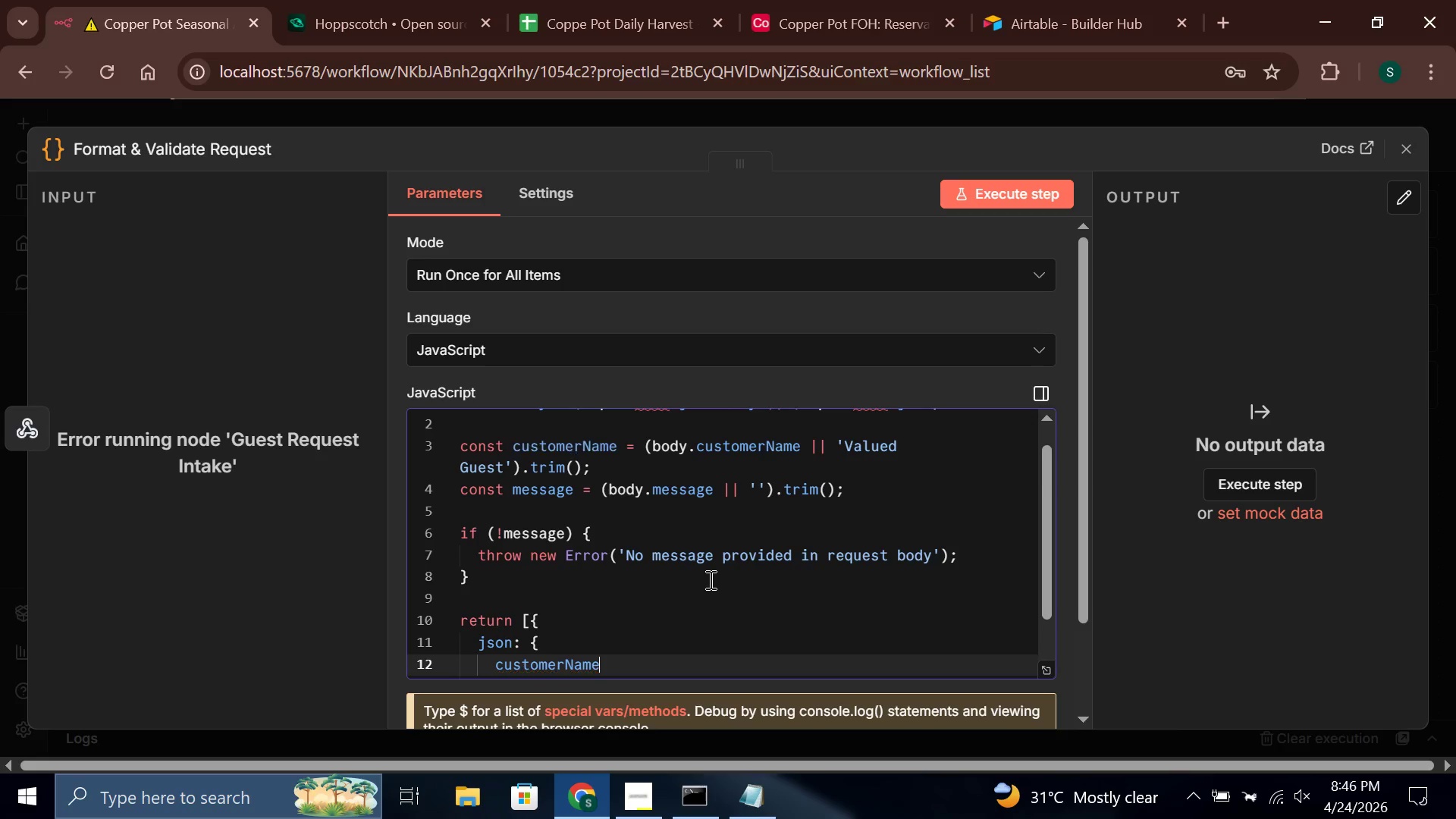 
key(Comma)
 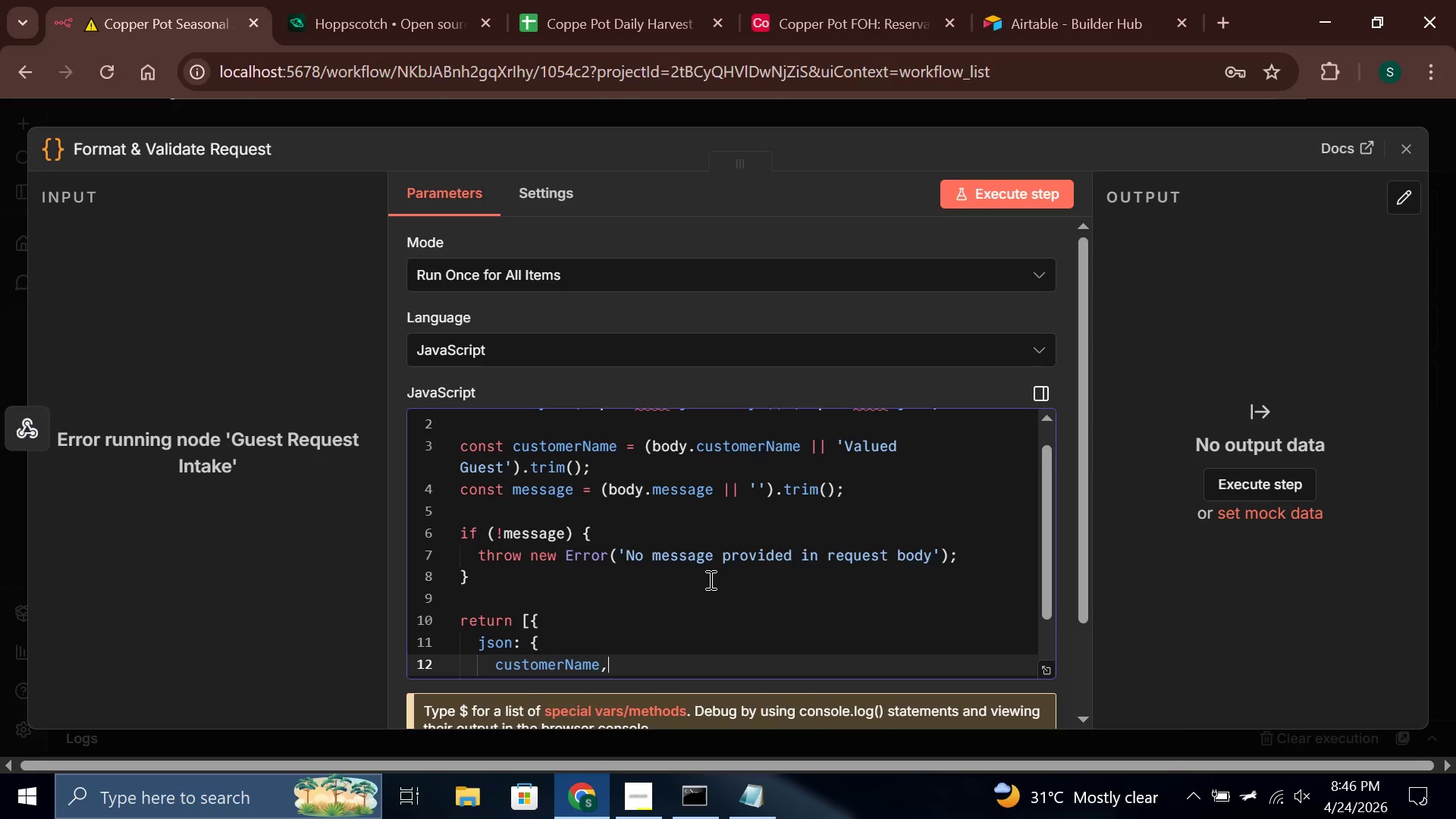 
key(Enter)
 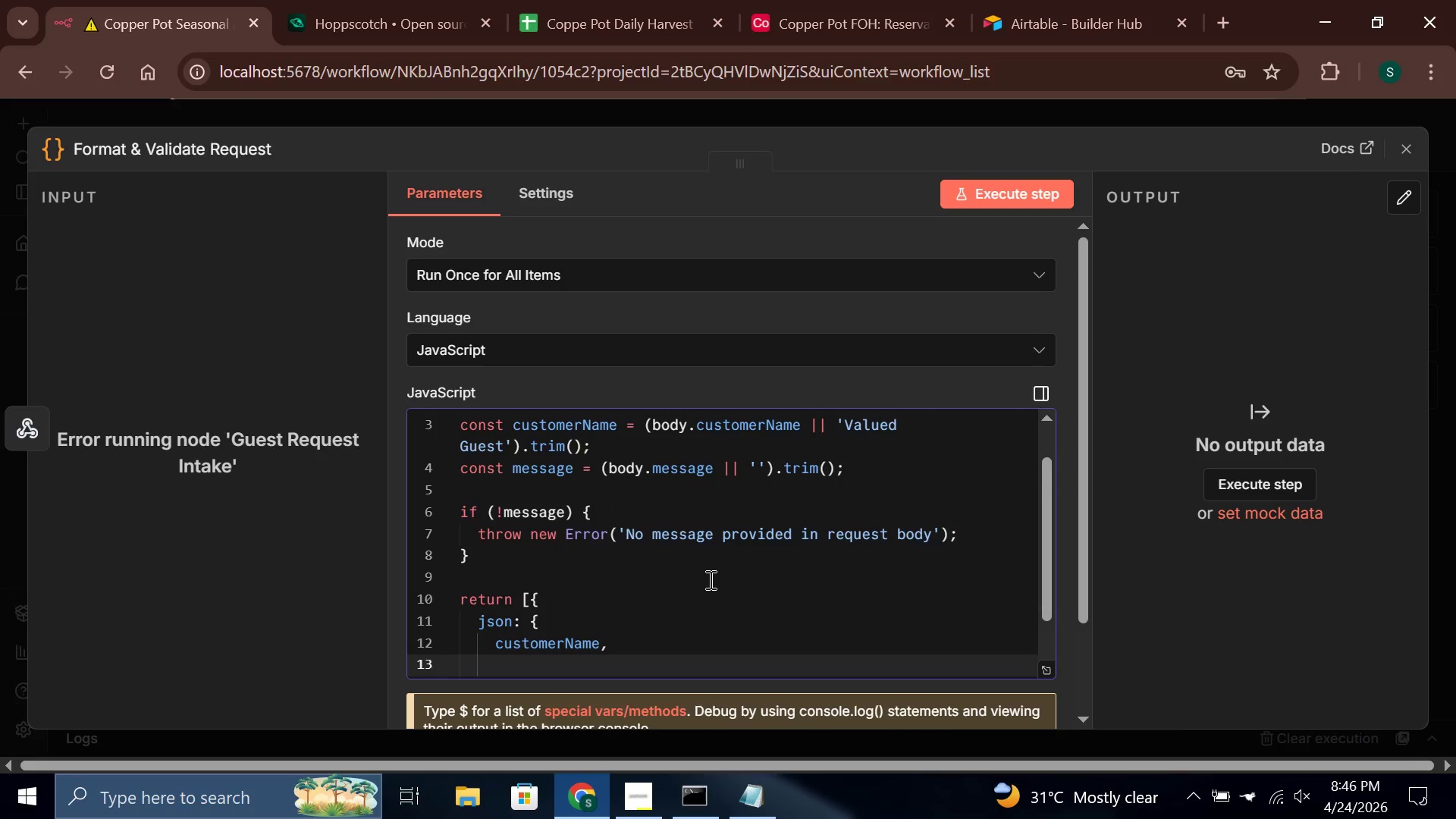 
type(me)
 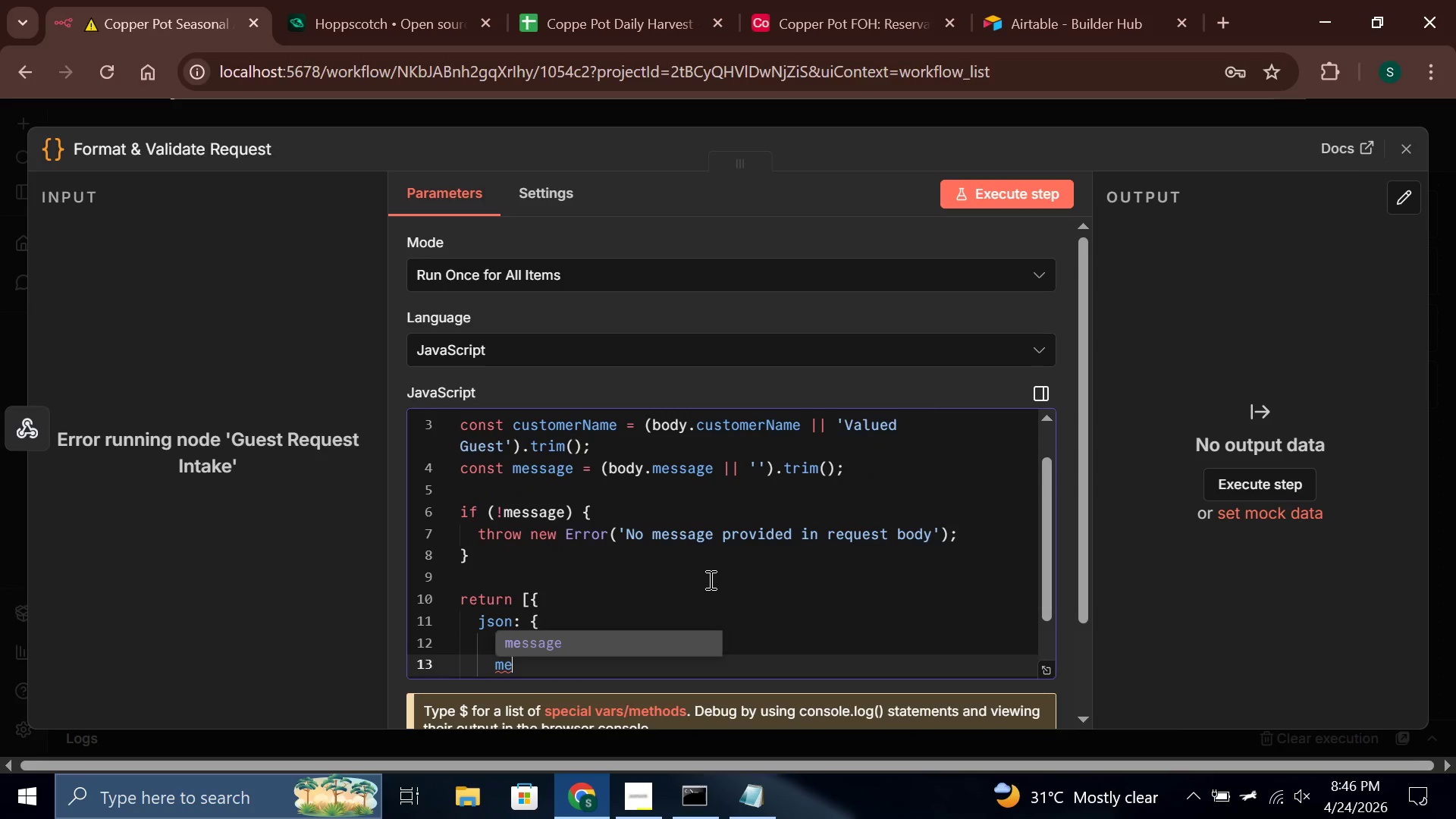 
key(Enter)
 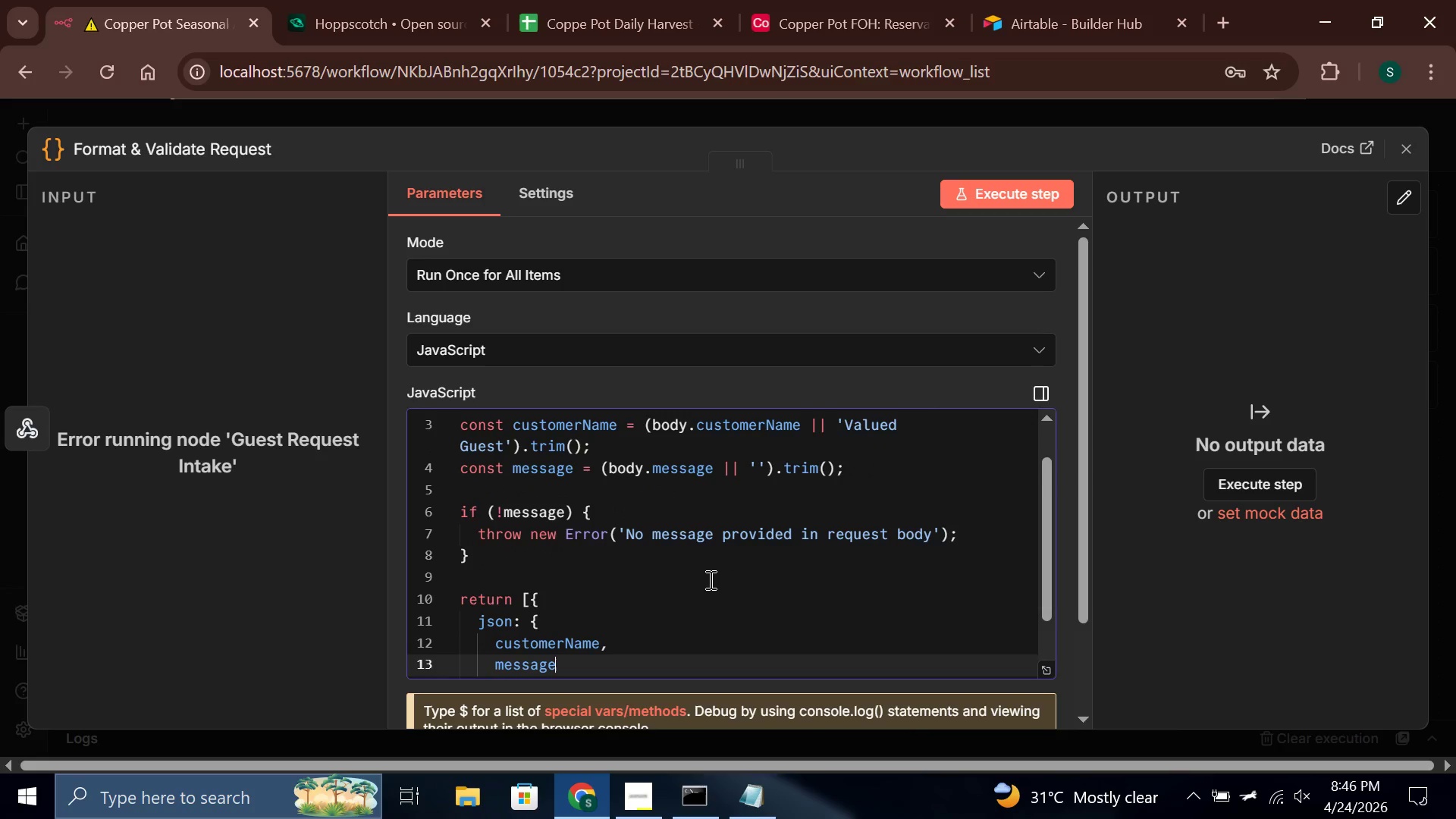 
key(Comma)
 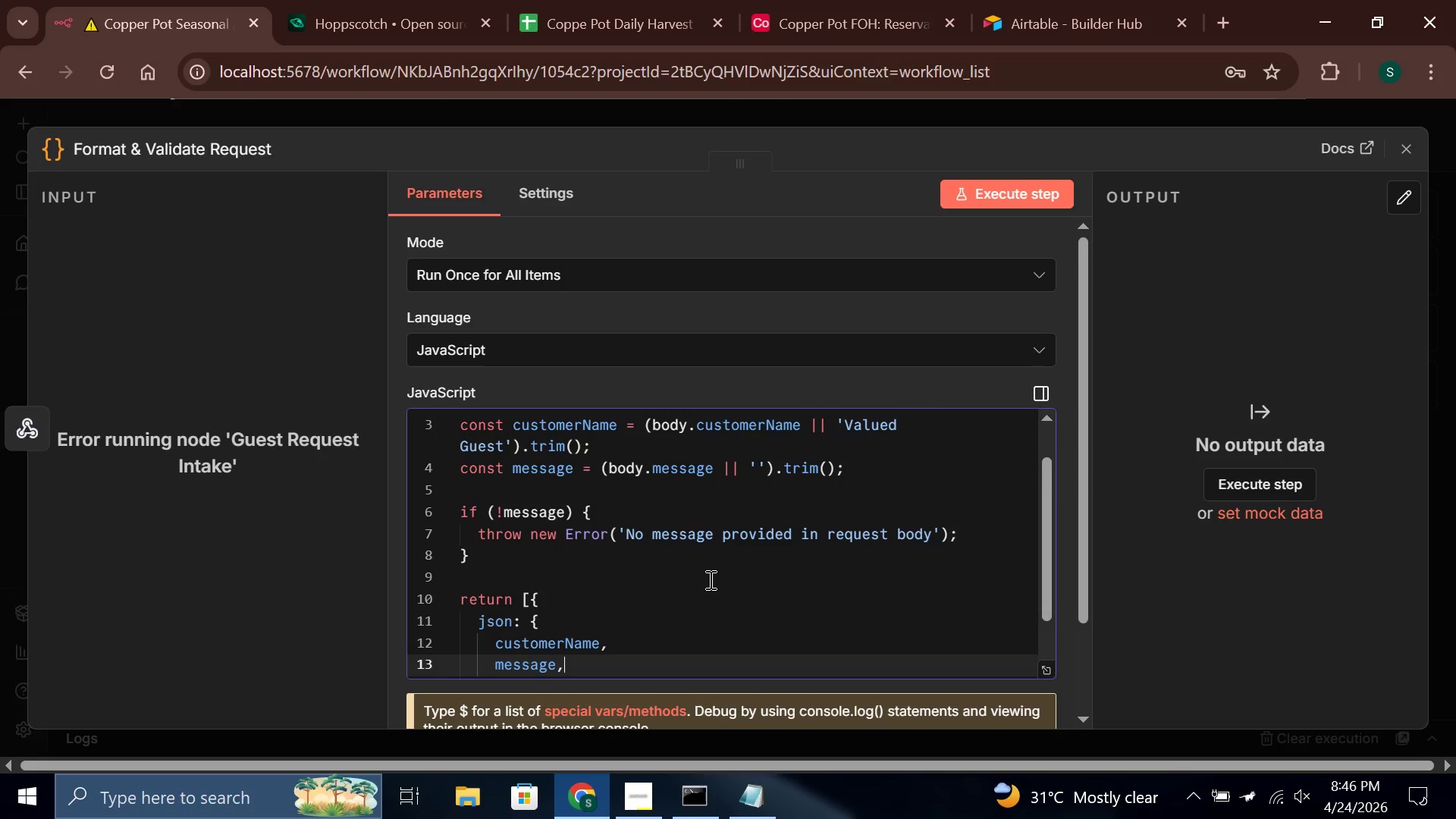 
key(Enter)
 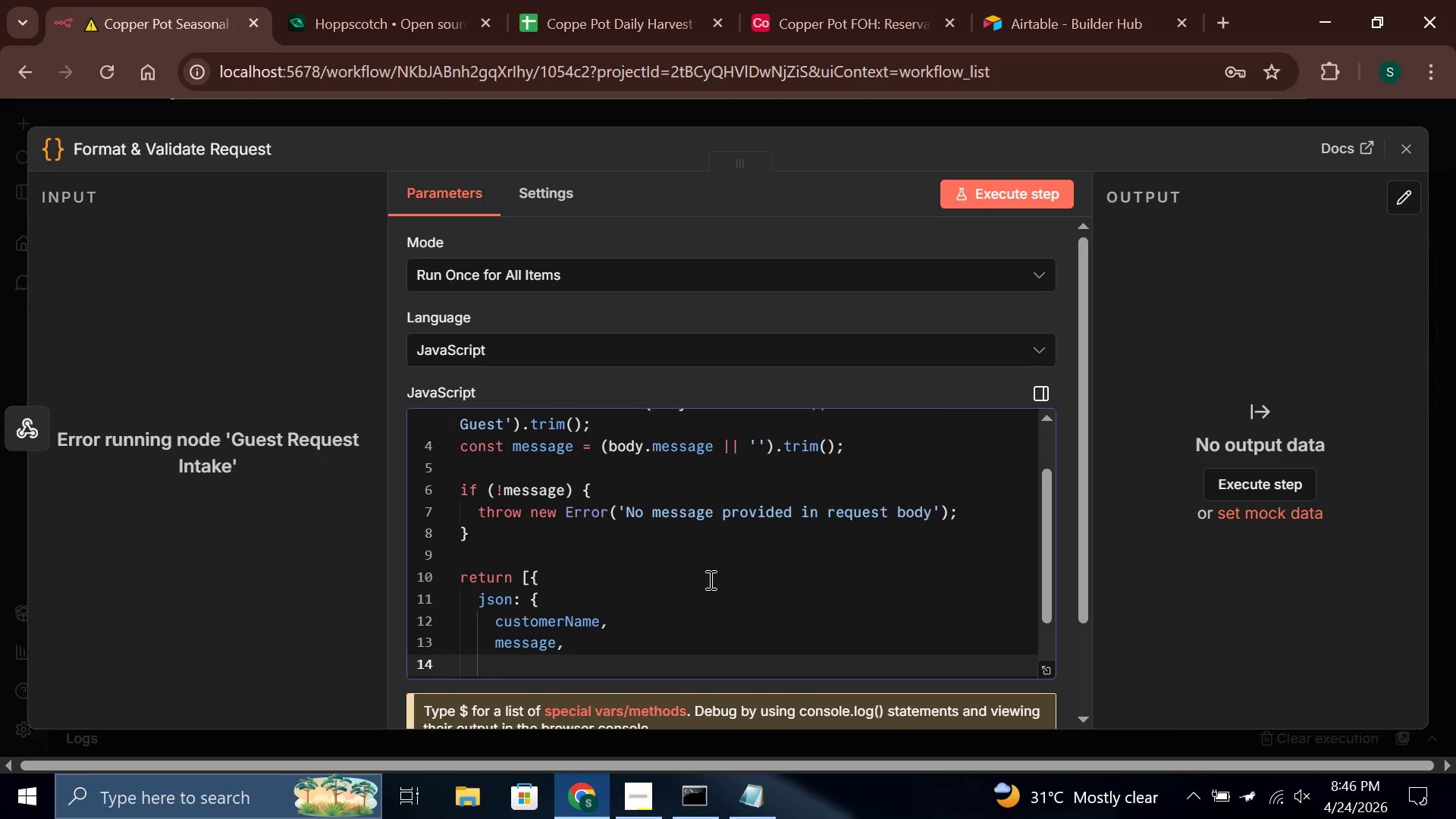 
type(conta)
key(Backspace)
type(actInfor)
key(Backspace)
type(,)
 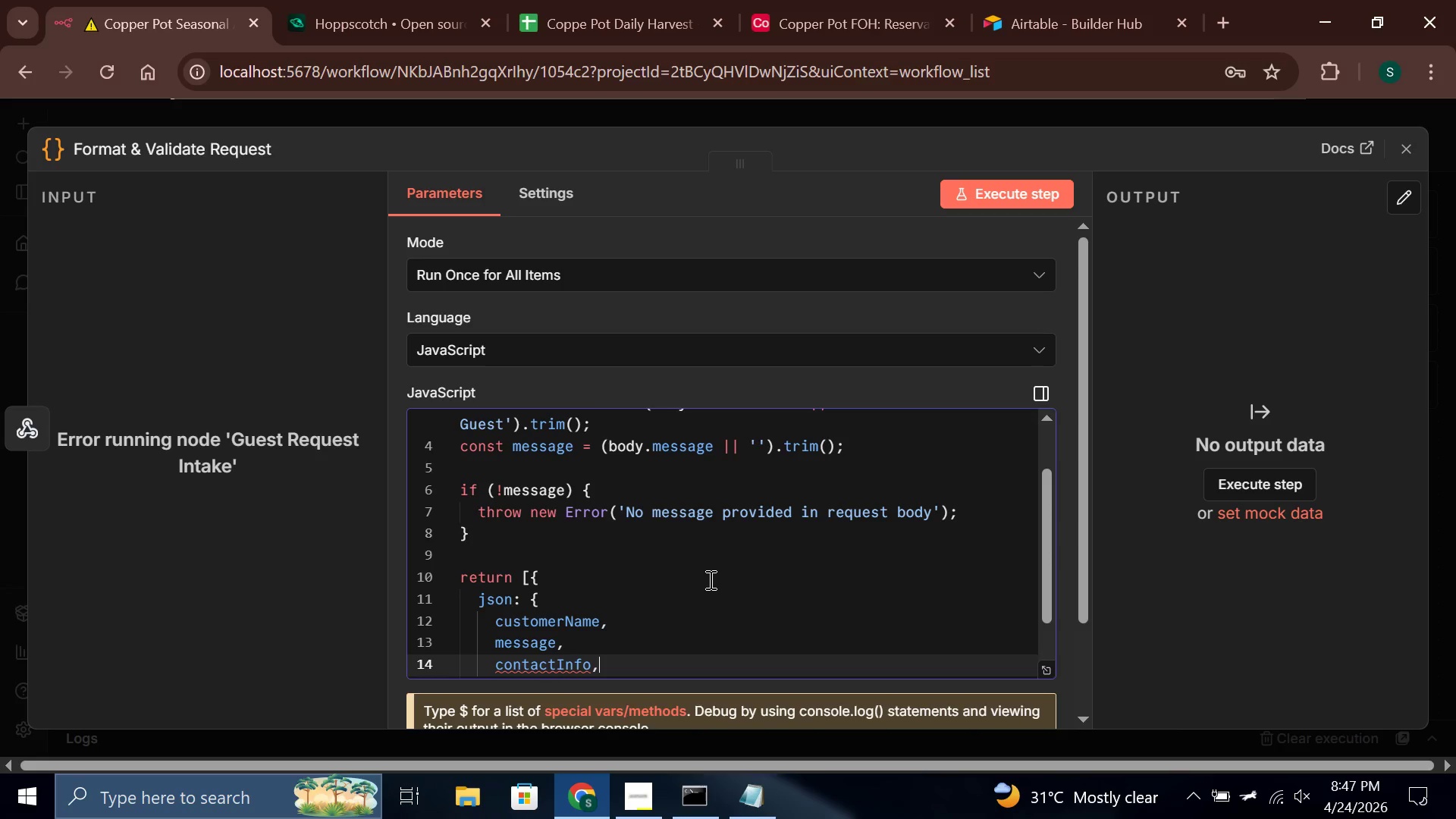 
key(Enter)
 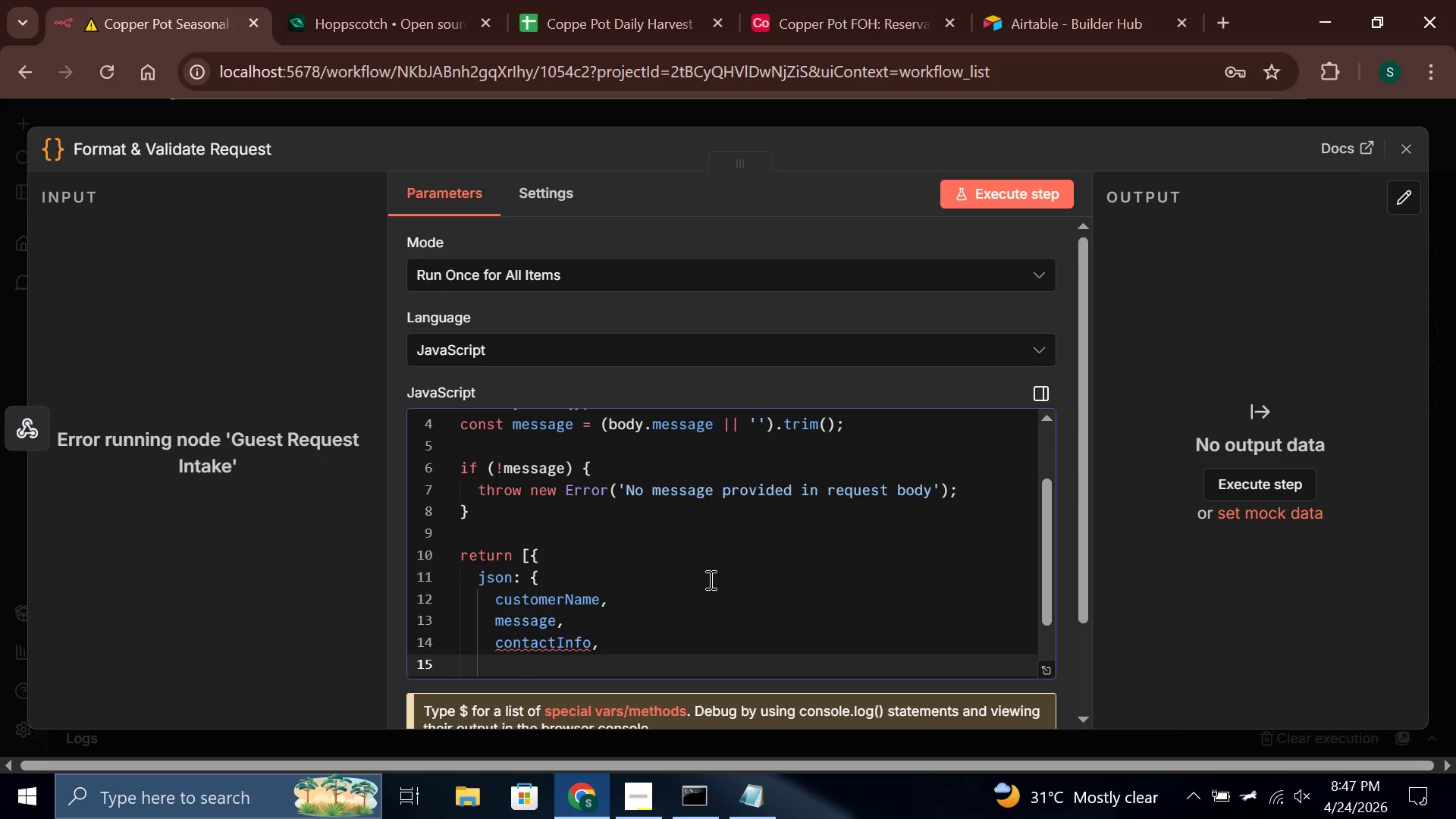 
type(receivedAt: new Date()
 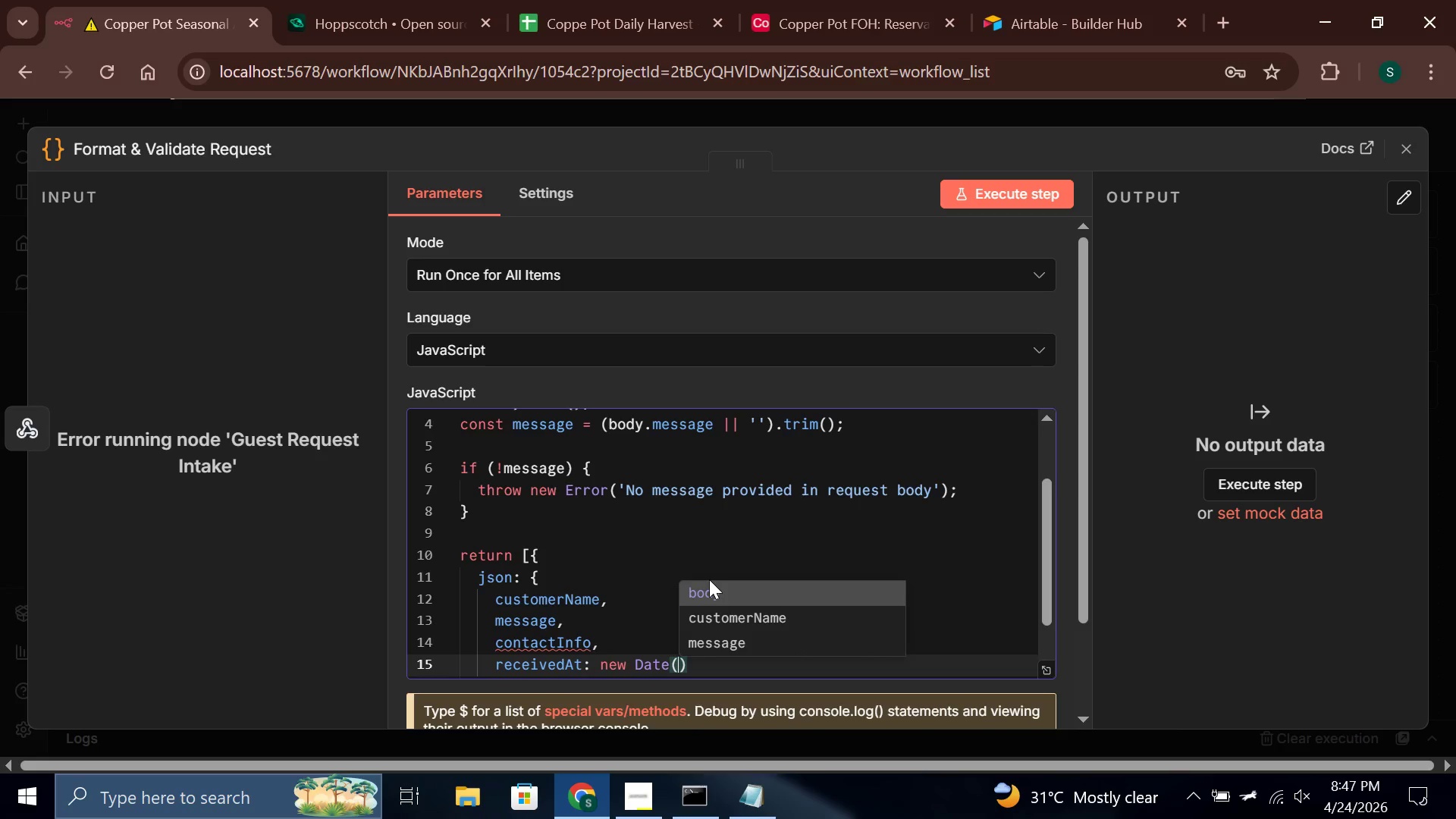 
key(ArrowRight)
 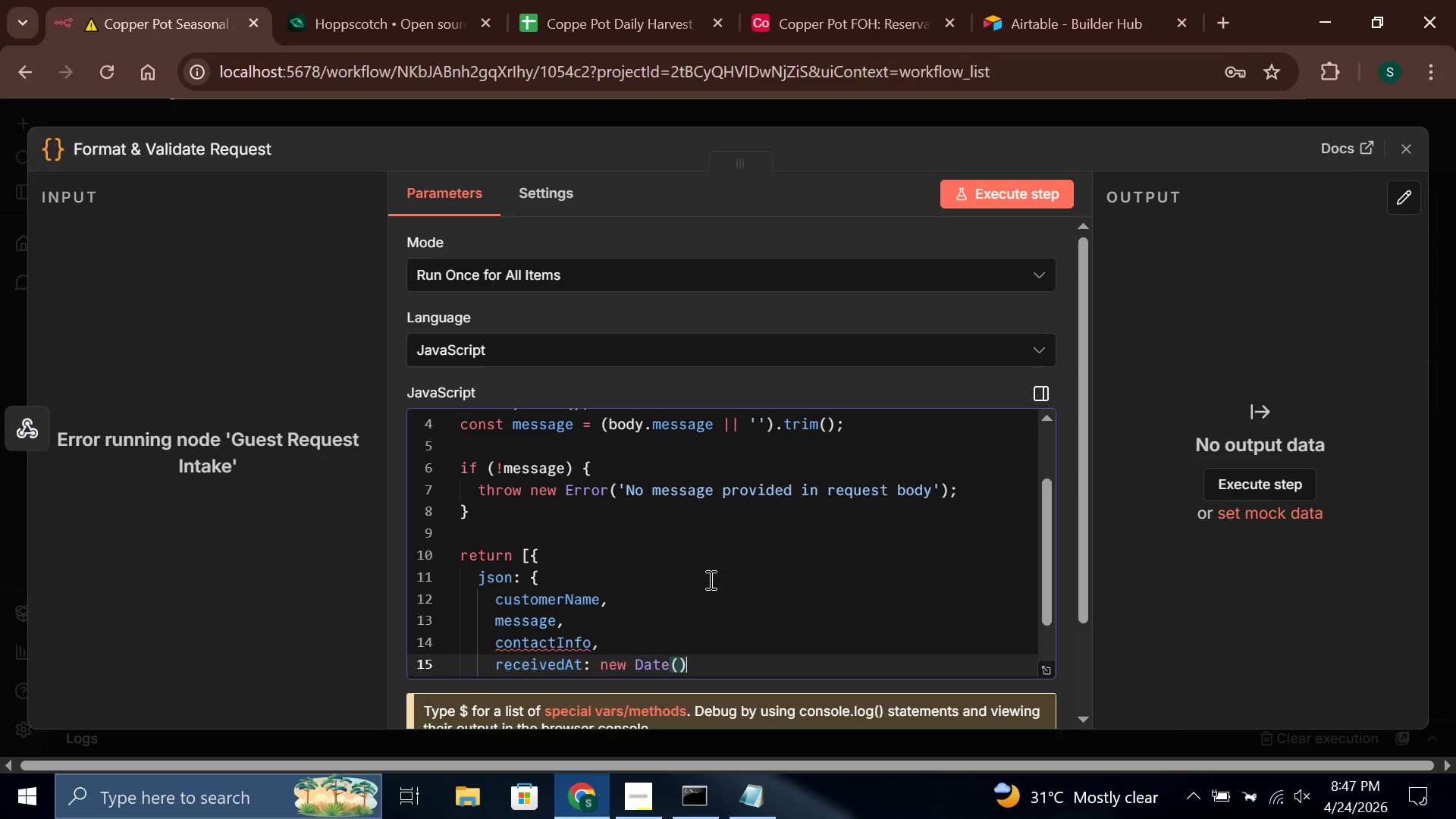 
type(.toISO)
 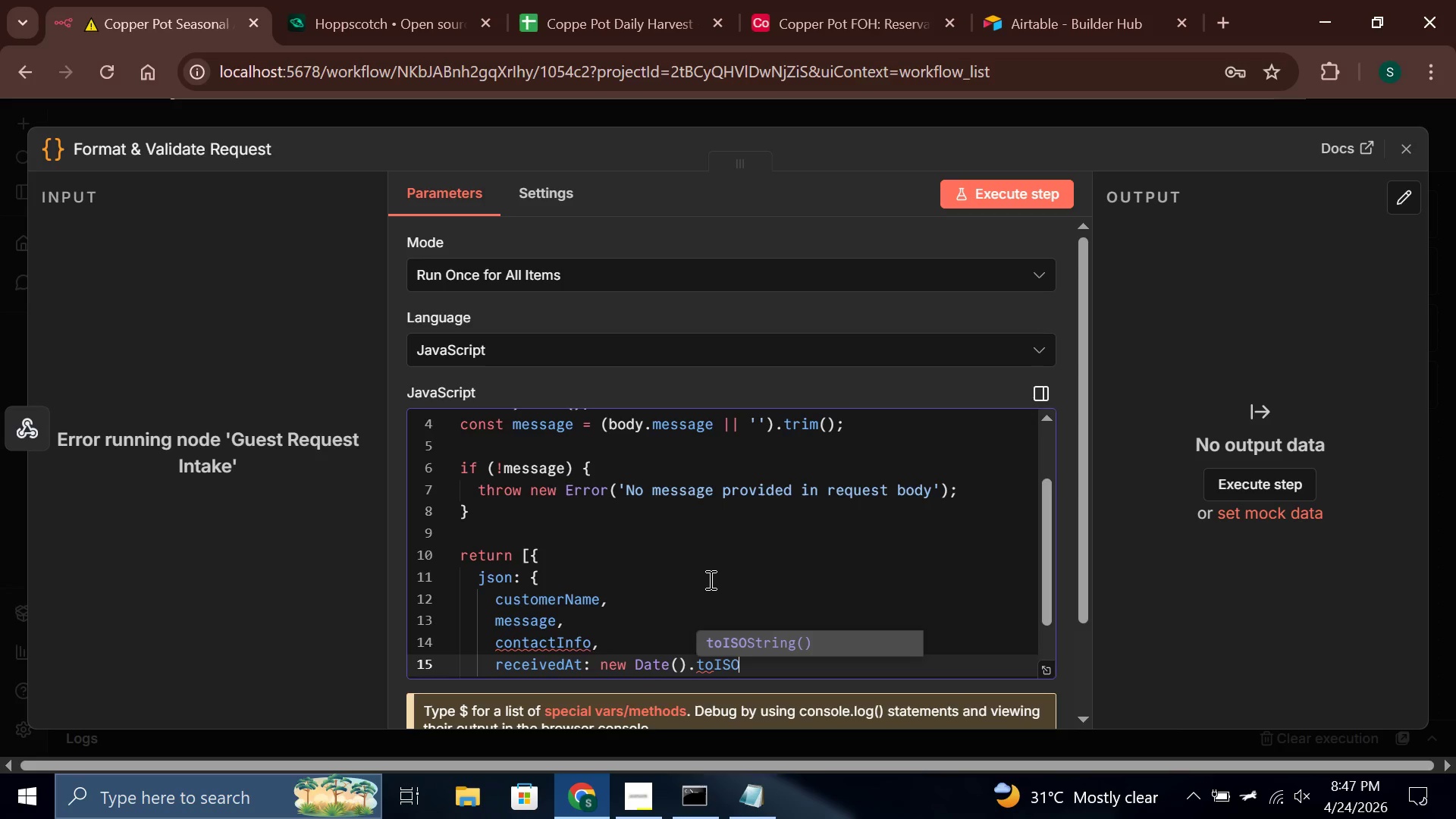 
key(Enter)
 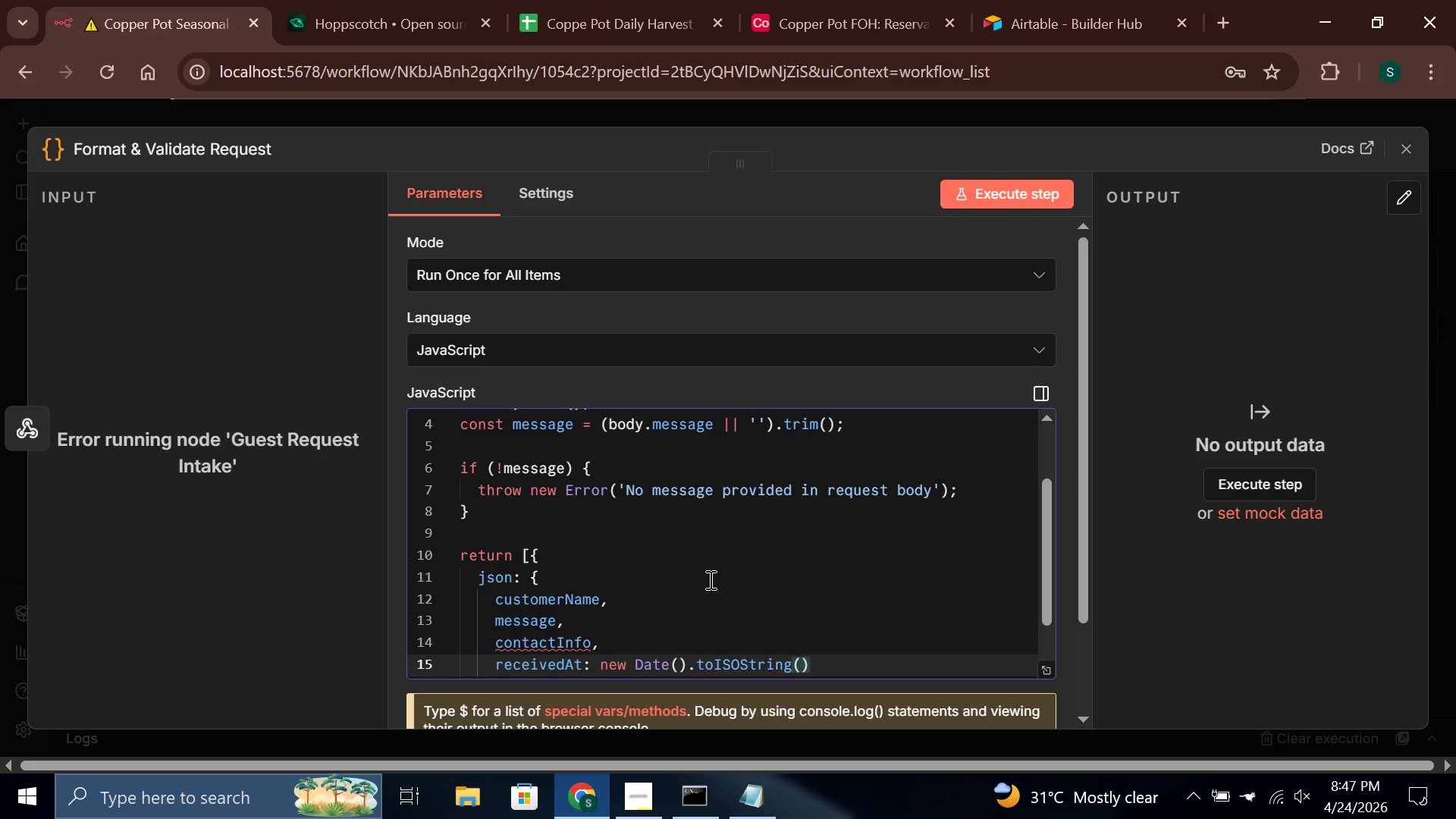 
key(ArrowRight)
 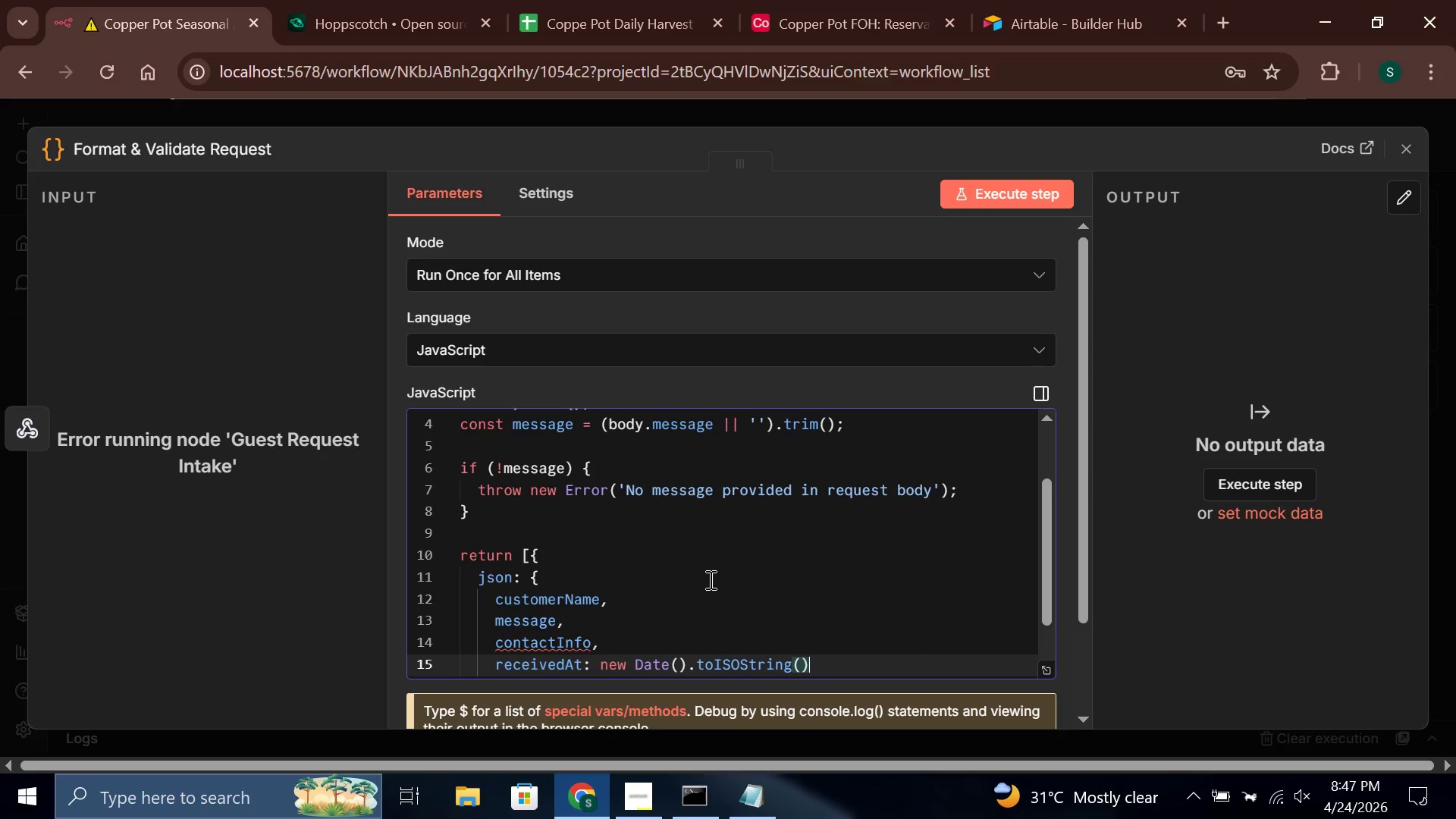 
key(Comma)
 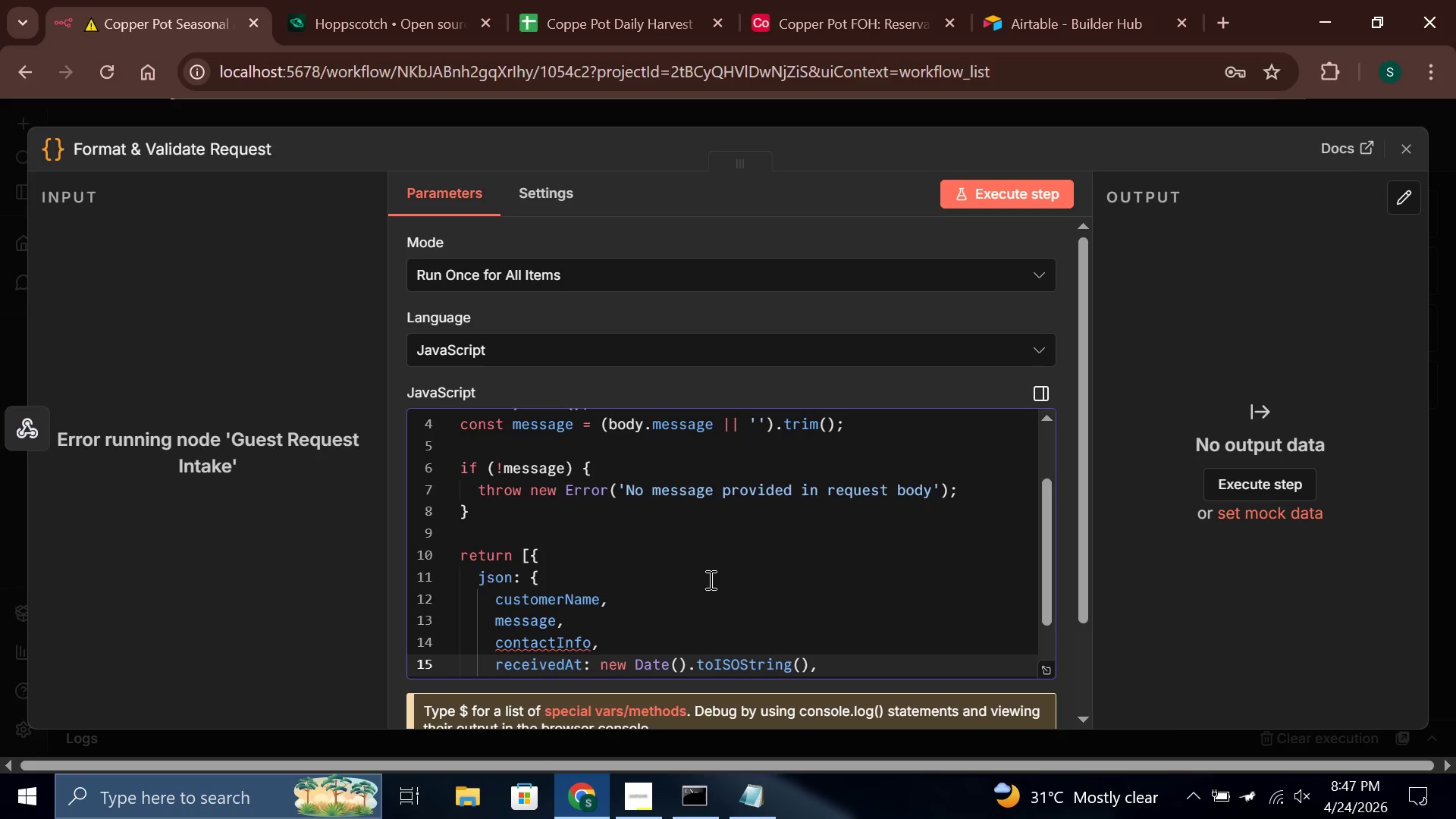 
key(Enter)
 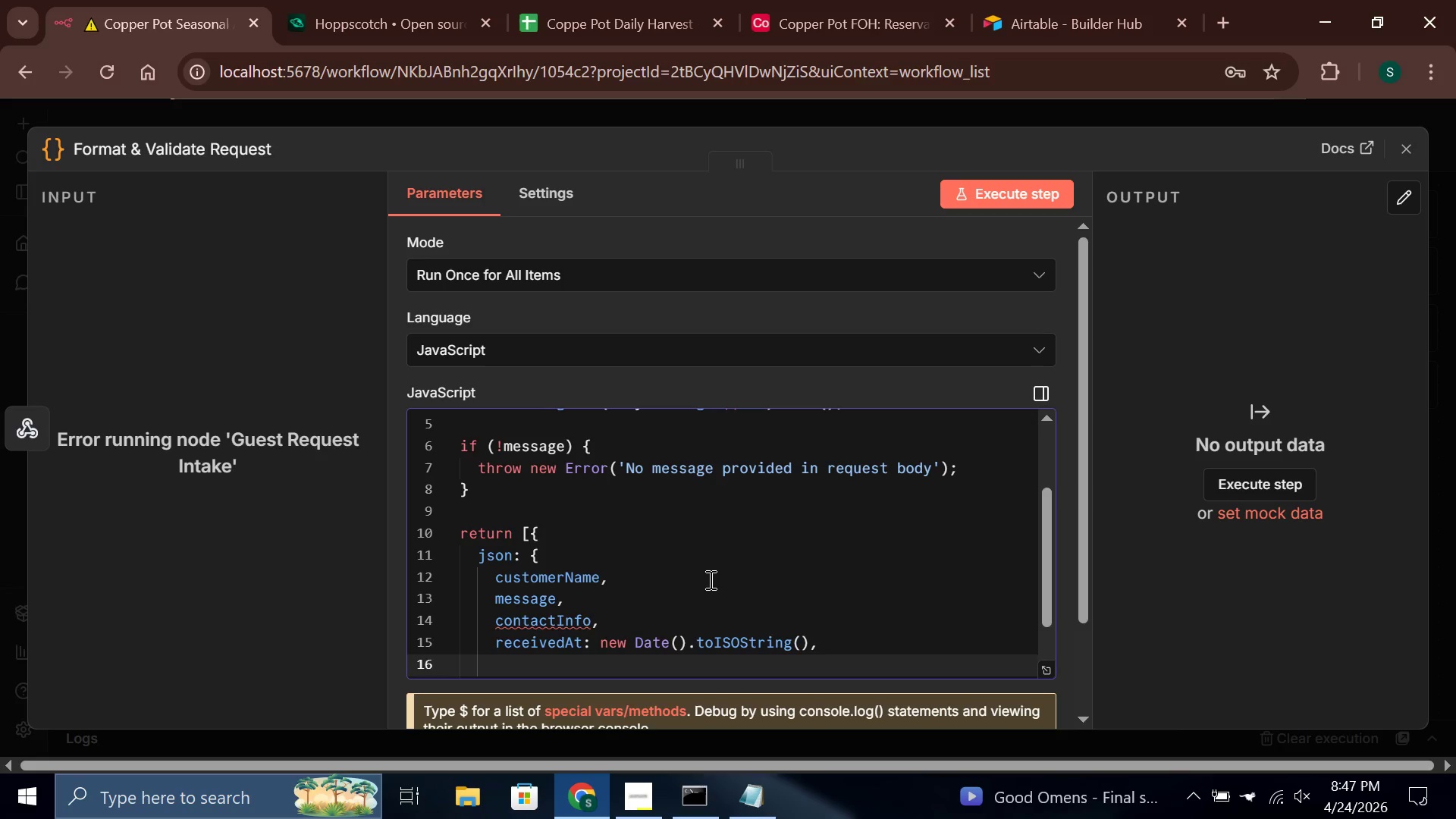 
wait(9.77)
 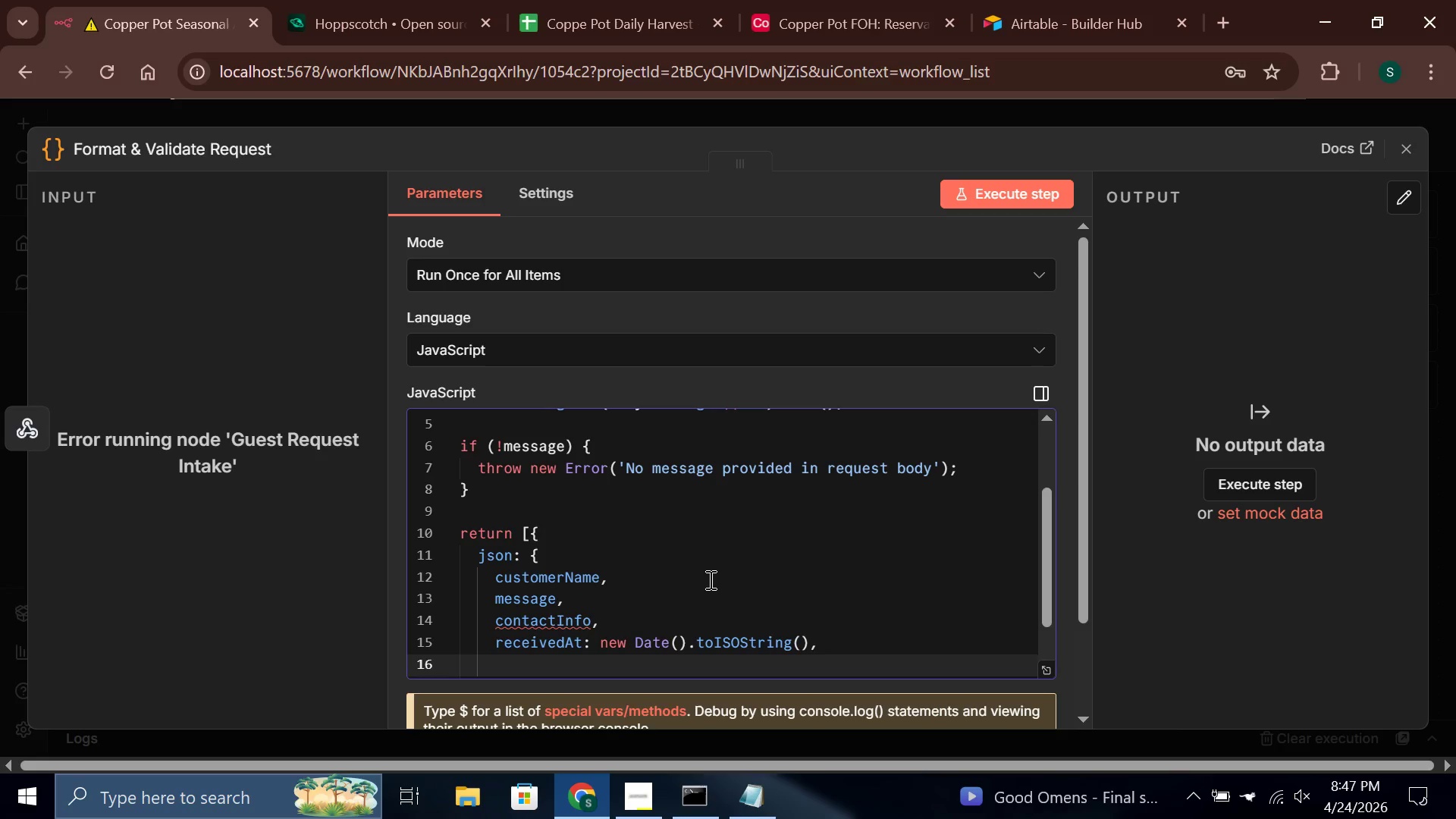 
scroll: coordinate [709, 579], scroll_direction: up, amount: 1.0
 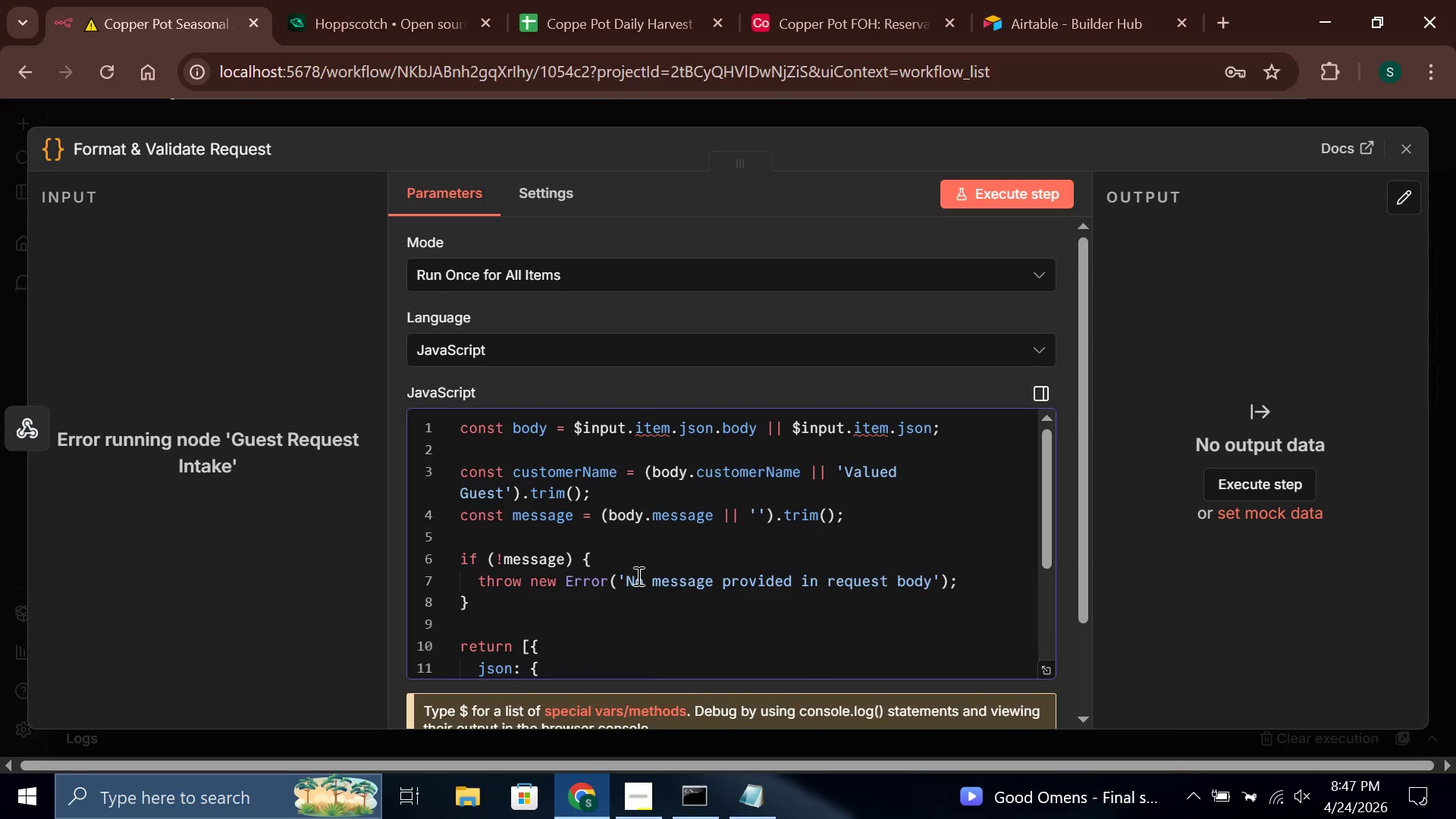 
wait(7.61)
 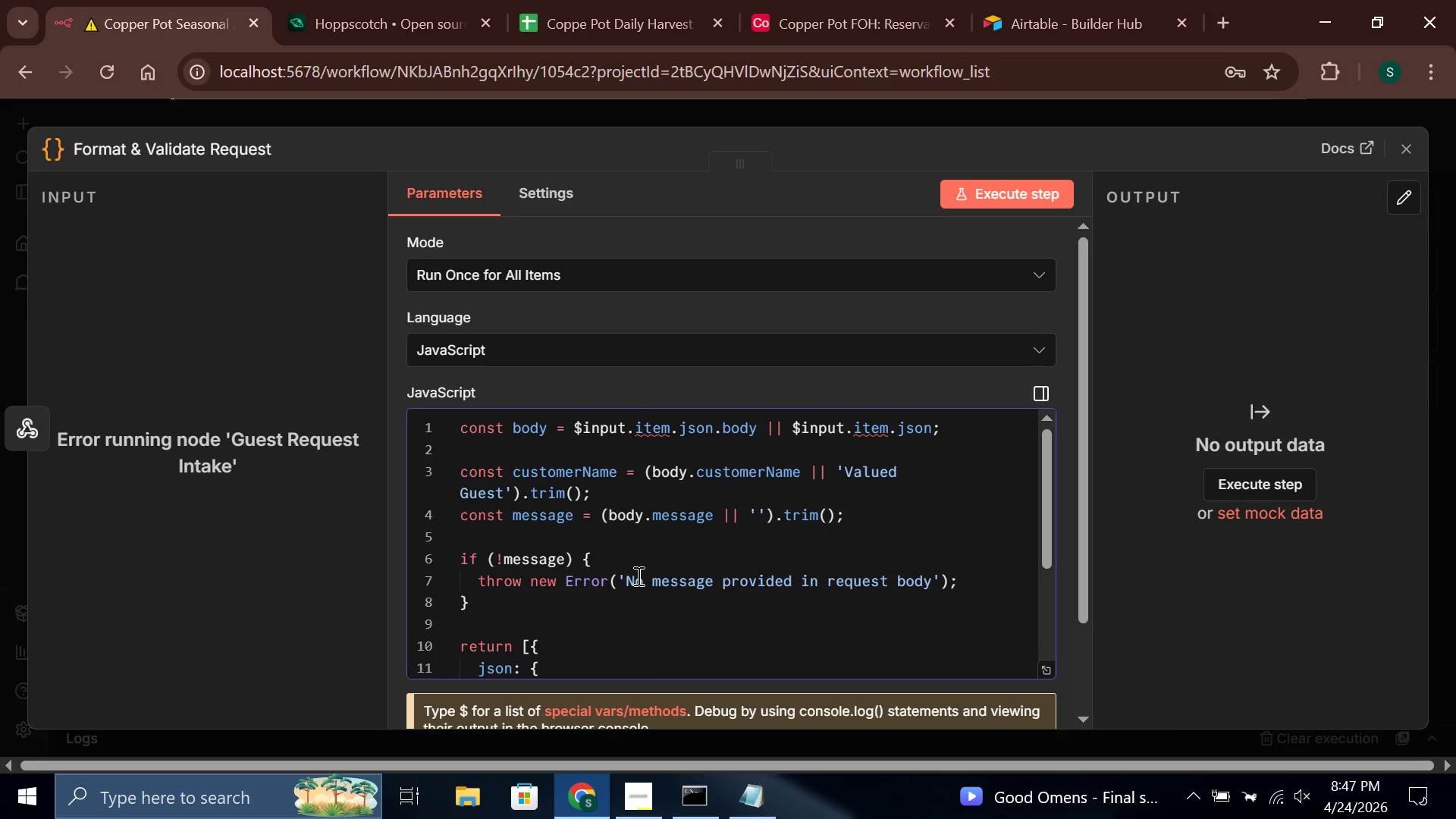 
left_click([849, 517])
 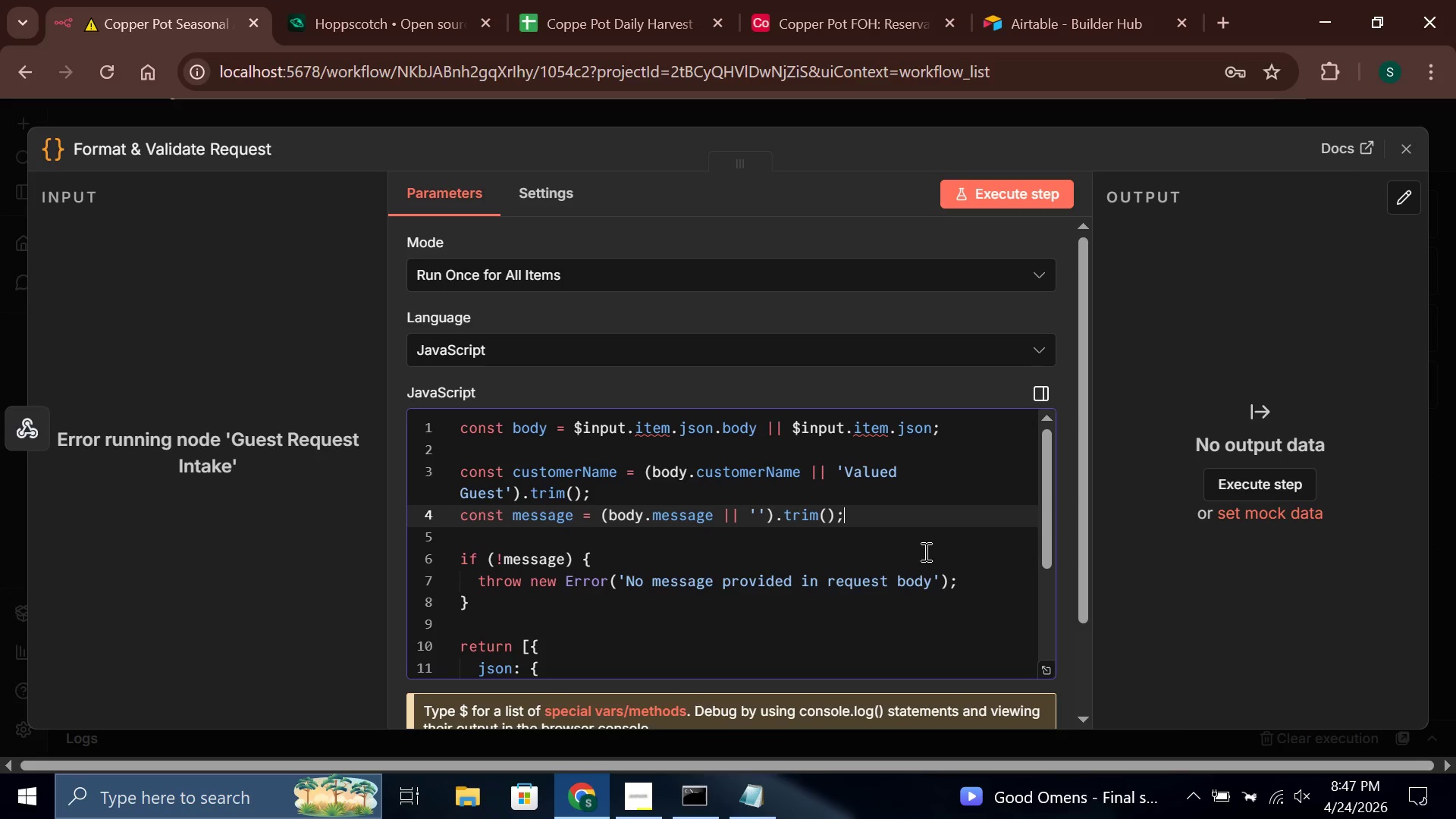 
wait(5.09)
 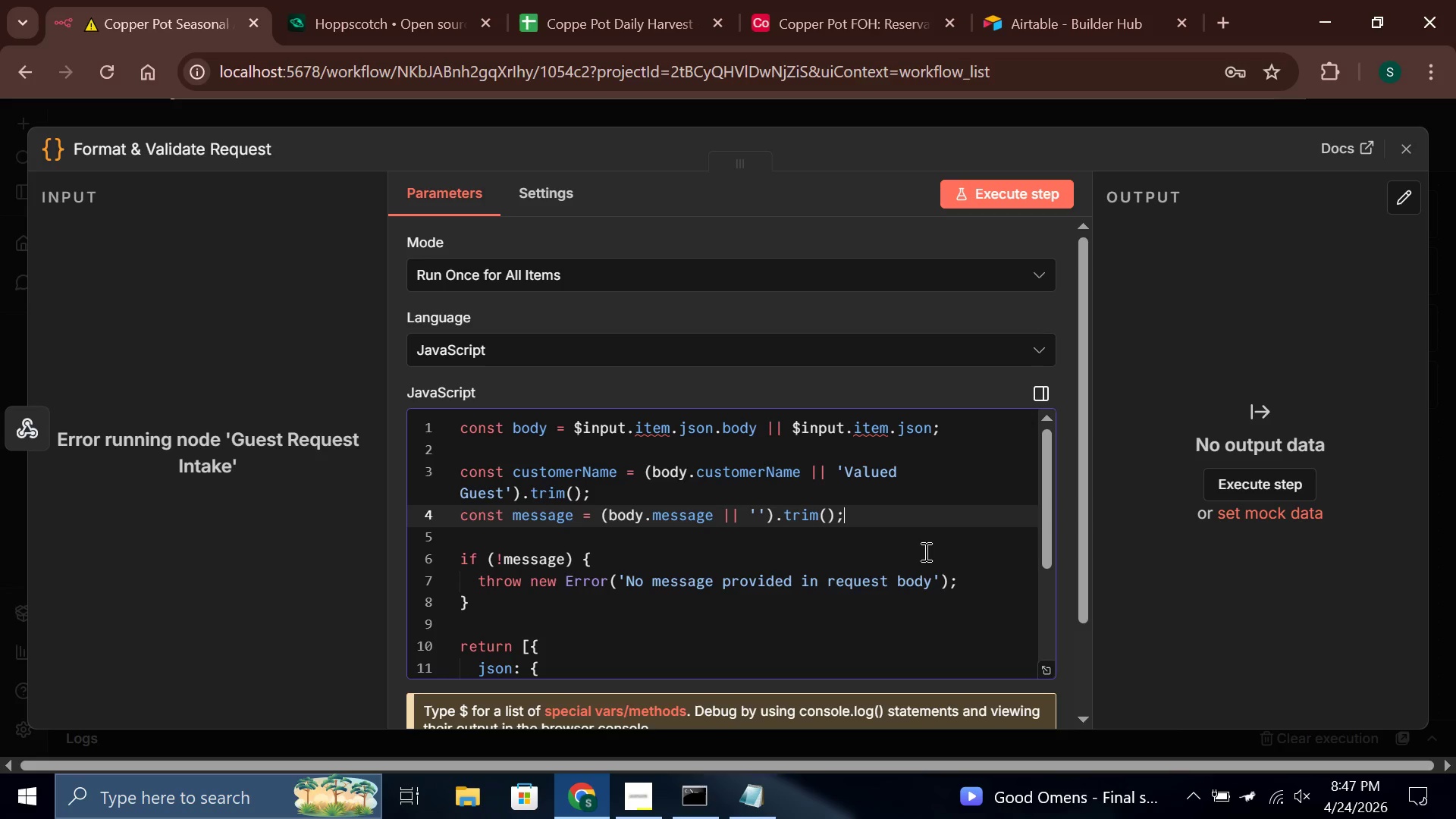 
key(Enter)
 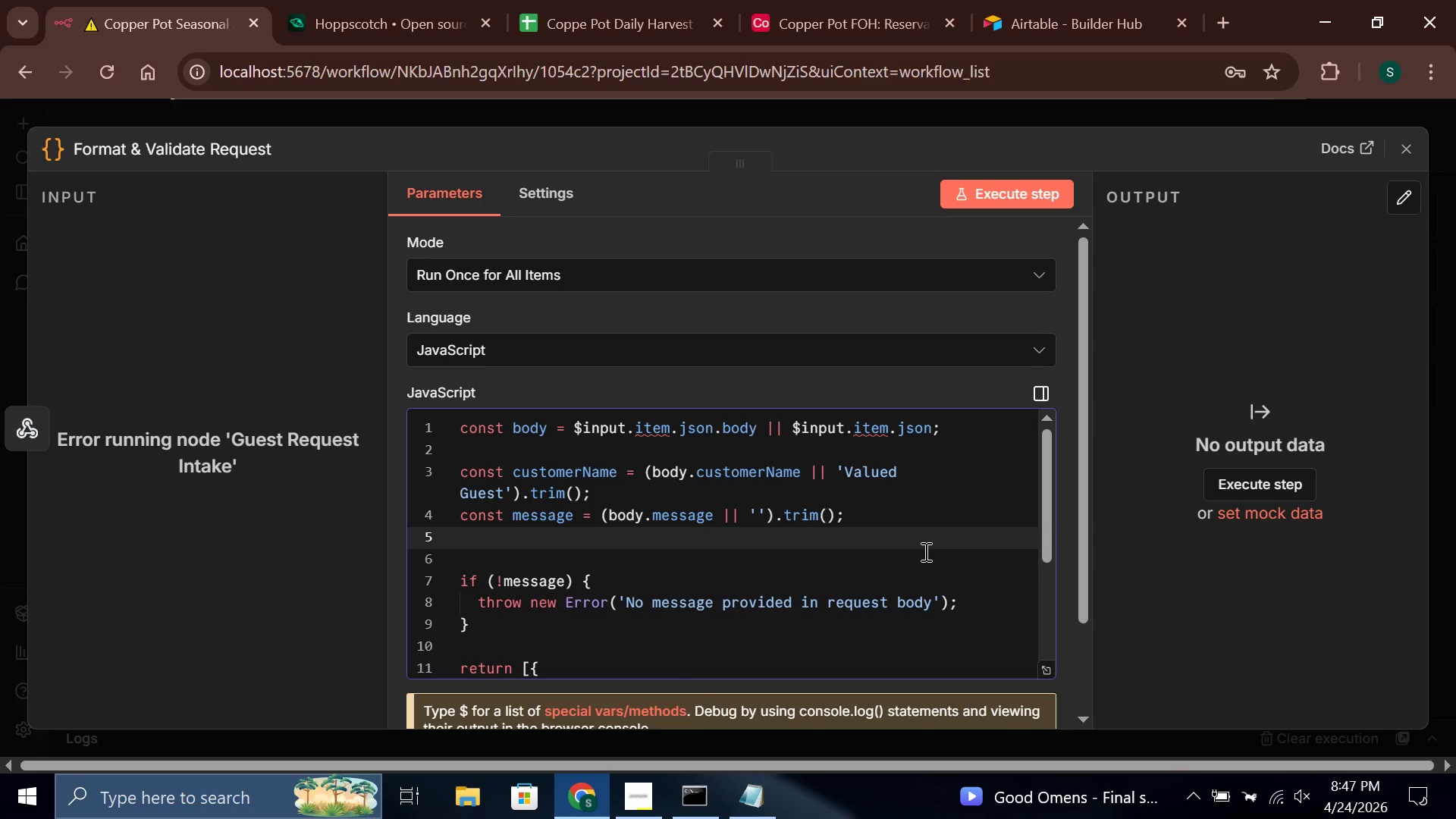 
type(const contactInfo = (b)
 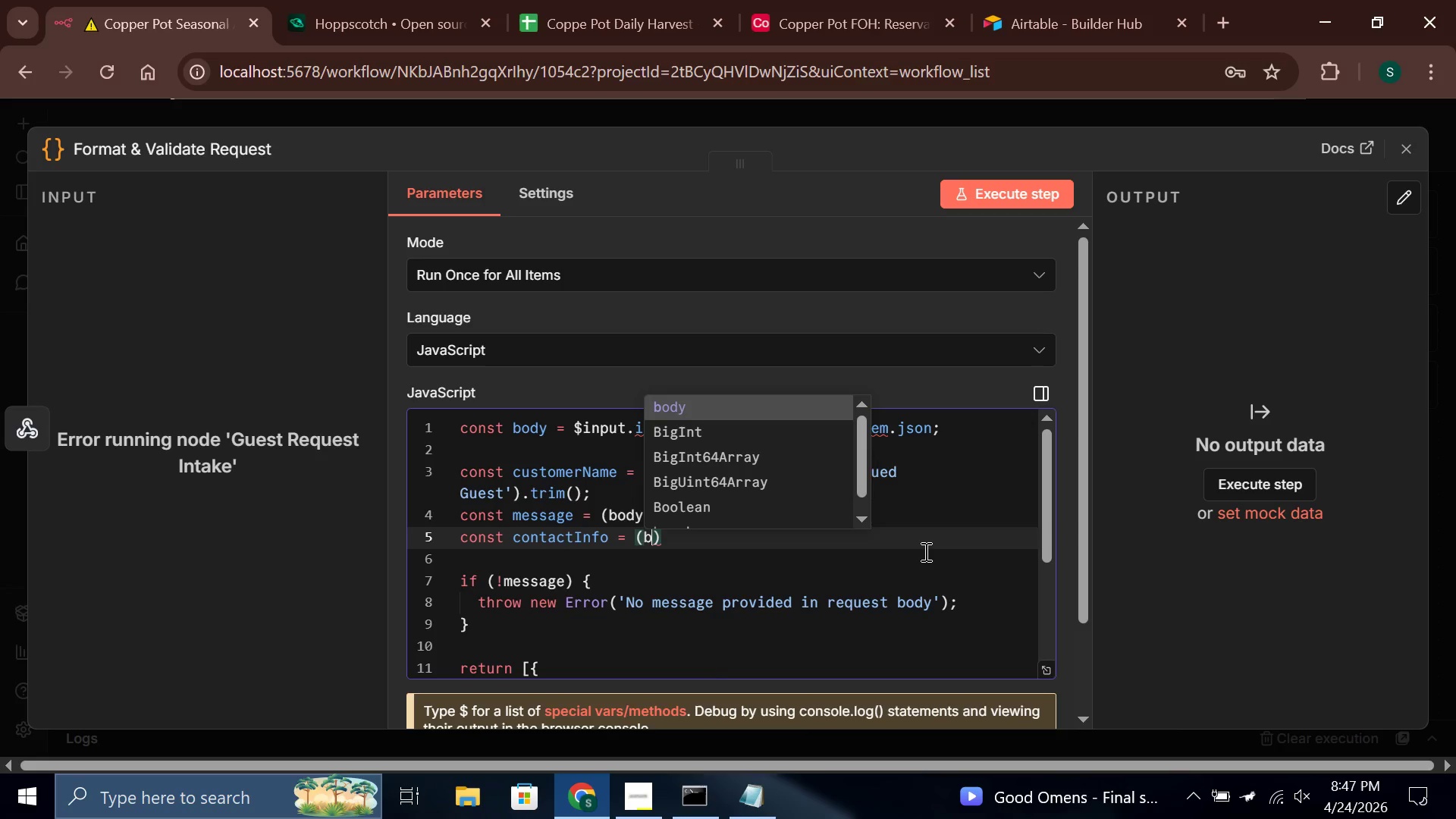 
key(Enter)
 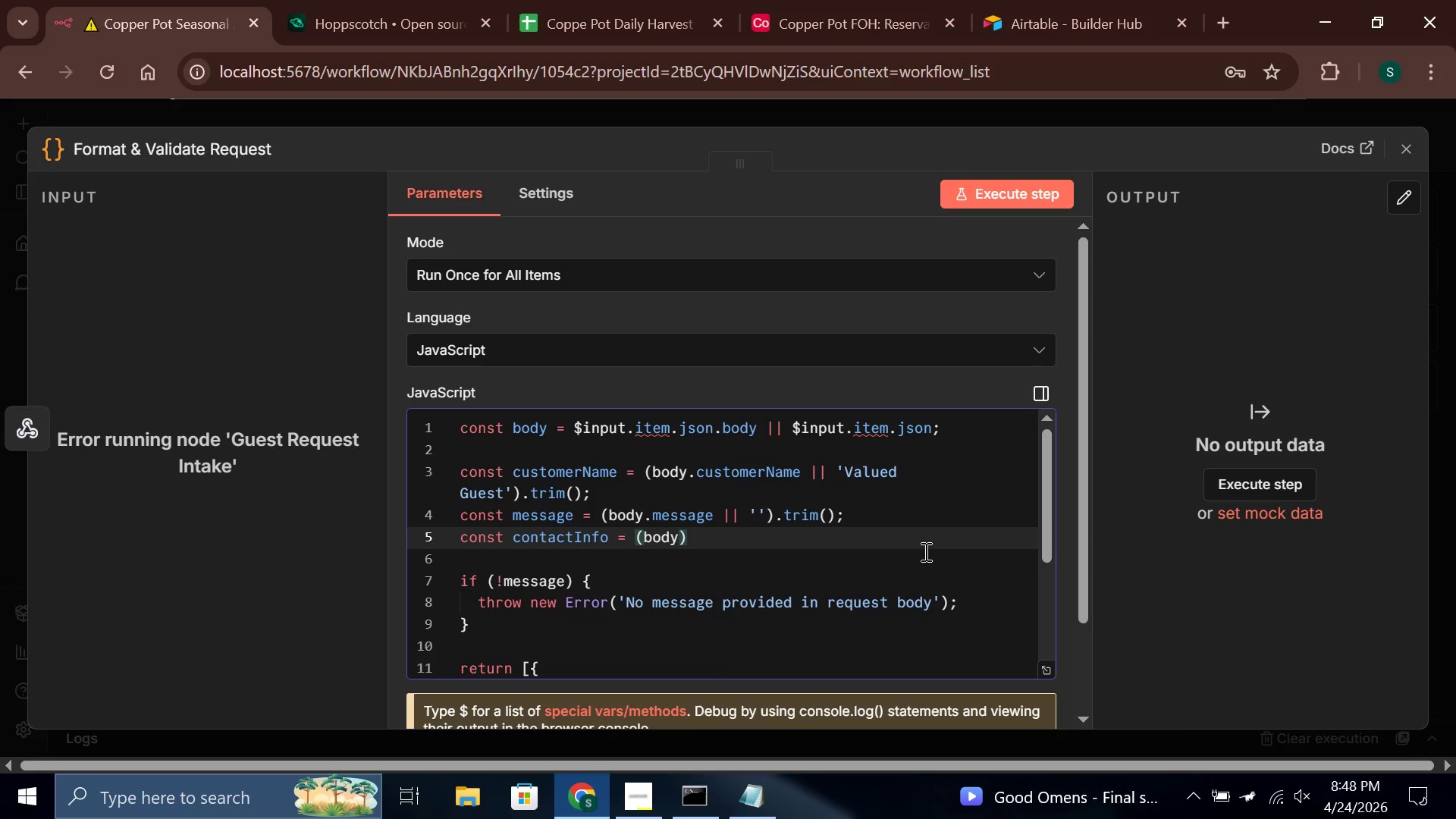 
type(.contactInfo || ')
 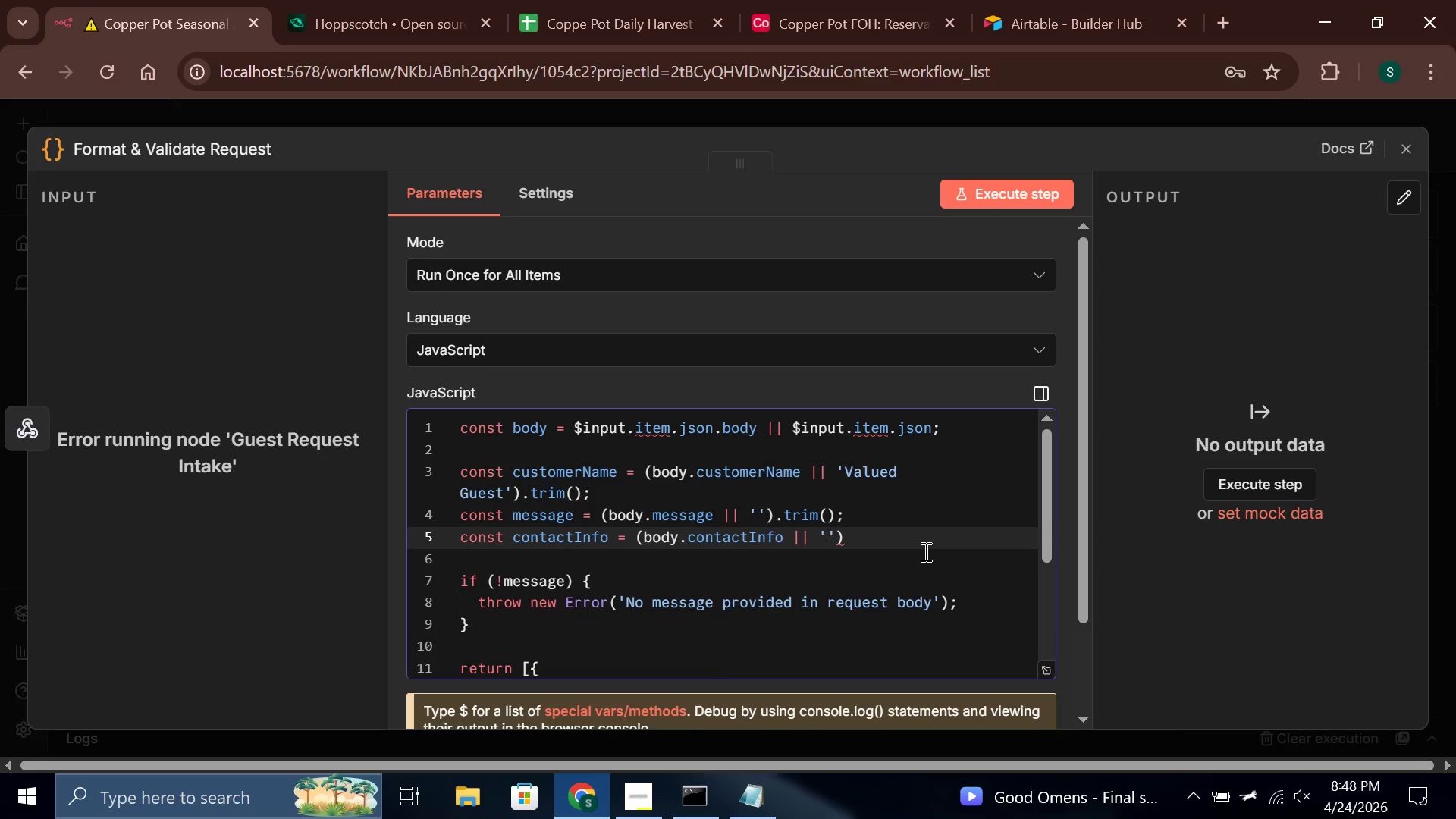 
key(ArrowRight)
 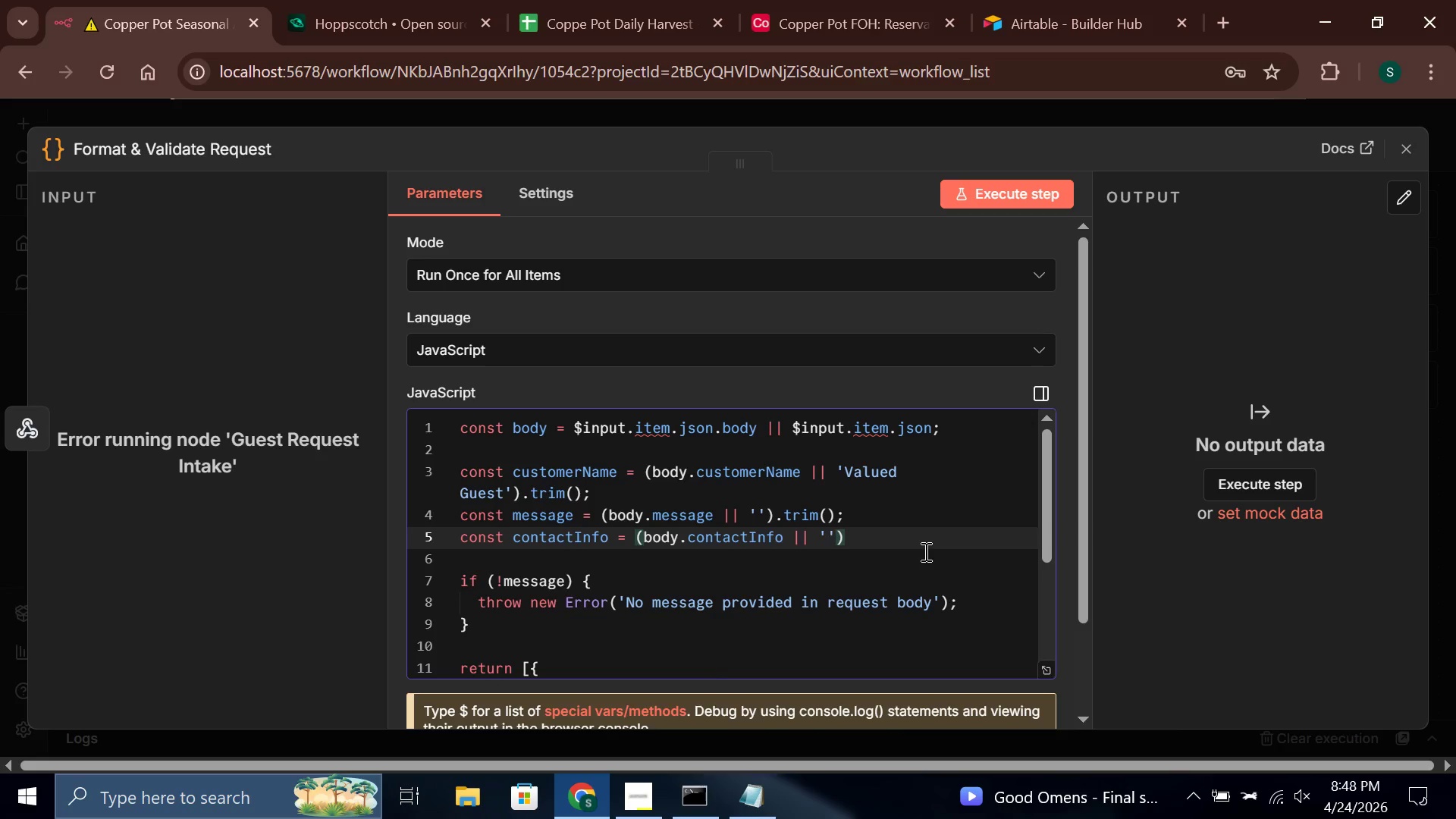 
key(ArrowRight)
 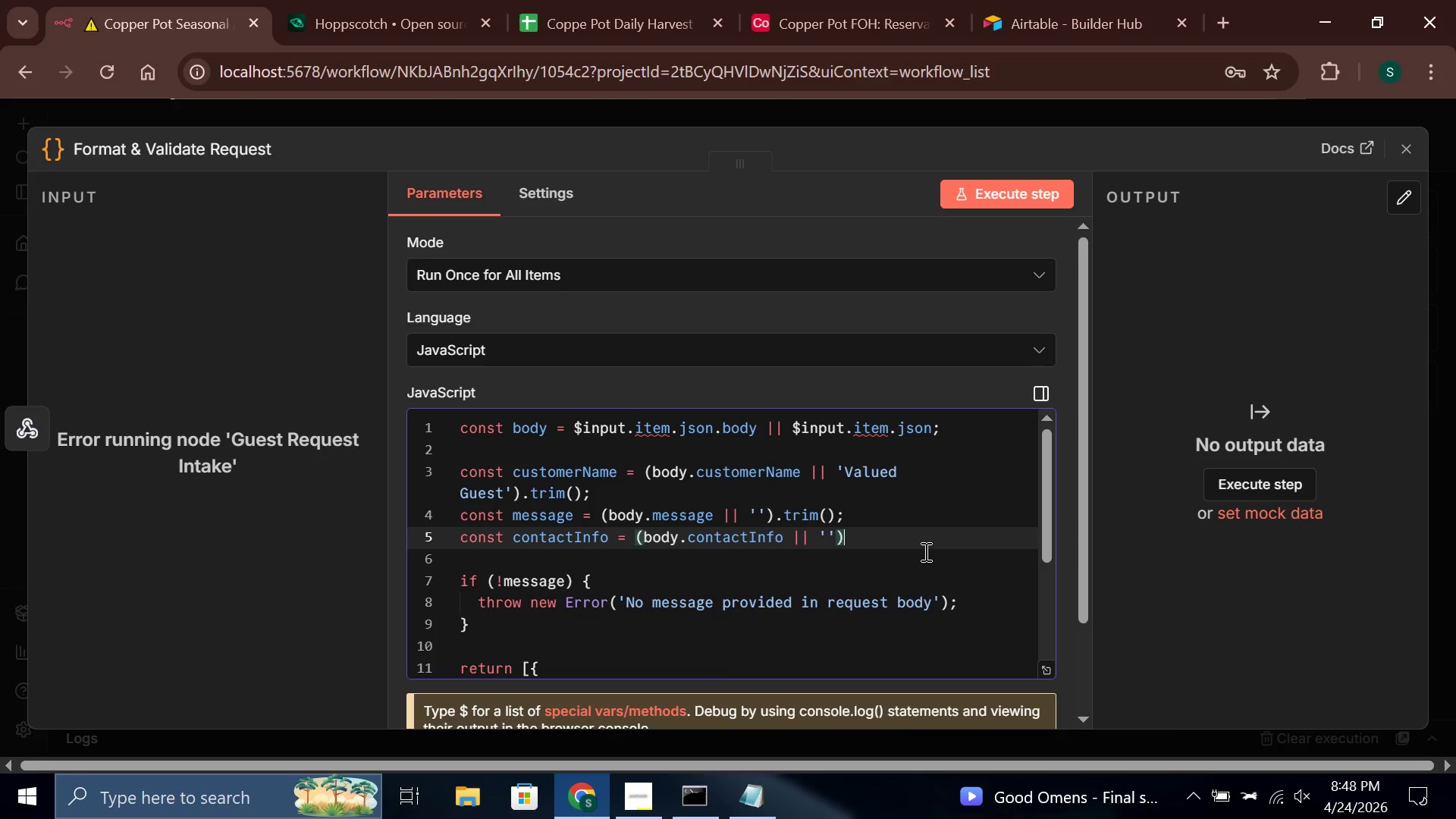 
type(.trim()
 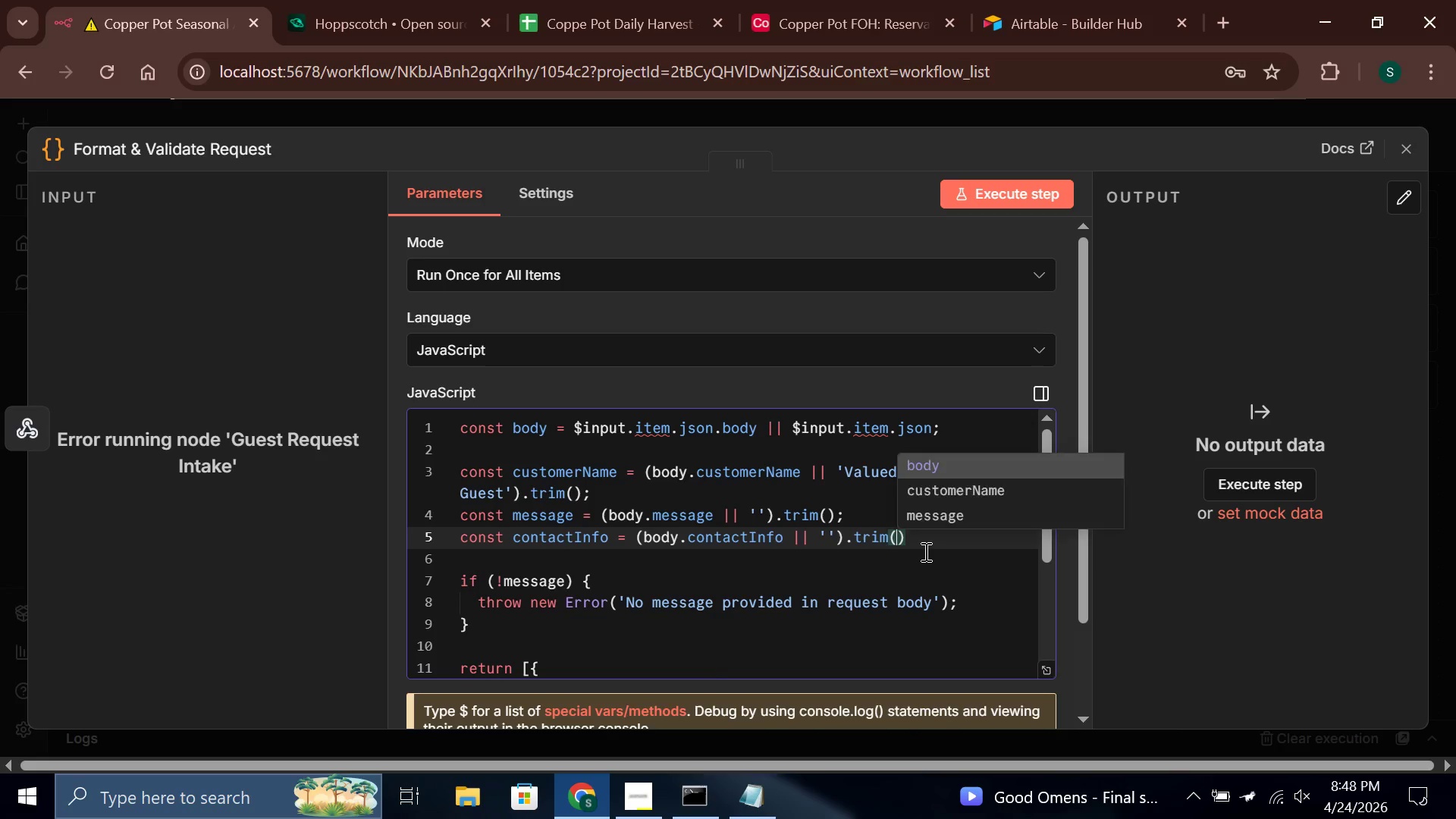 
 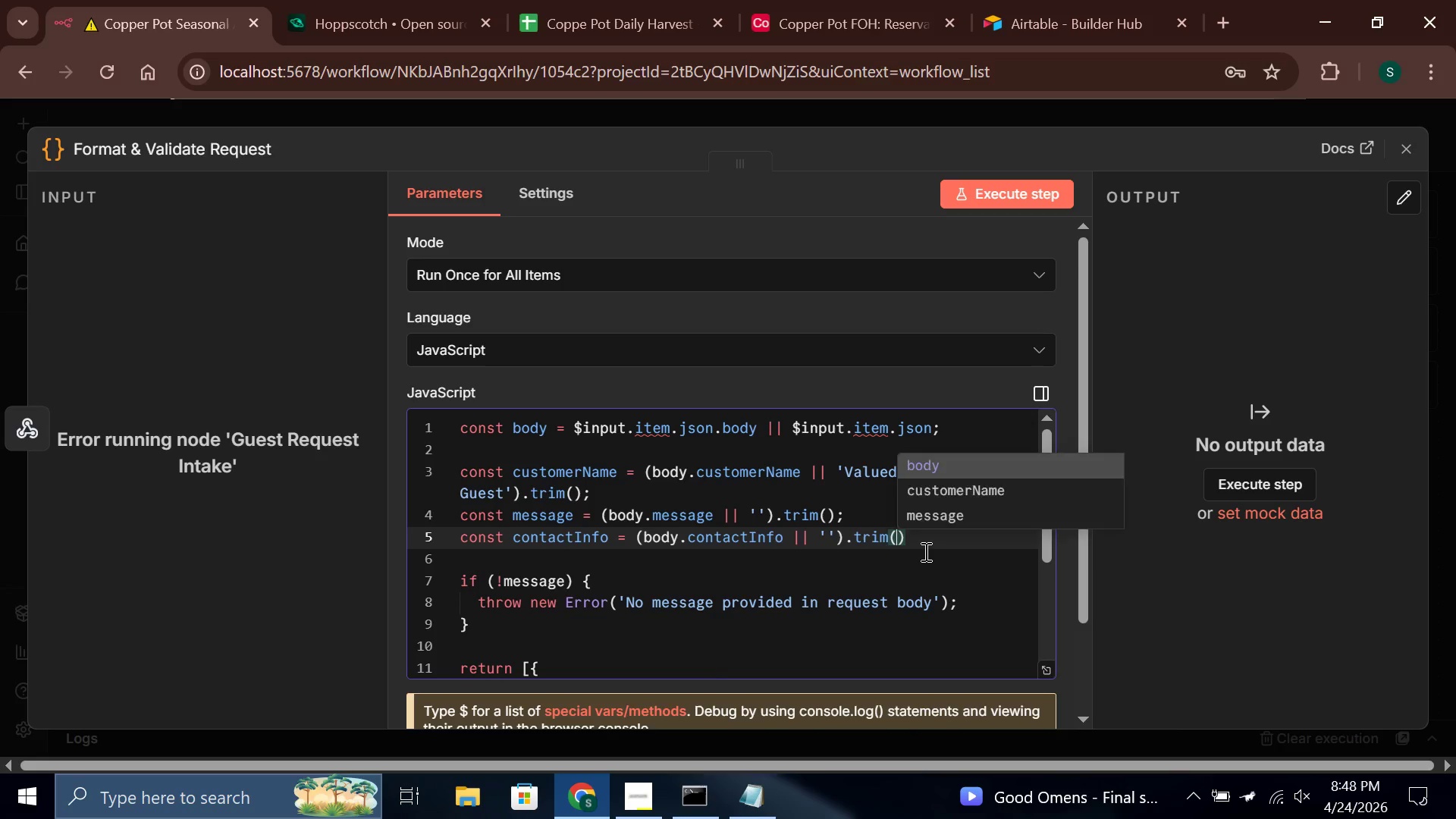 
key(ArrowRight)
 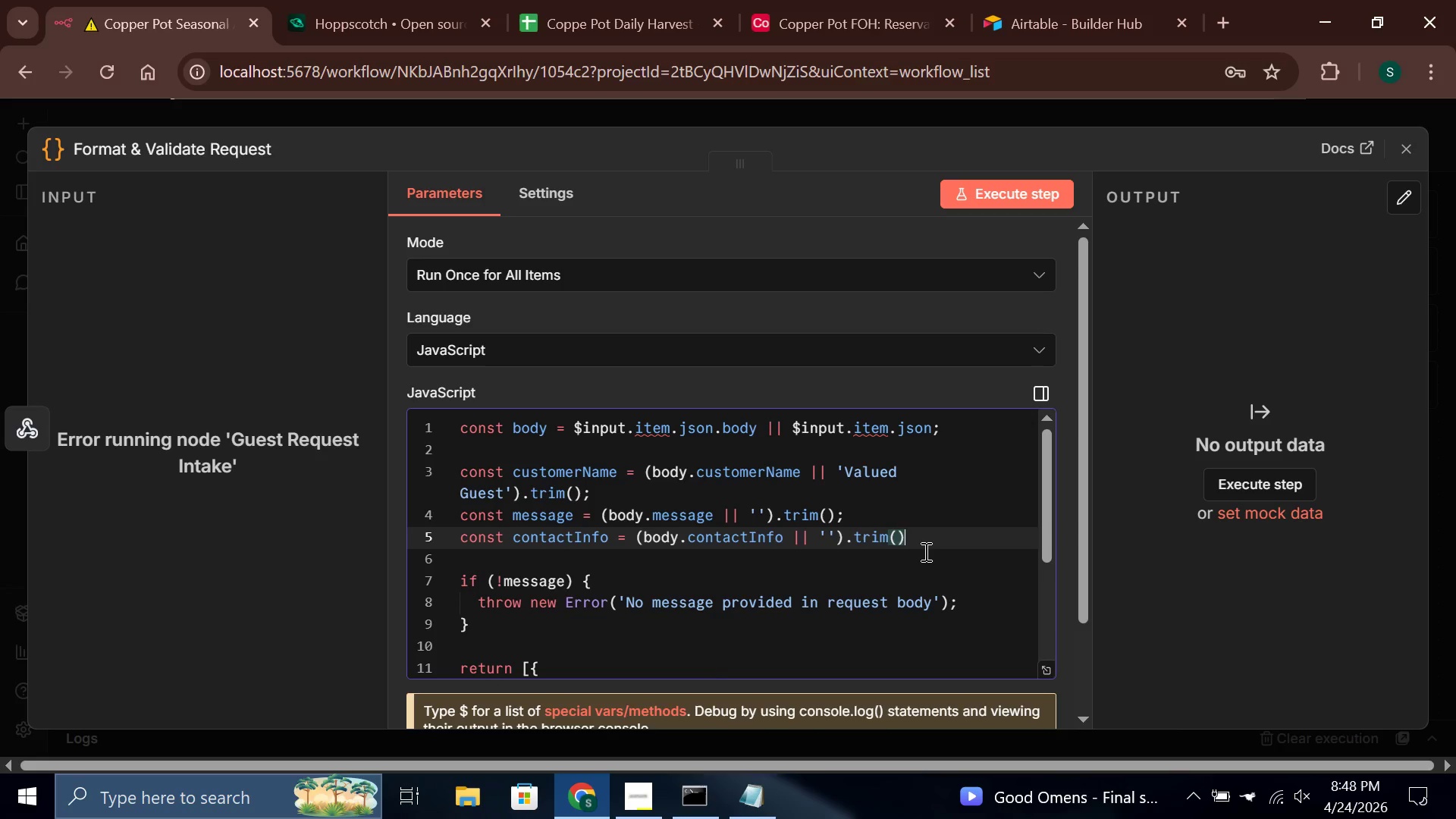 
key(Semicolon)
 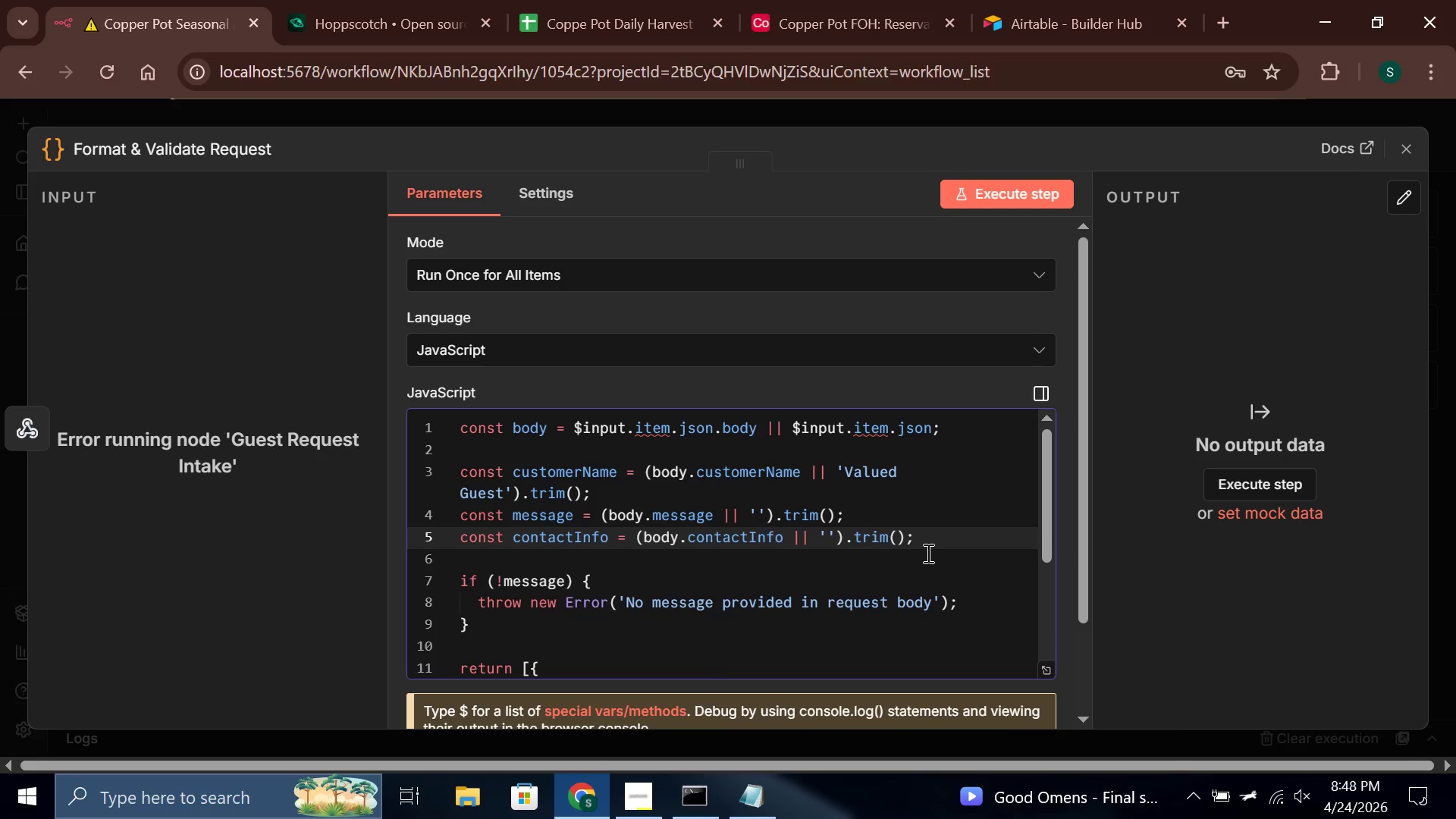 
scroll: coordinate [927, 553], scroll_direction: down, amount: 7.0
 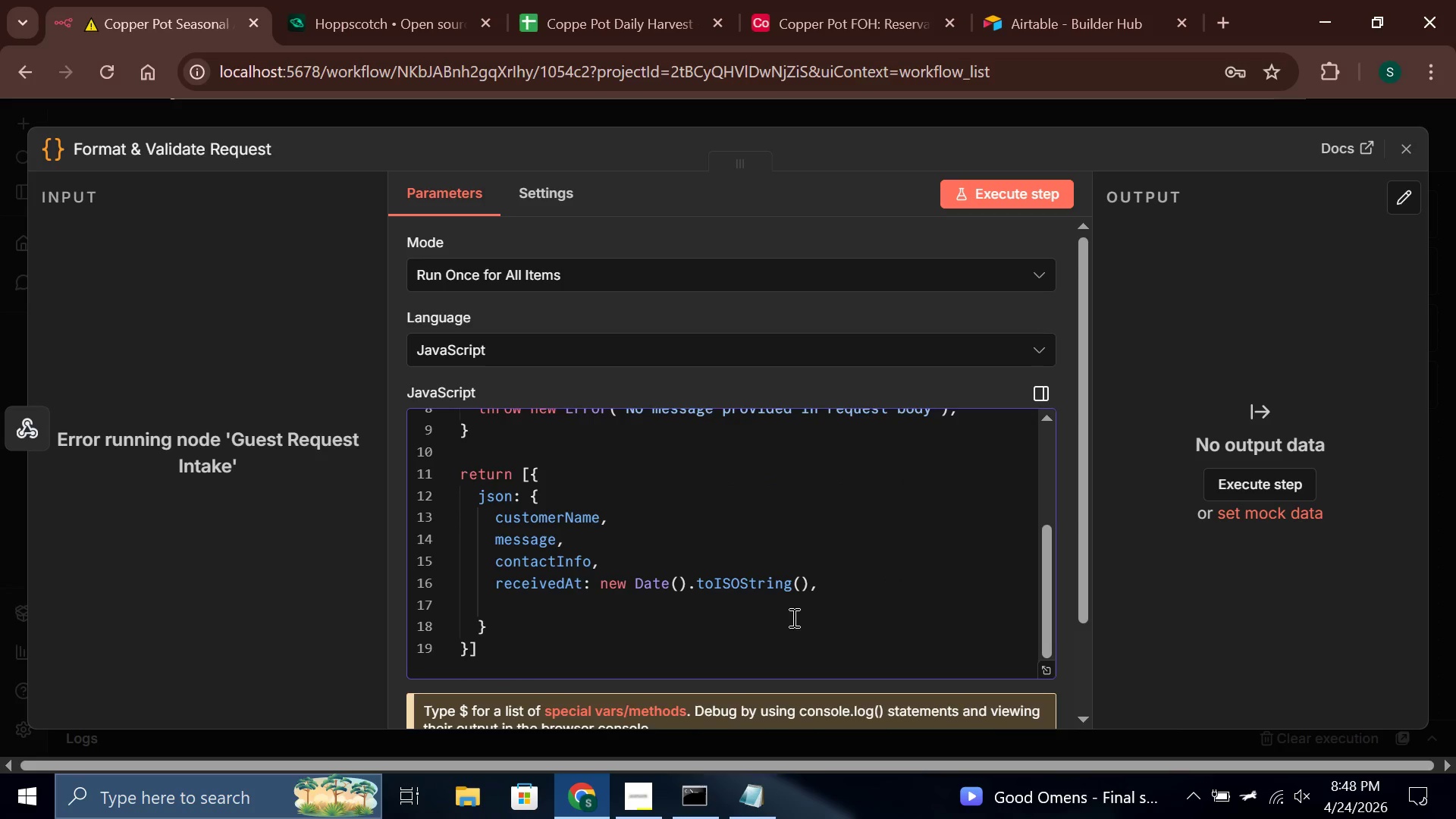 
left_click([786, 619])
 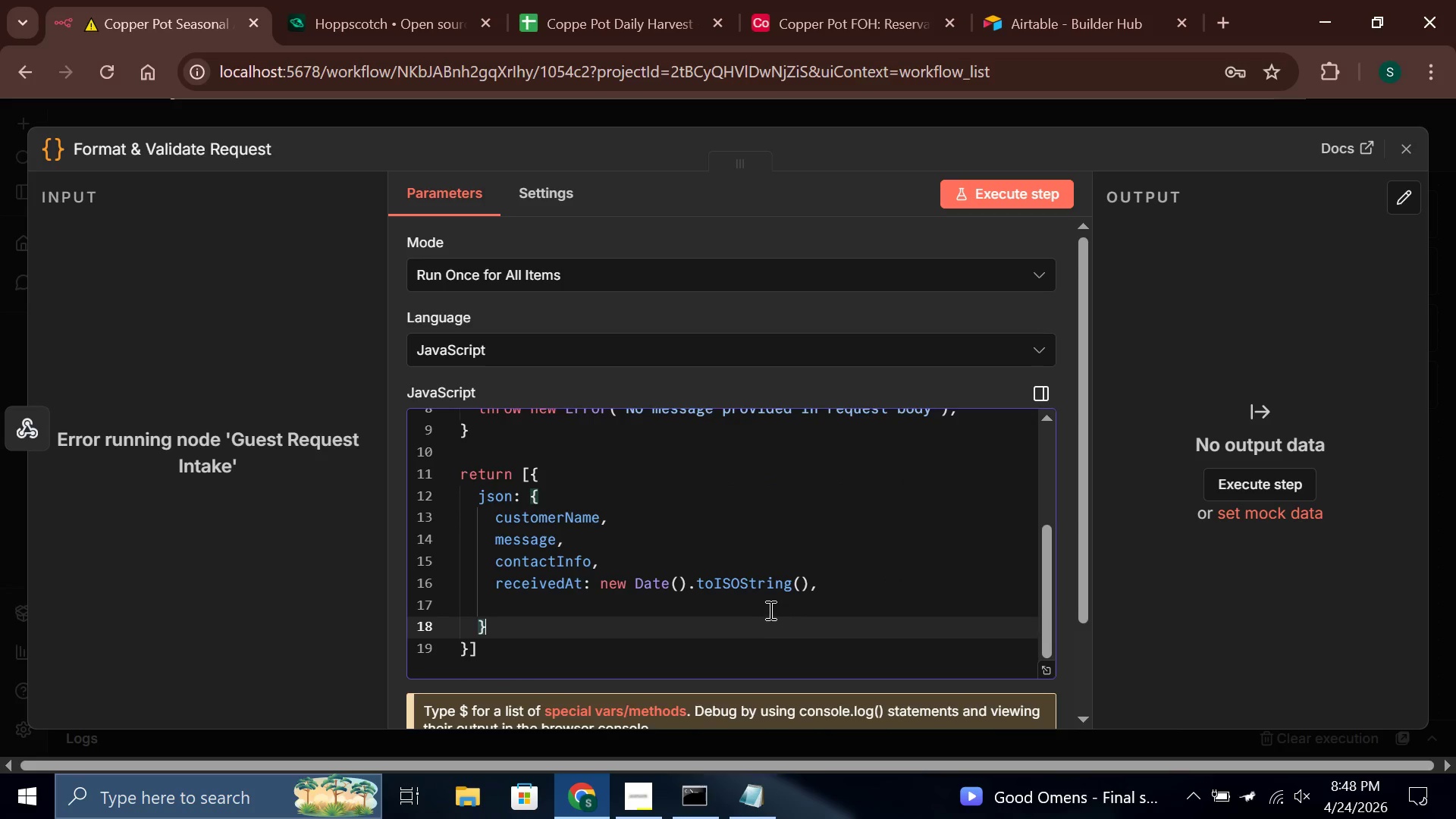 
left_click([764, 607])
 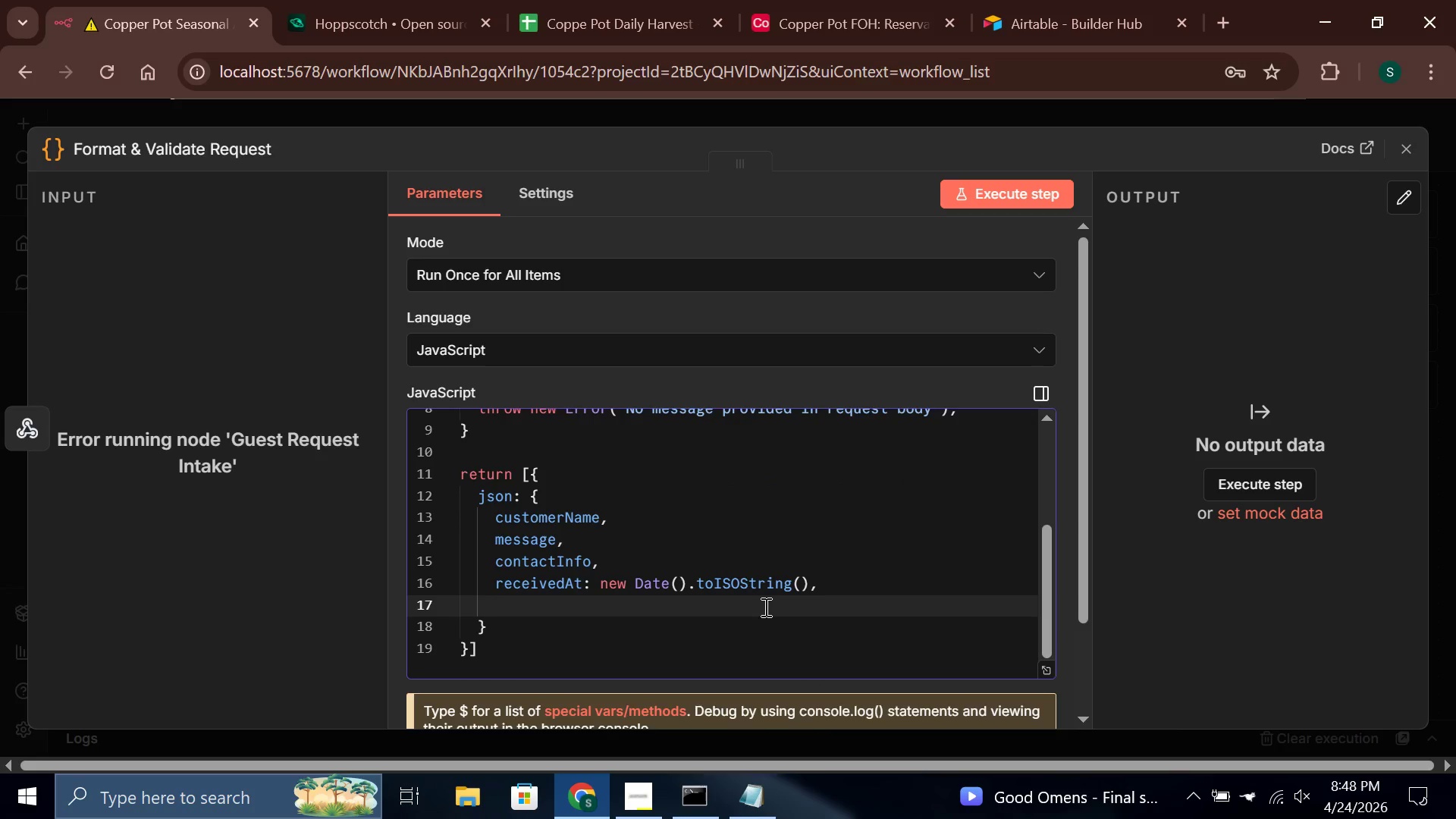 
type(messageLength: mess)
 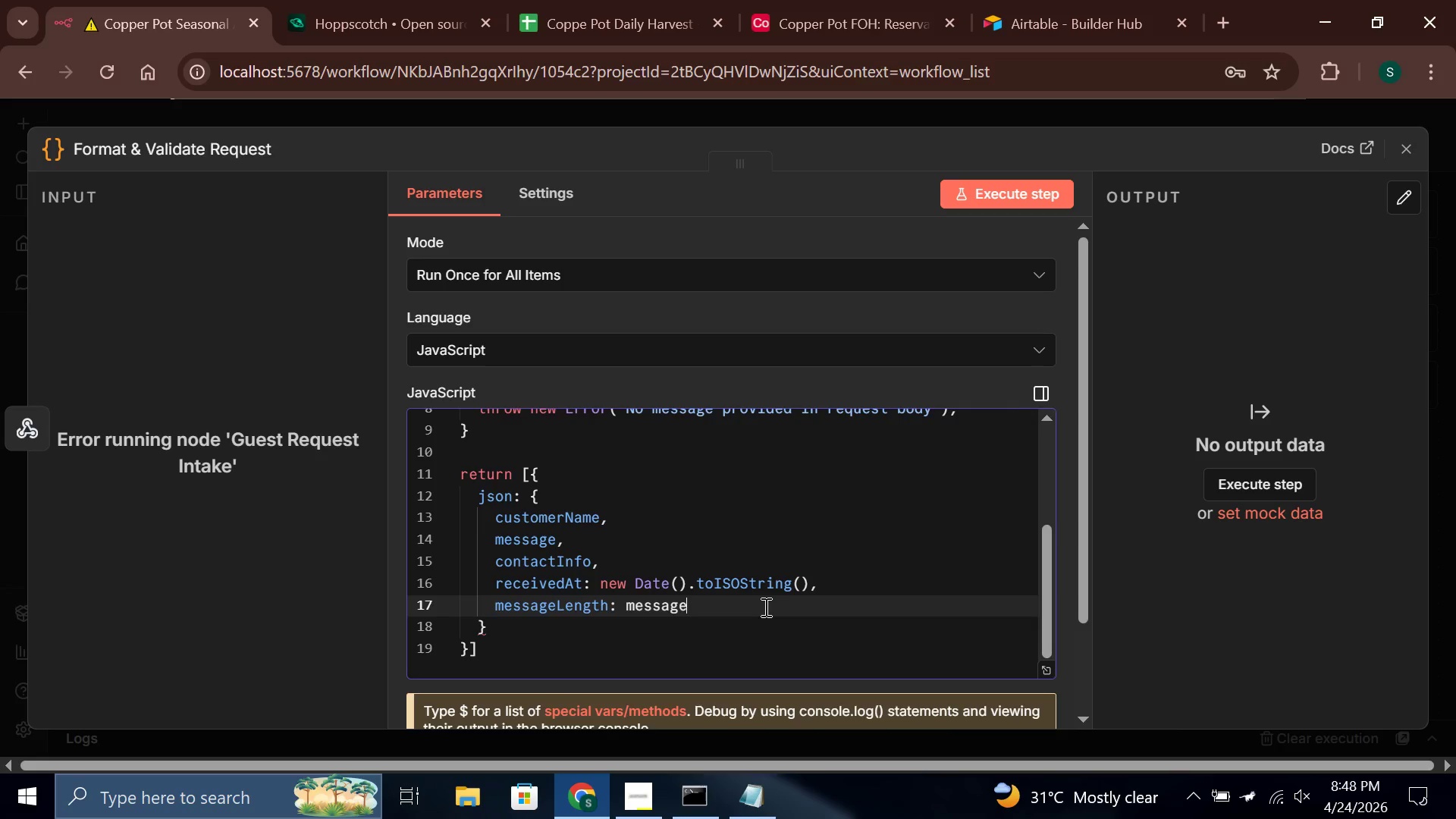 
 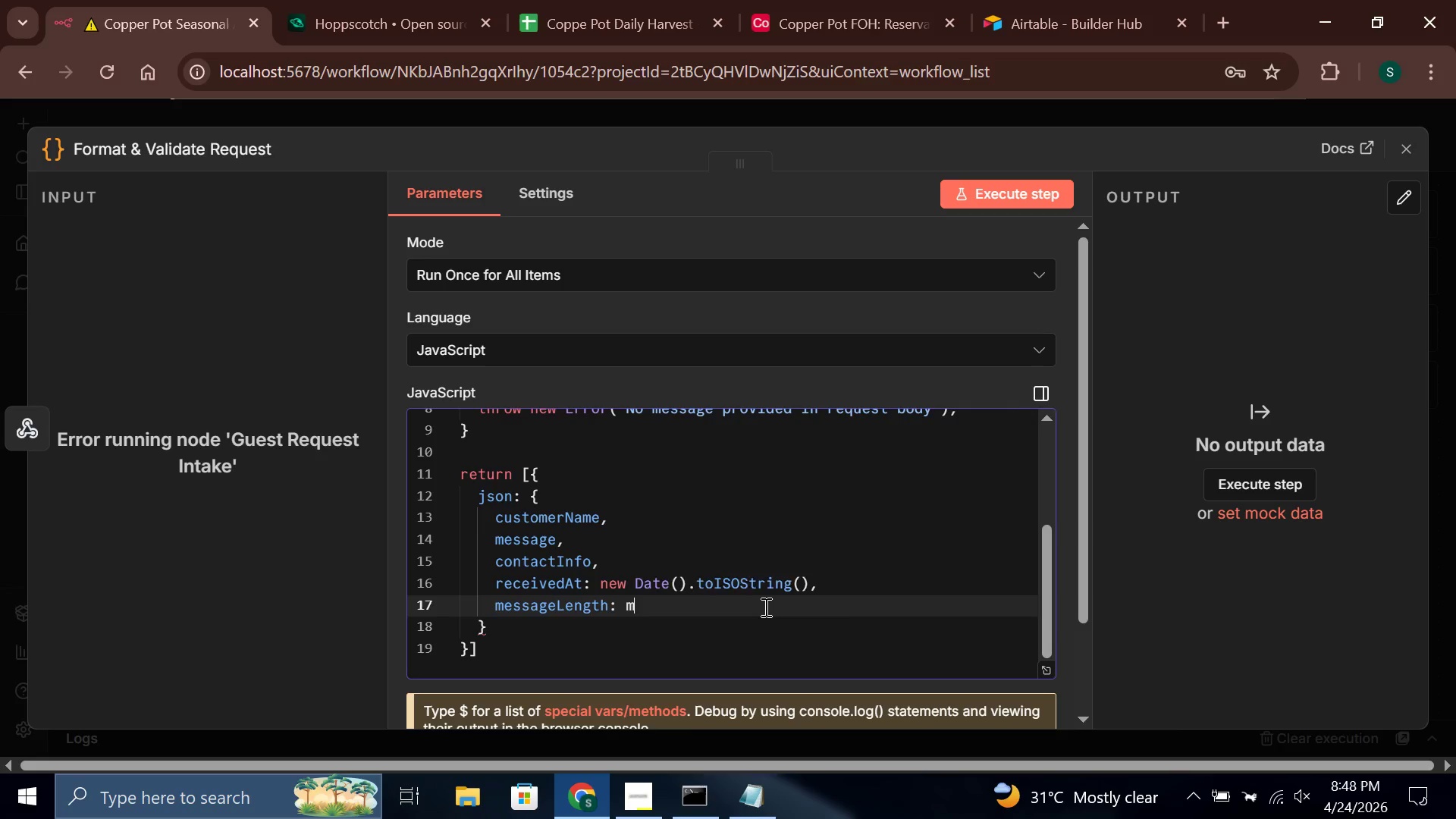 
key(Enter)
 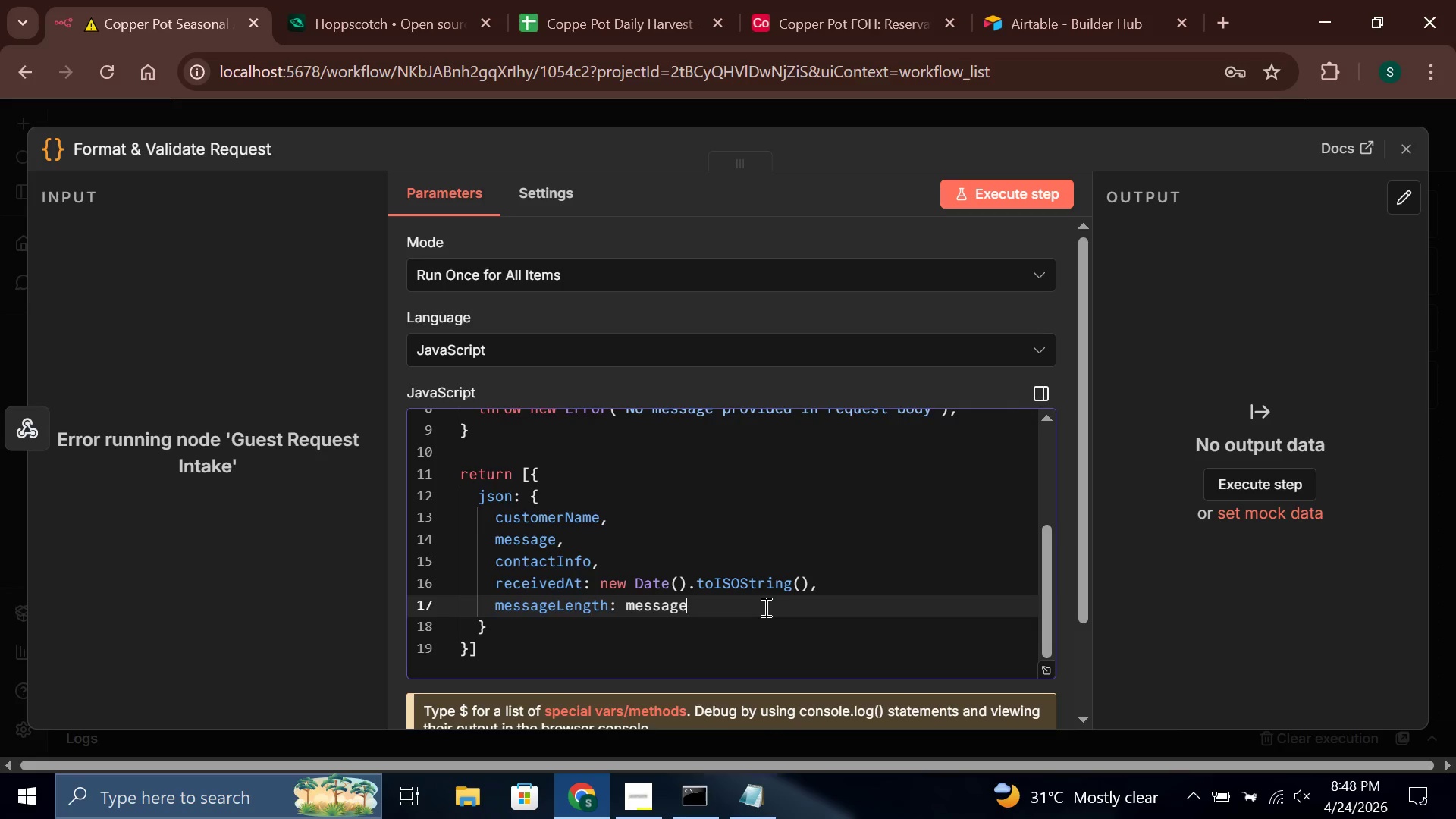 
type(.length)
 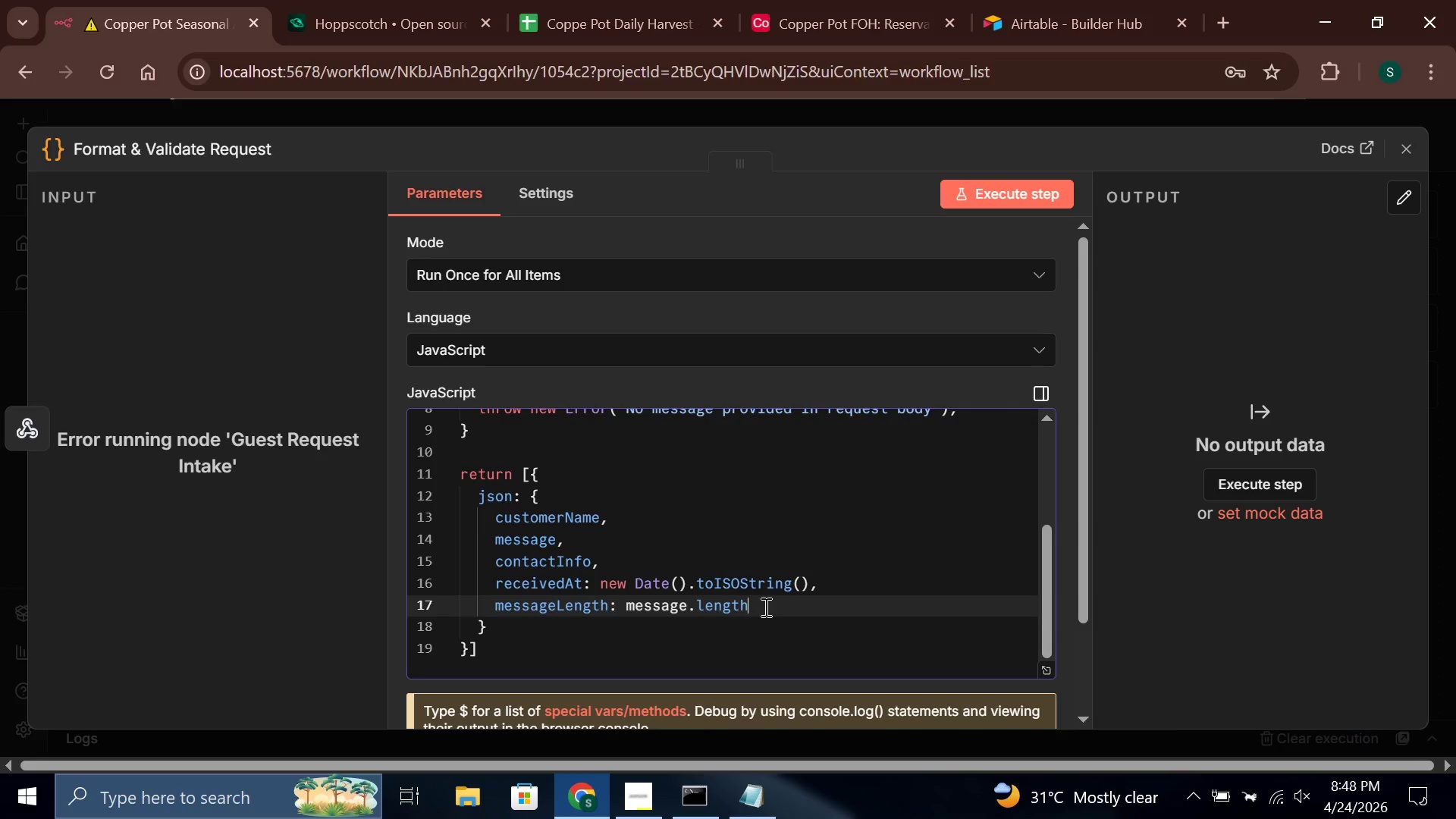 
key(ArrowDown)
 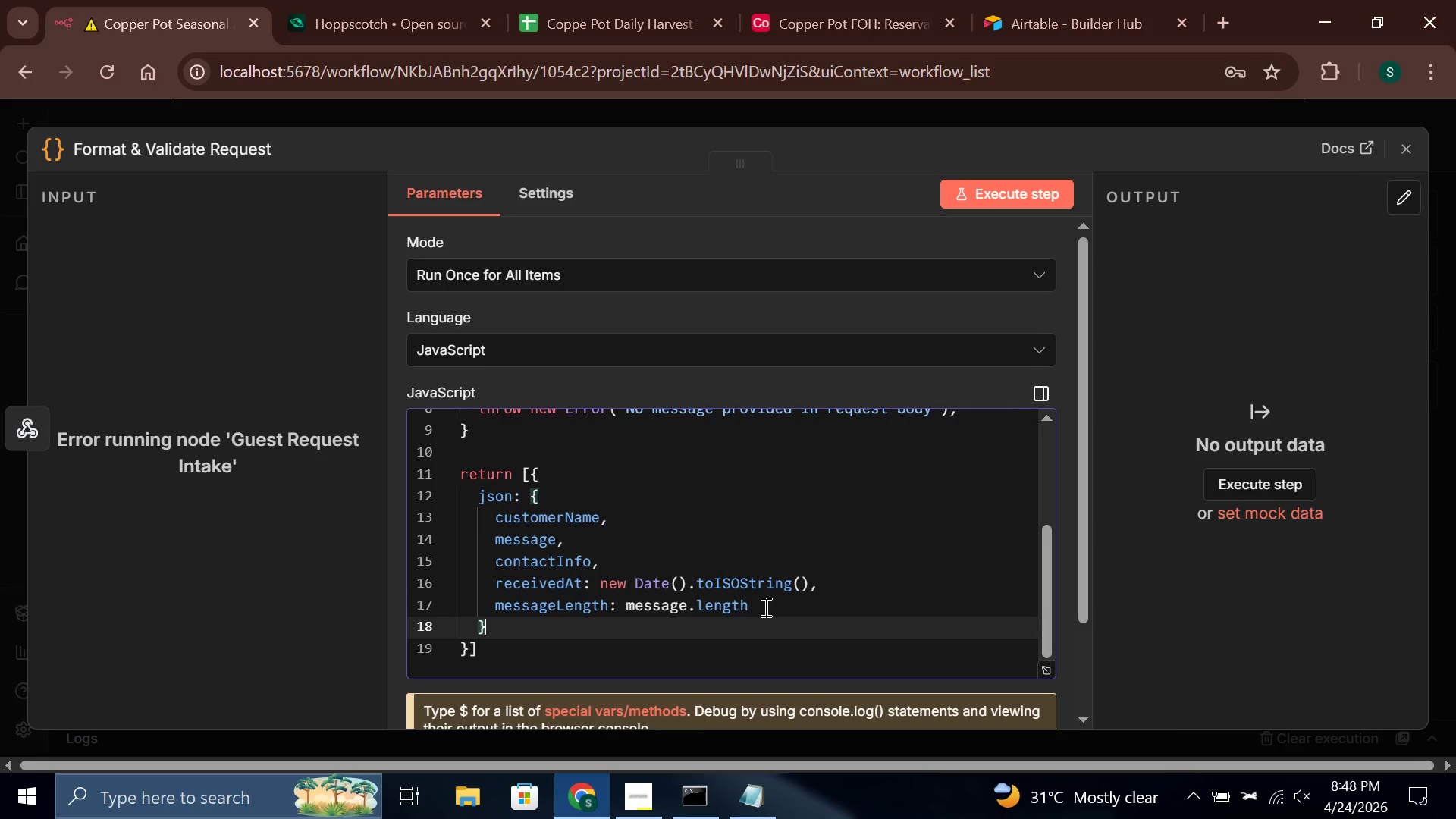 
key(ArrowDown)
 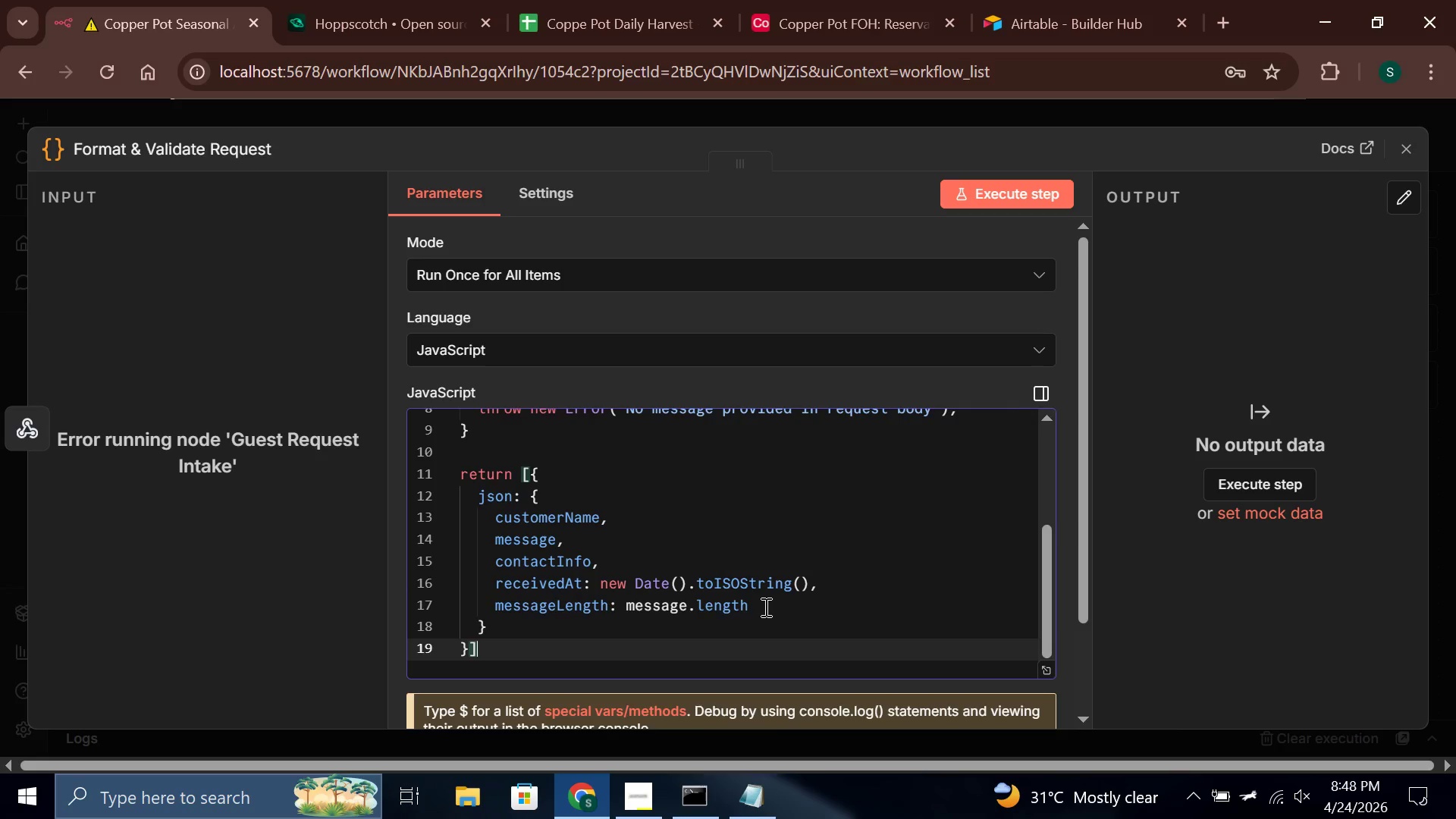 
key(Semicolon)
 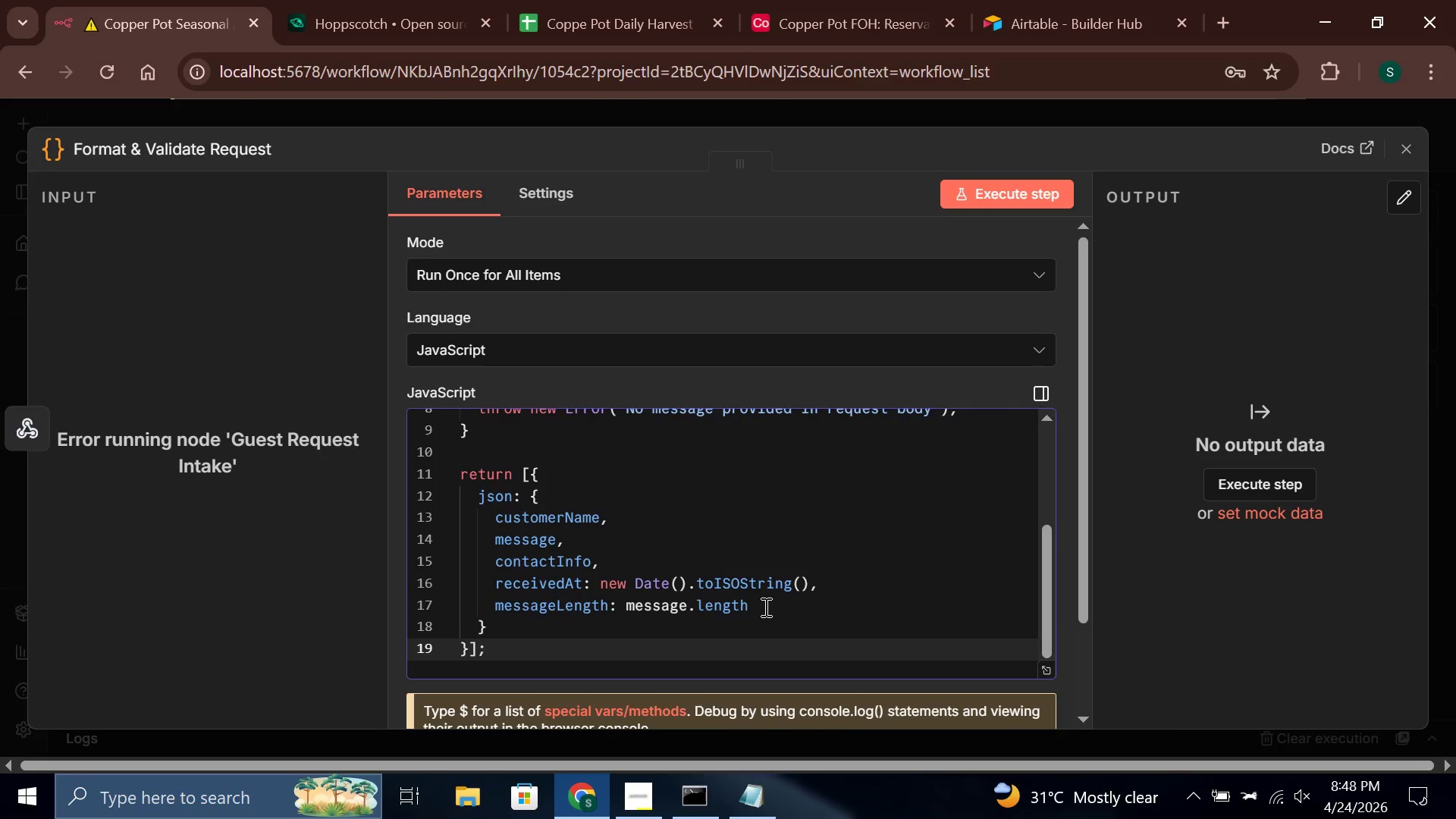 
scroll: coordinate [764, 605], scroll_direction: none, amount: 0.0
 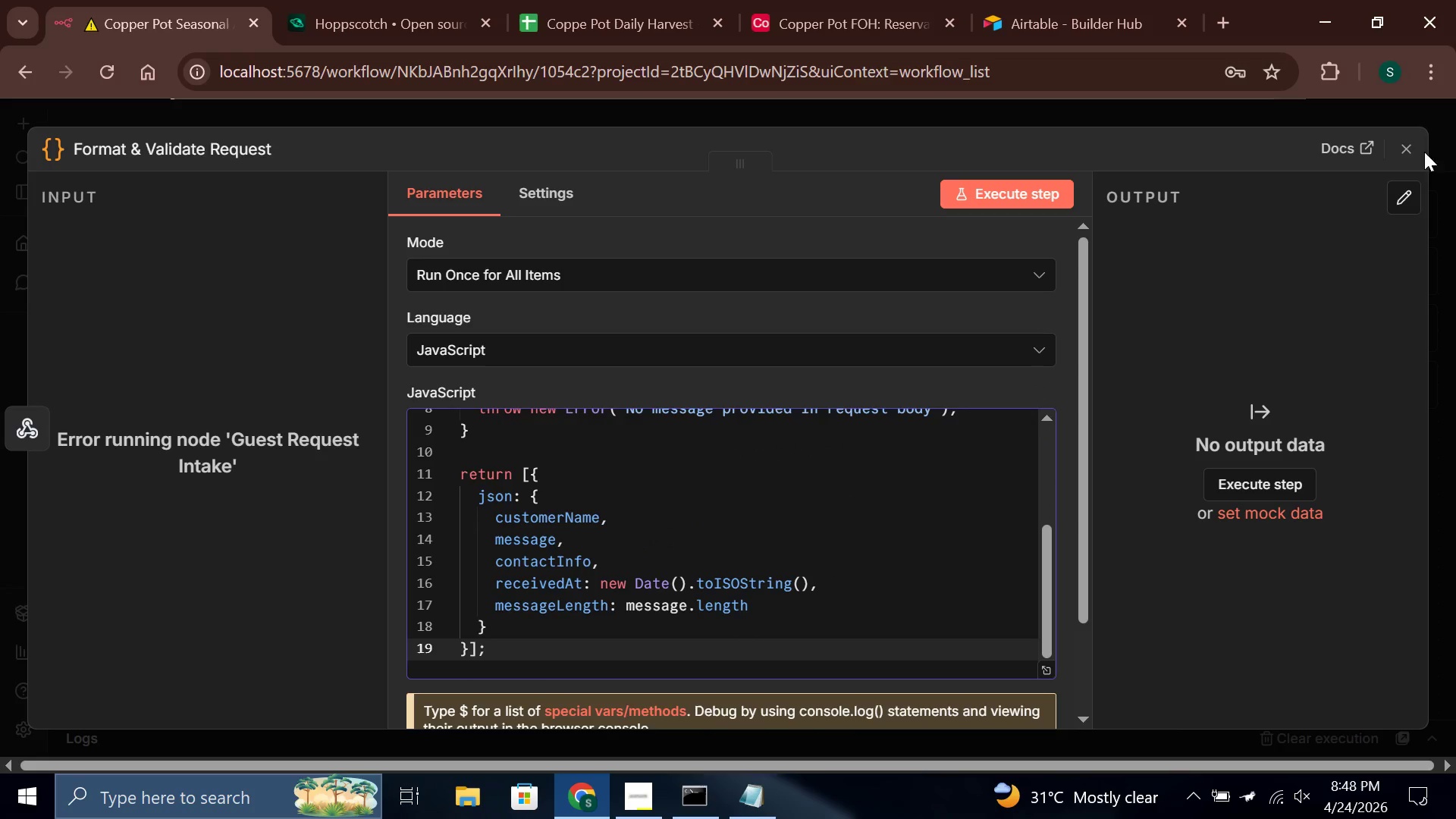 
left_click([1414, 152])
 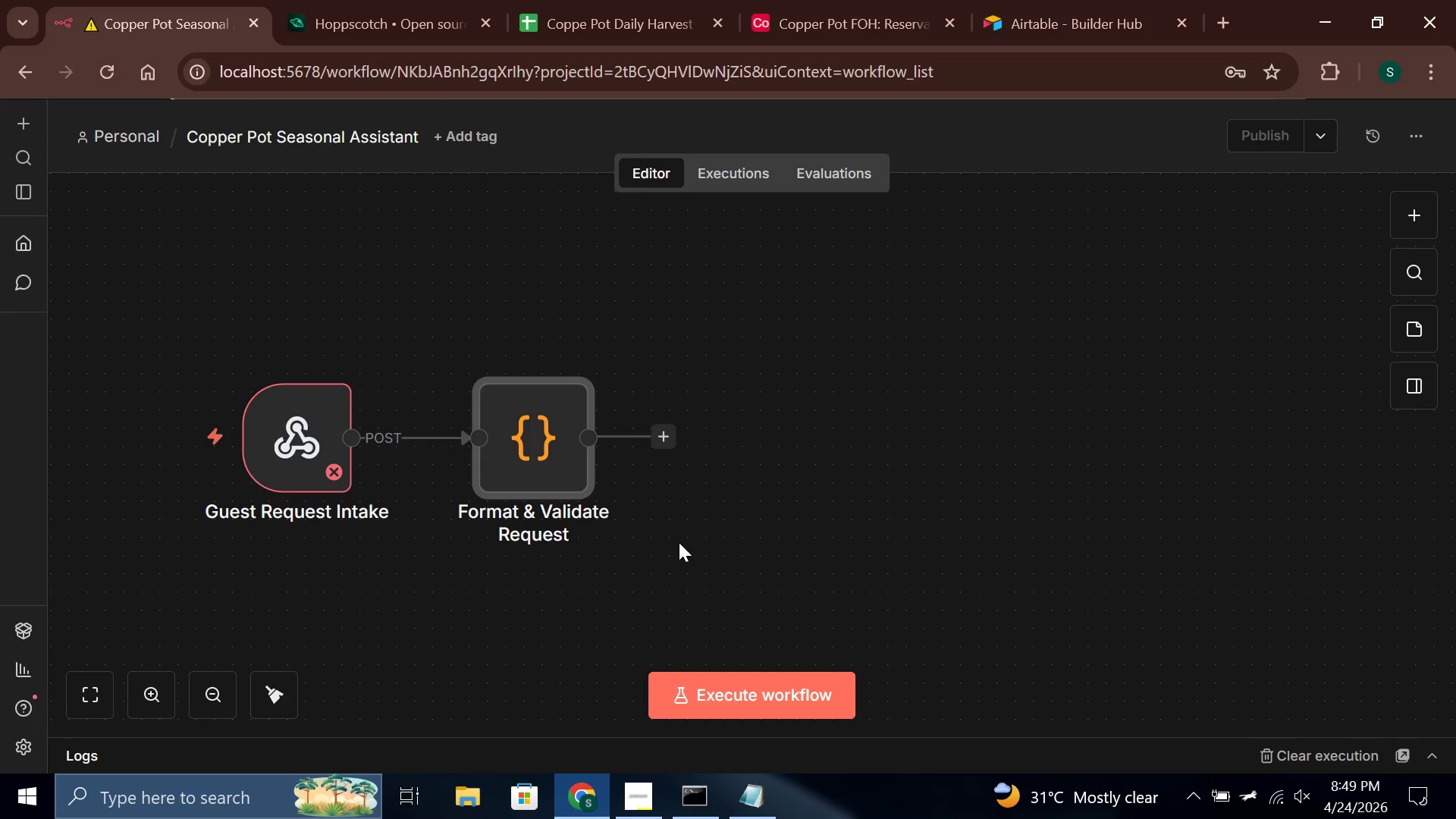 
wait(25.17)
 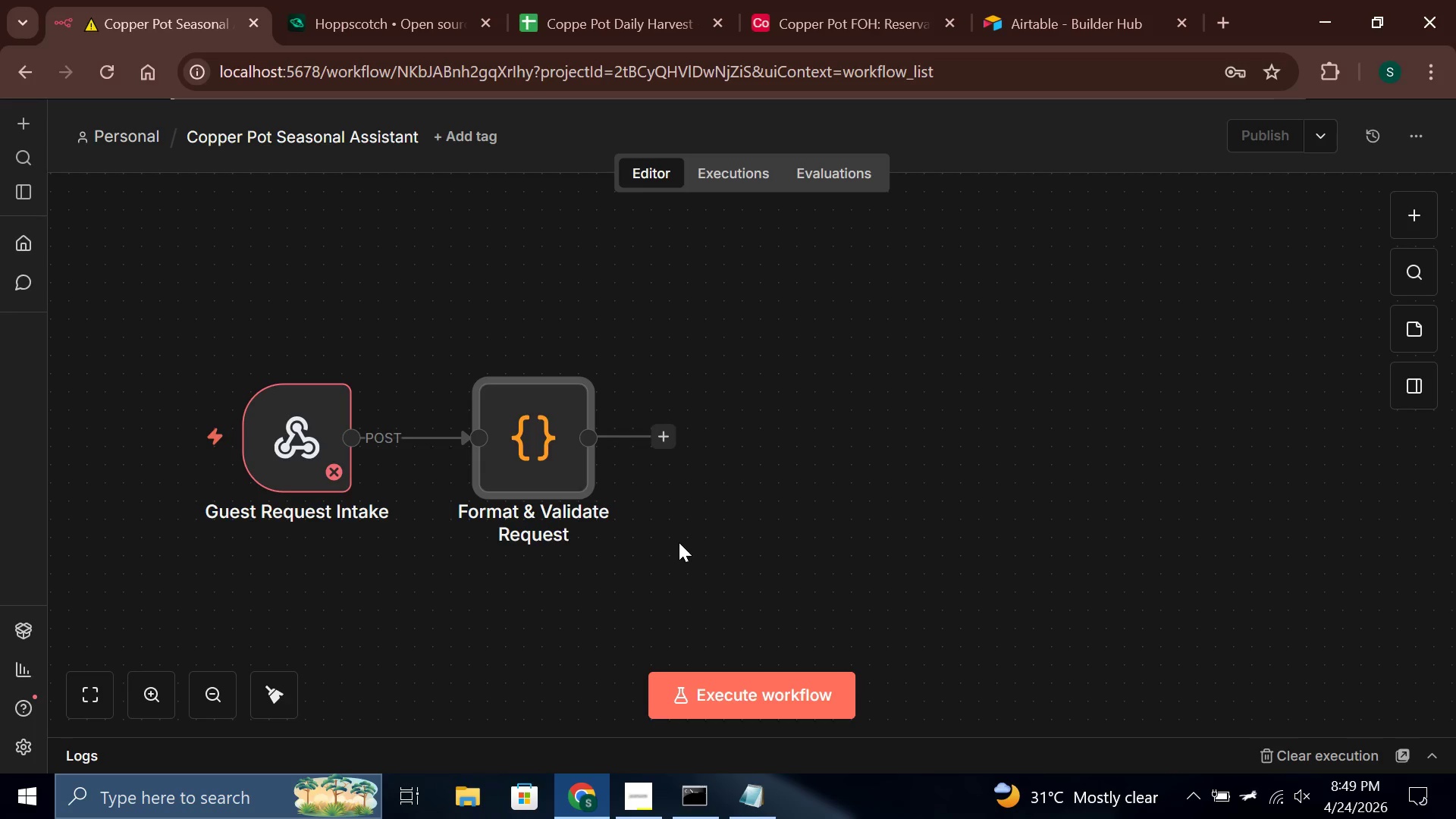 
left_click([671, 429])
 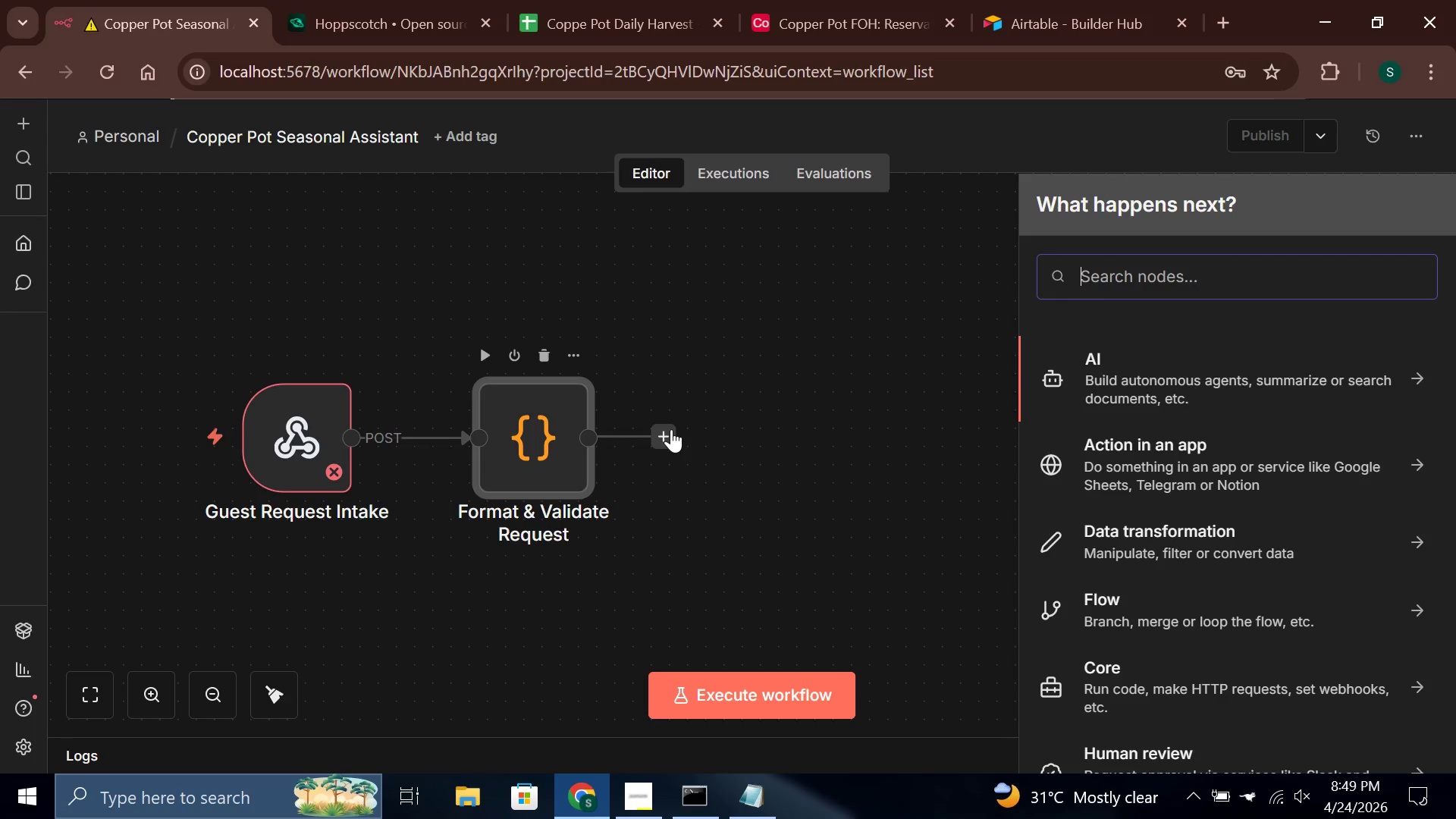 
type(http)
 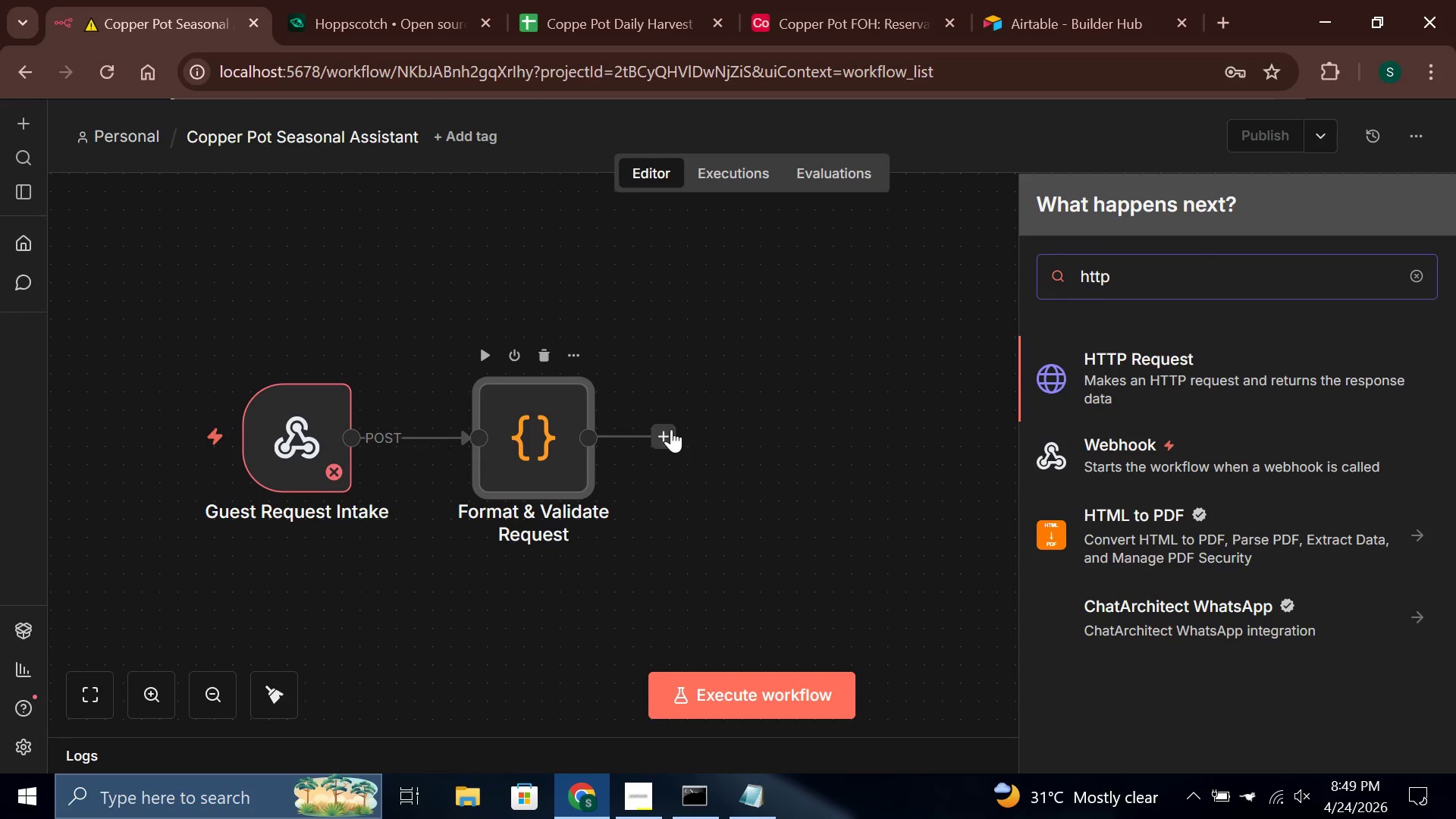 
key(Enter)
 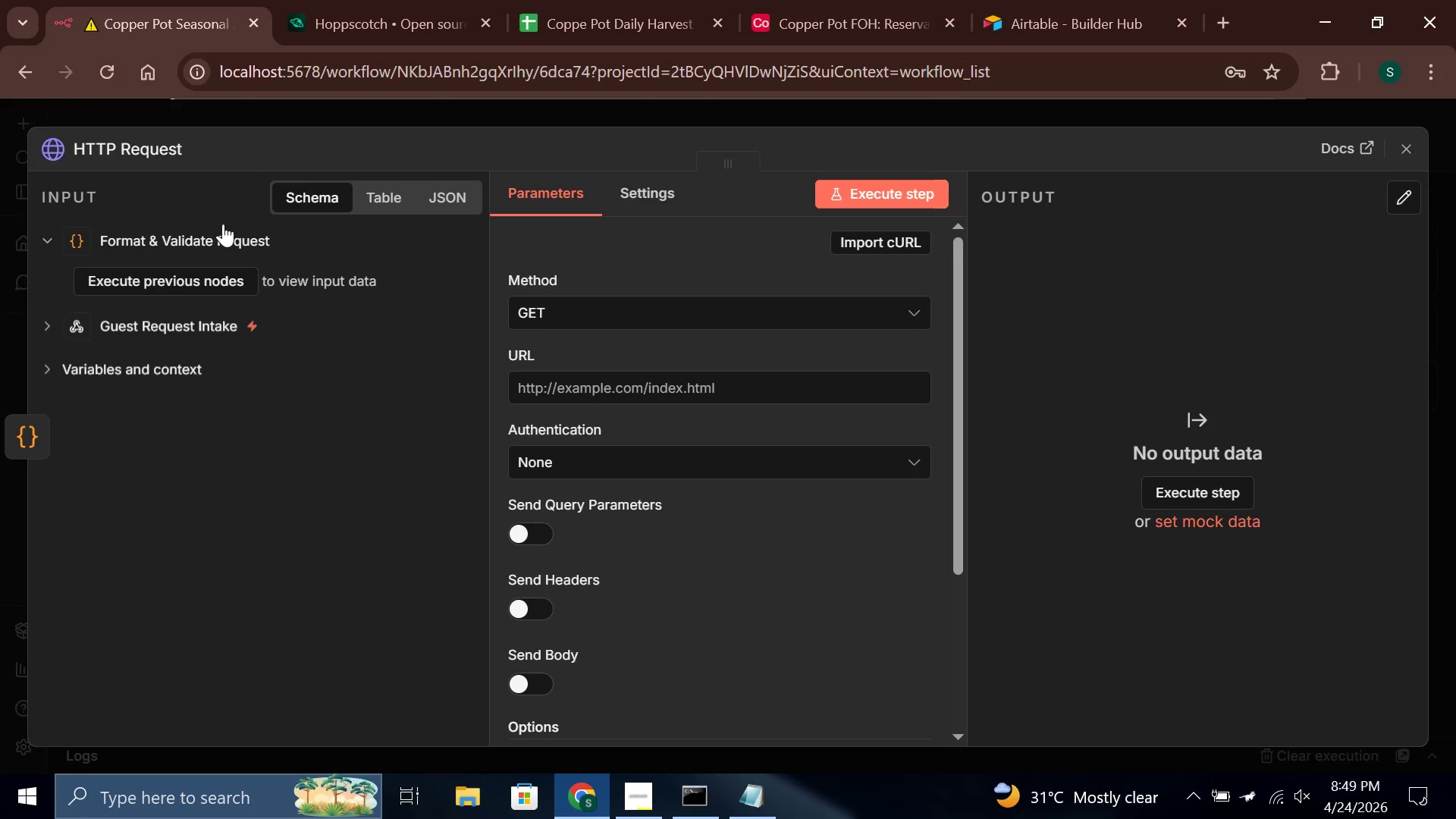 
wait(5.44)
 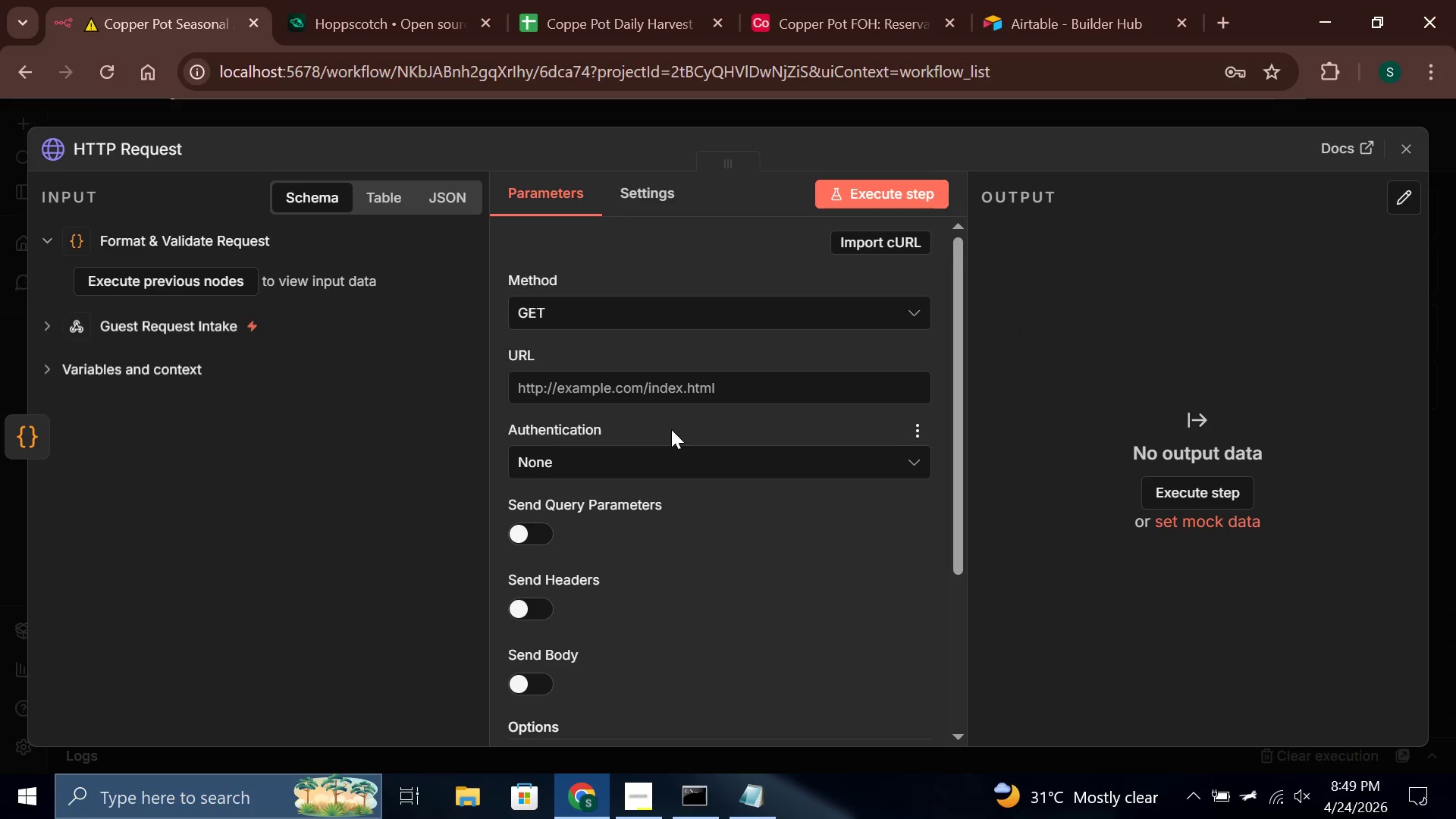 
left_click([149, 158])
 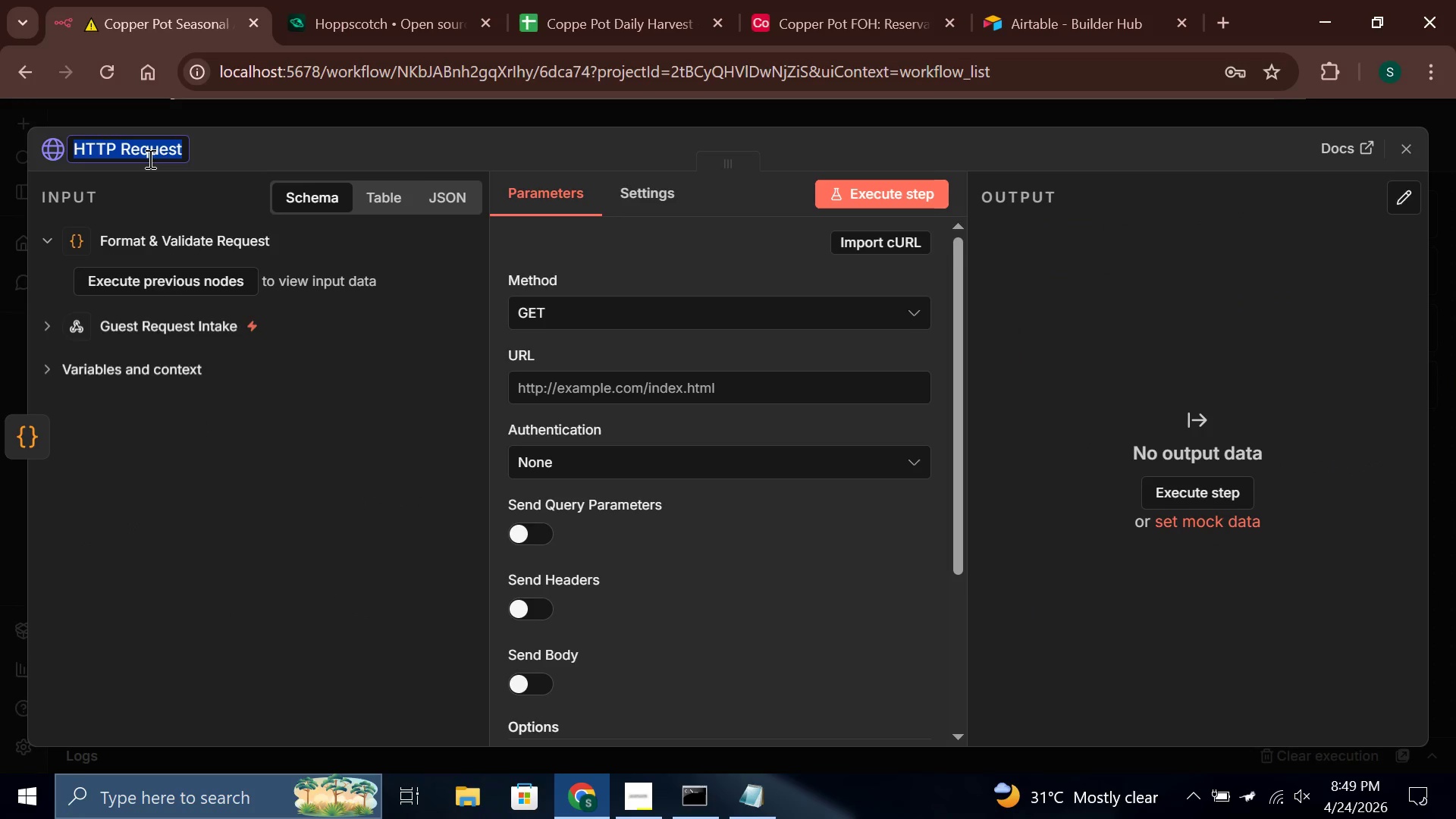 
key(Backspace)
type(Classify Intent with Groq)
 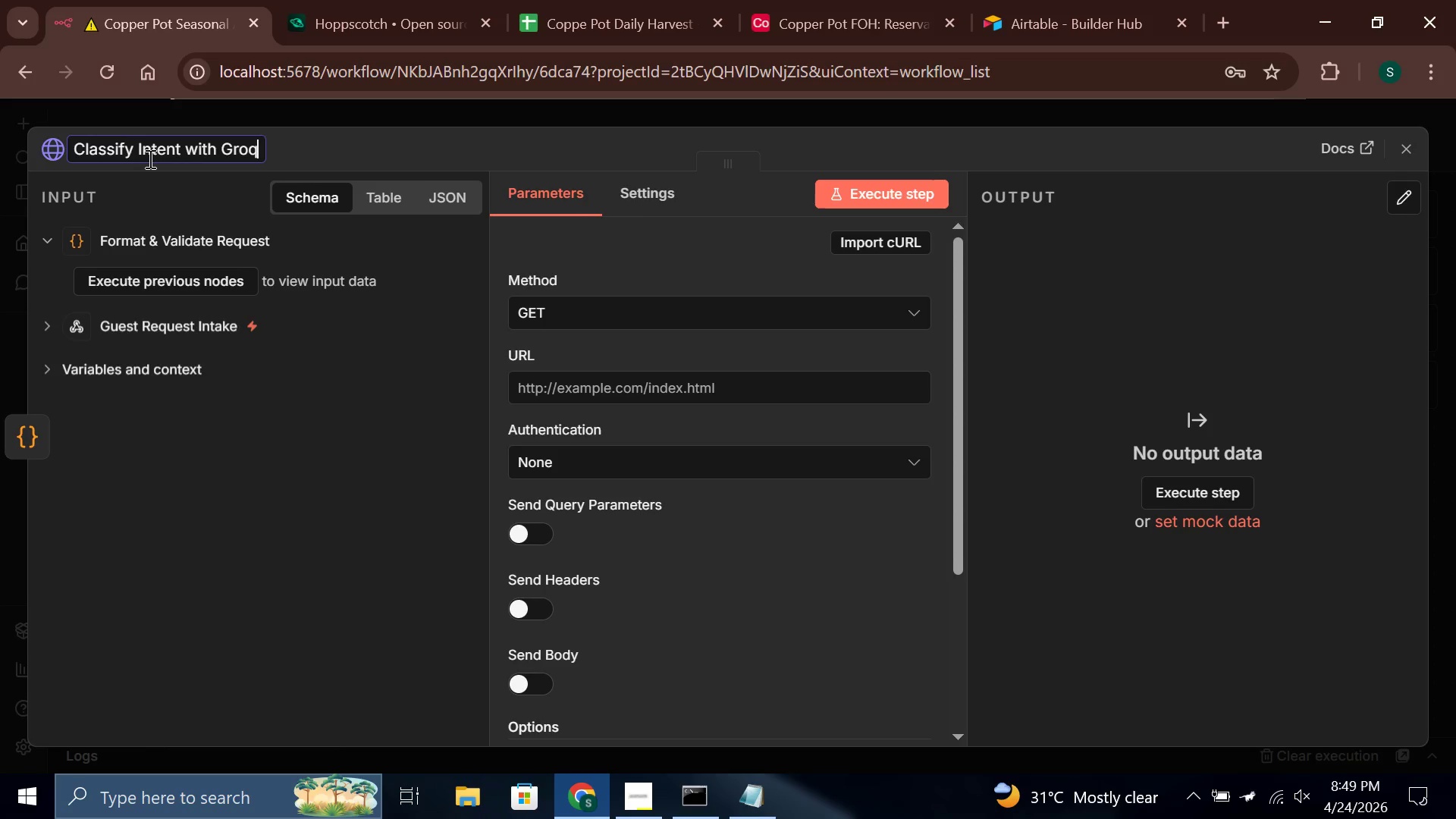 
left_click([588, 381])
 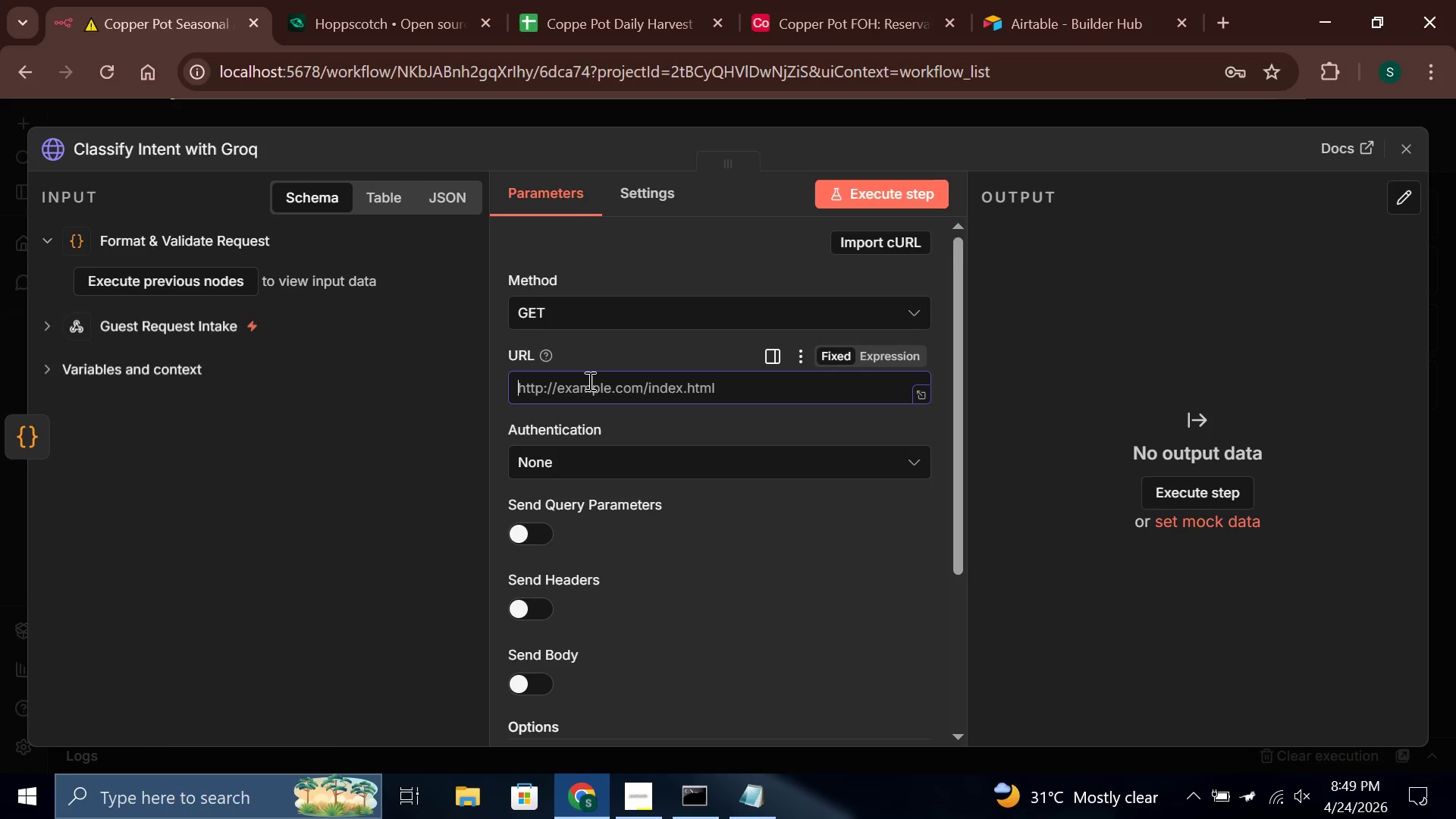 
type(https://api.c)
key(Backspace)
type(groq.com/openai/v1/chat/completions)
 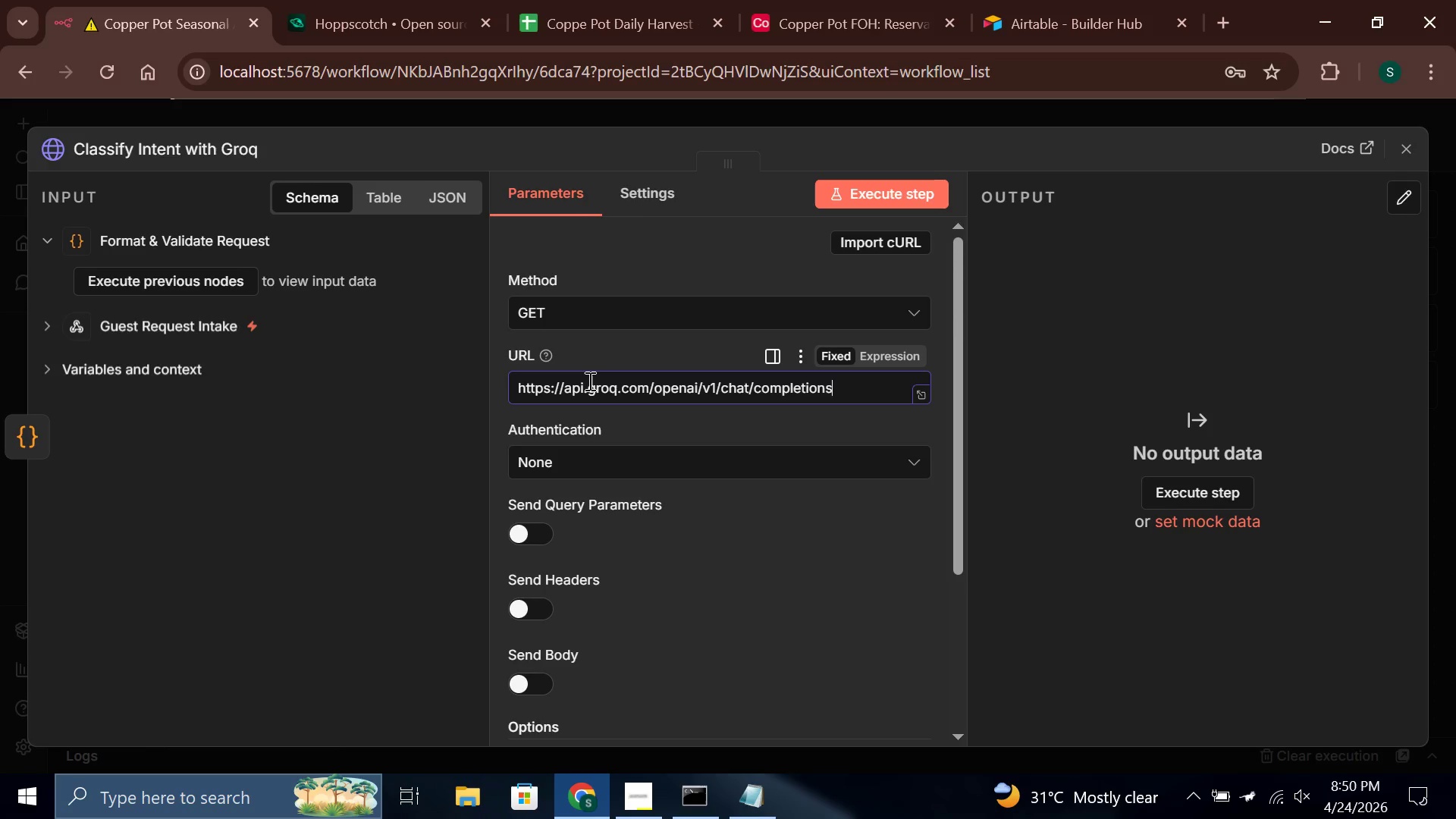 
left_click([636, 358])
 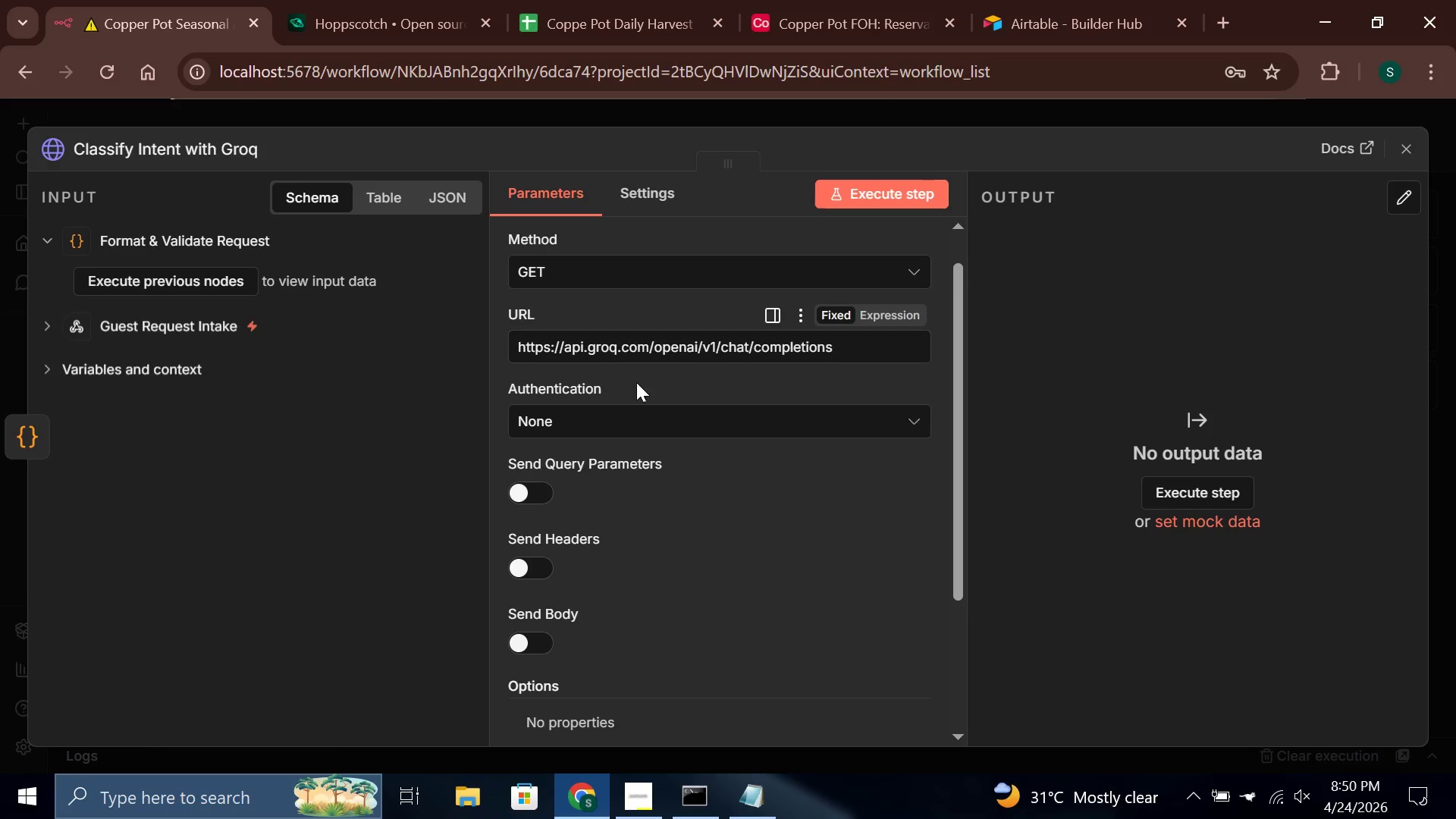 
wait(8.47)
 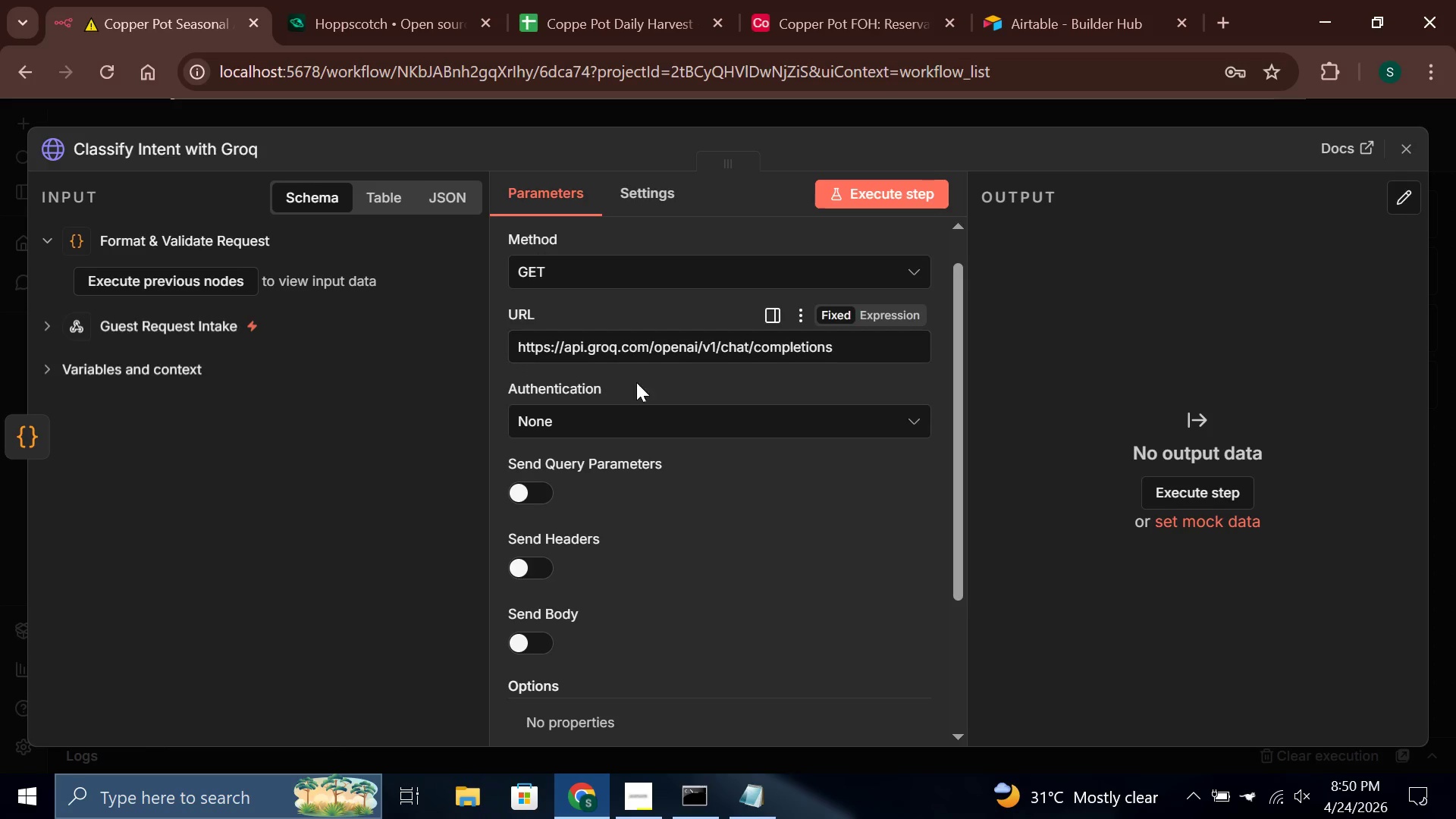 
left_click([529, 500])
 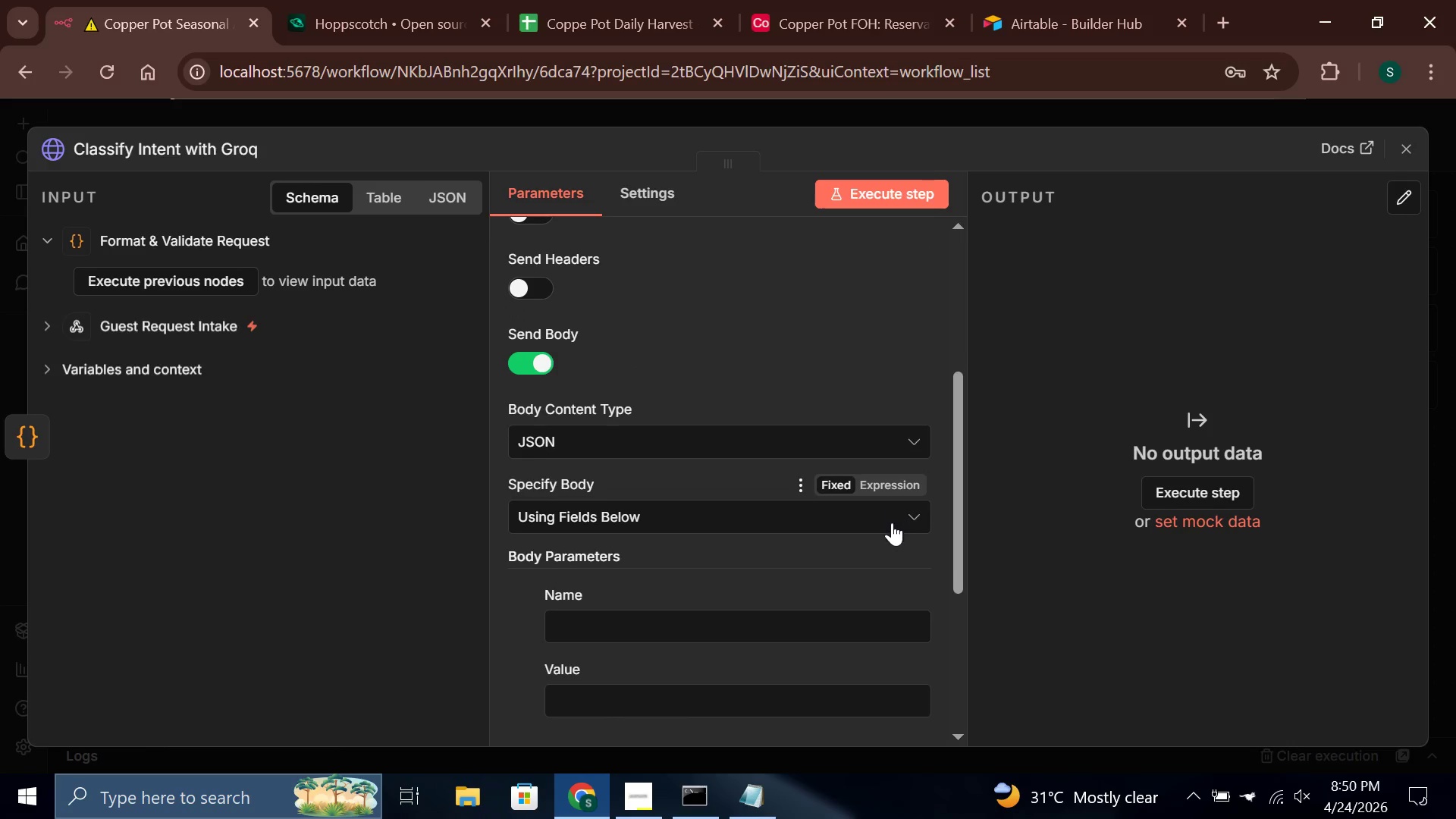 
left_click([775, 455])
 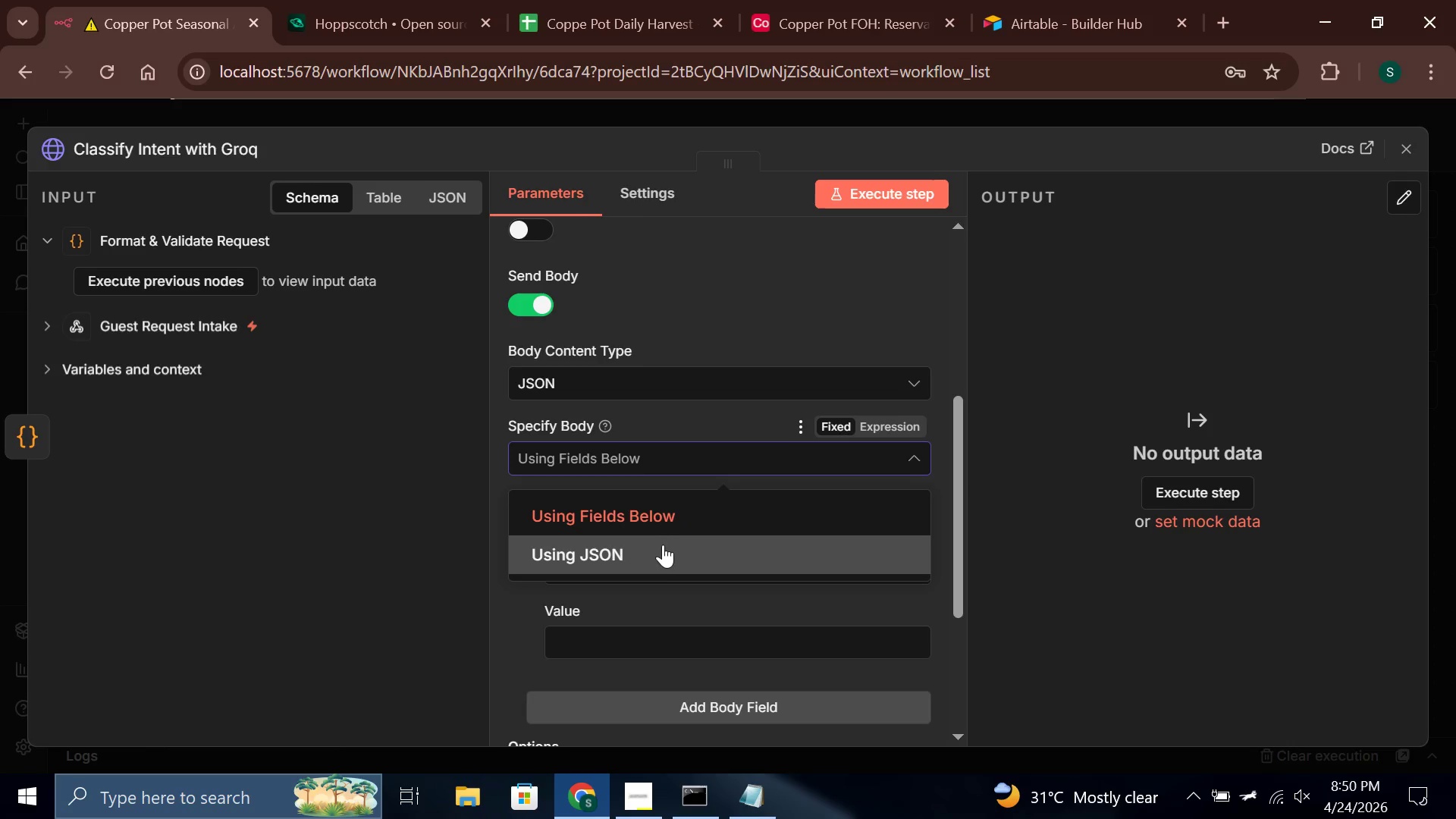 
left_click([661, 548])
 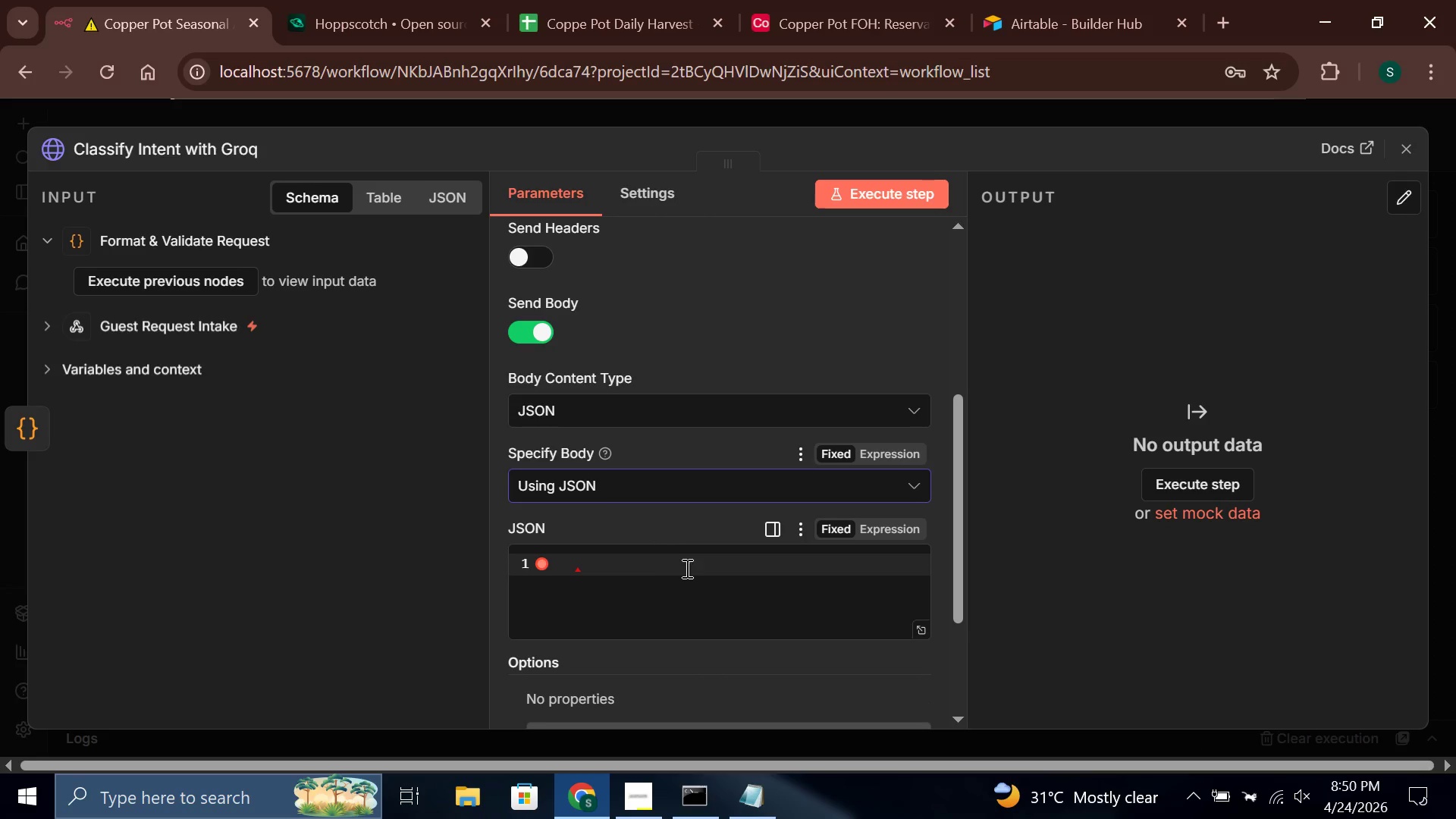 
left_click([704, 584])
 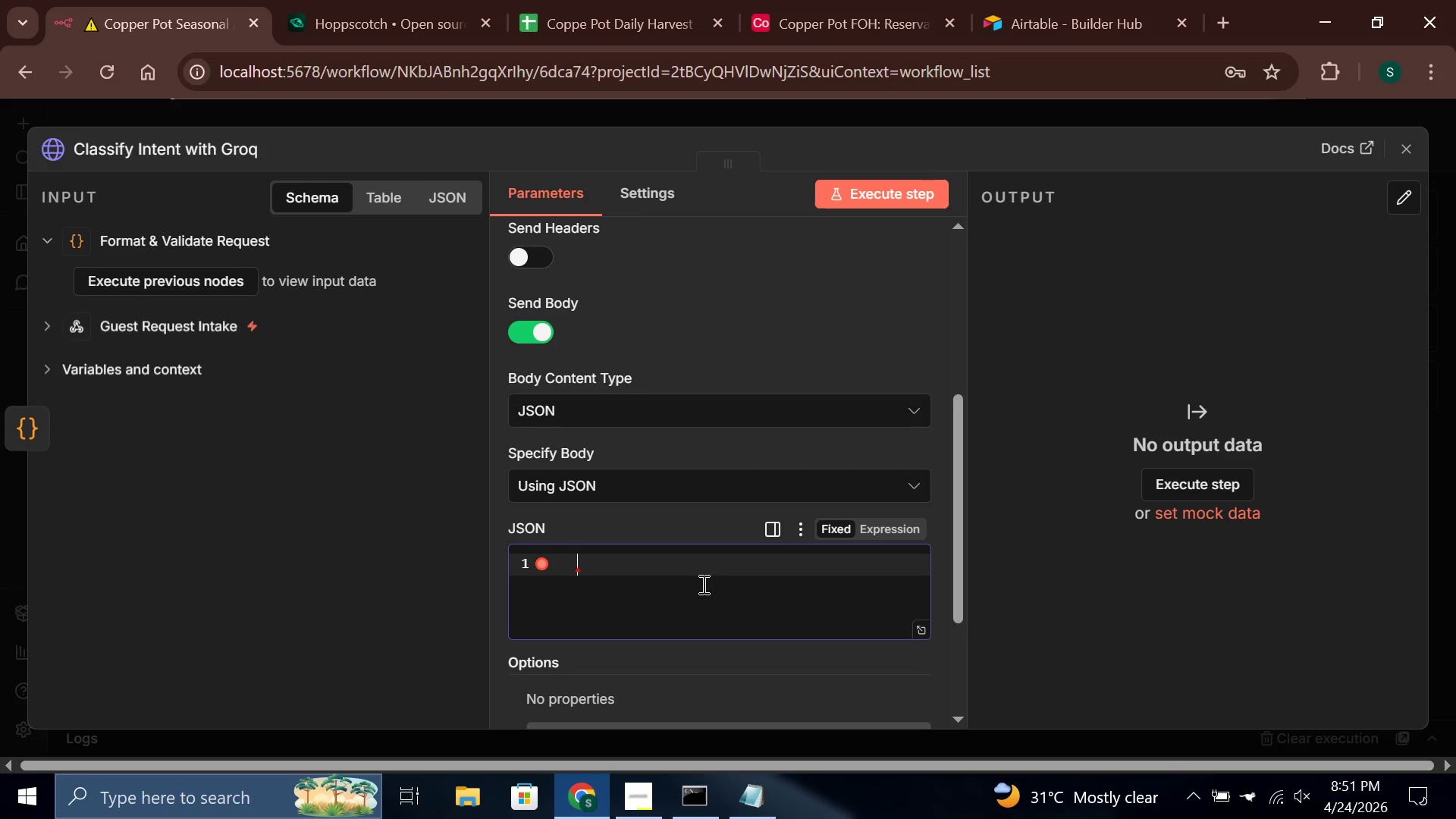 
wait(88.5)
 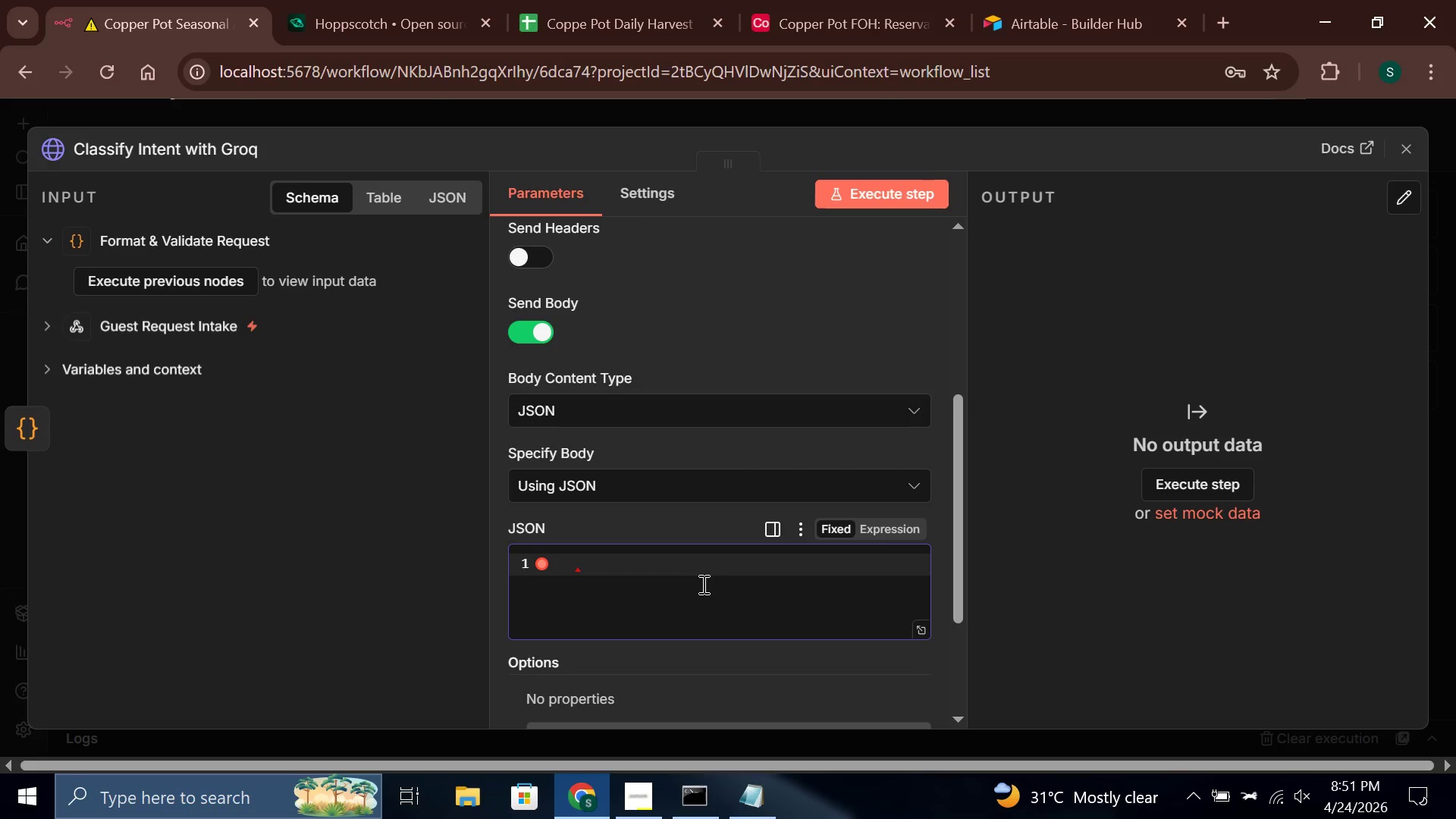 
key(Shift+BracketLeft)
 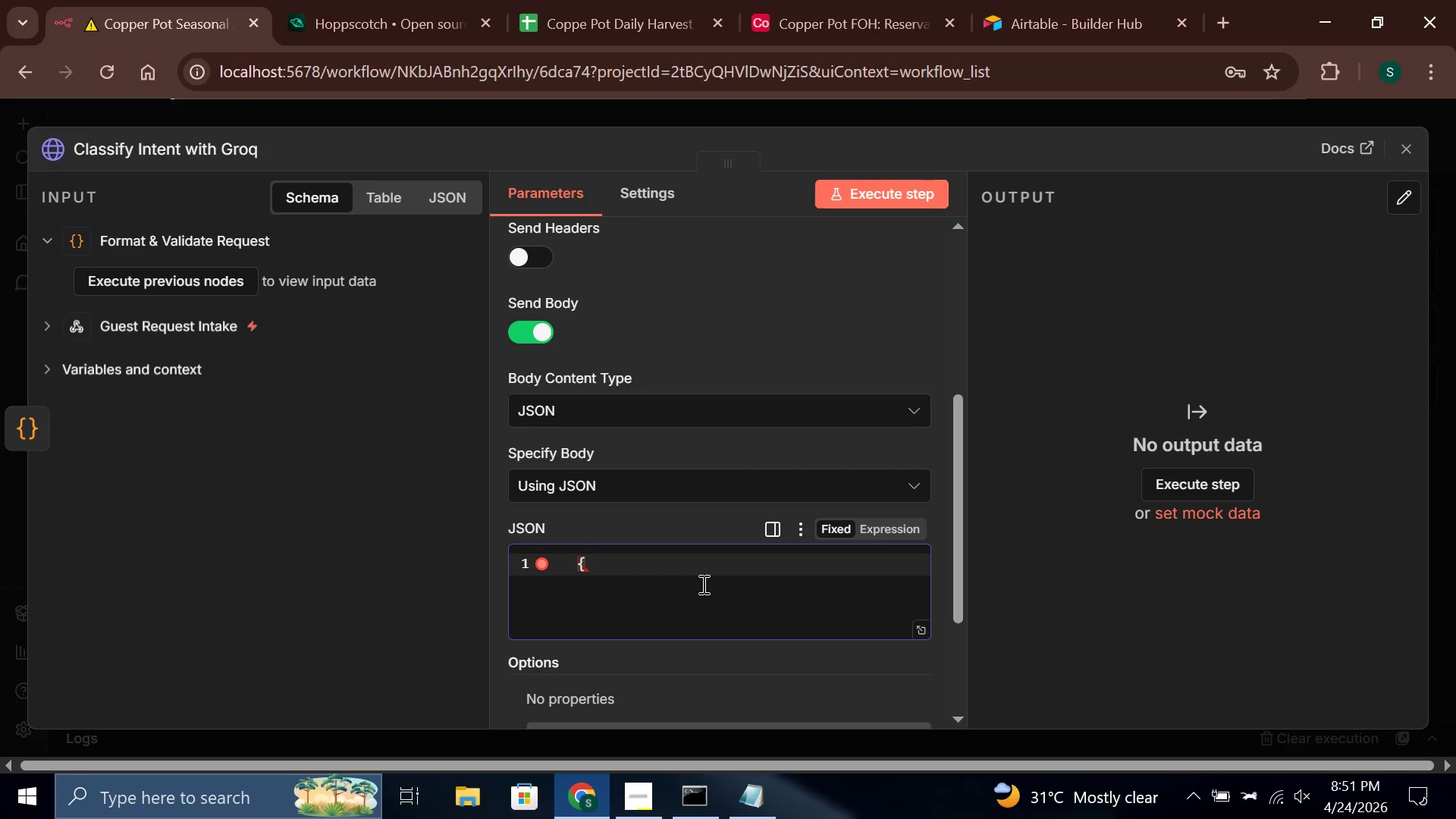 
key(Enter)
 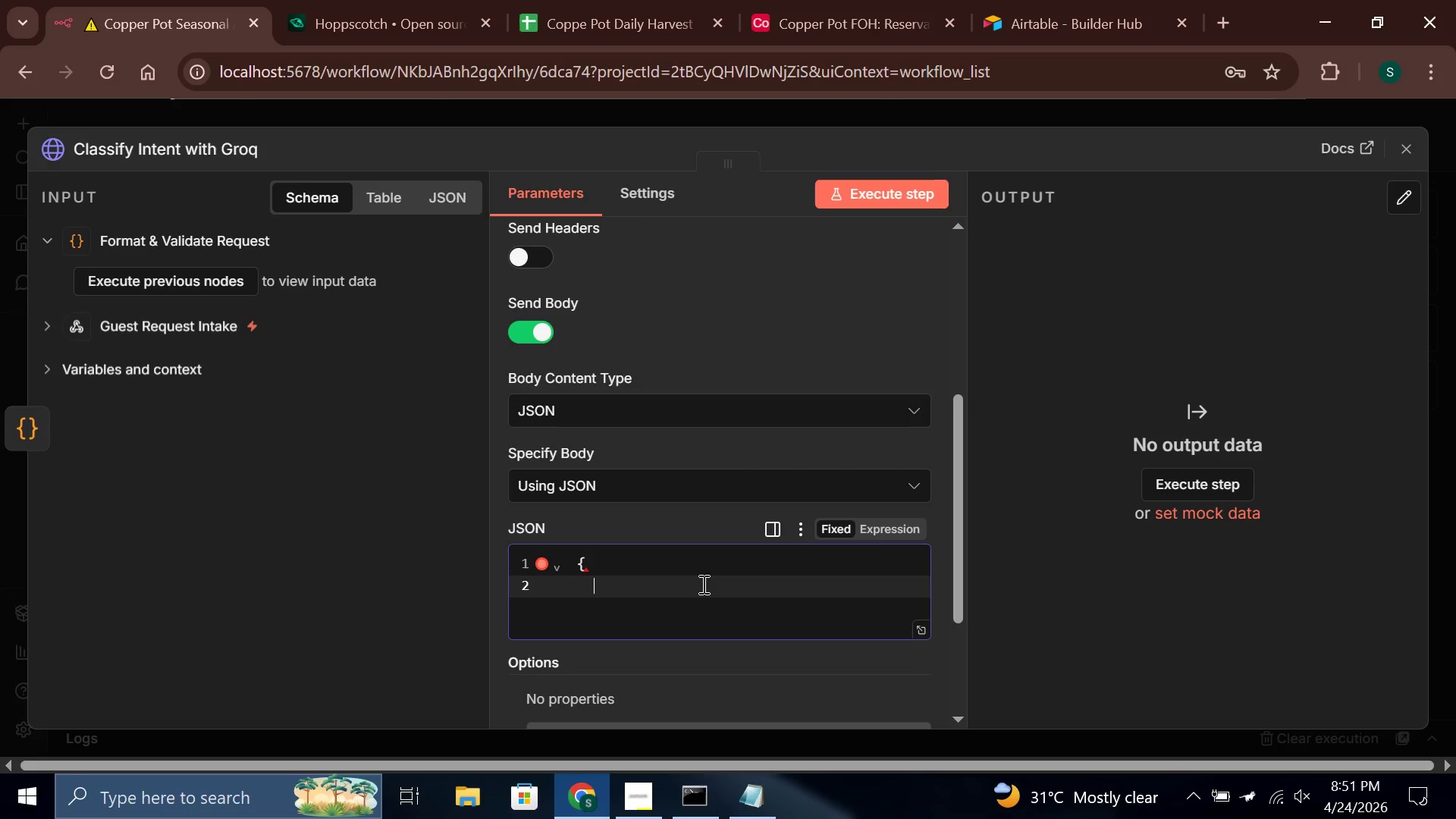 
hold_key(key=ShiftLeft, duration=0.72)
 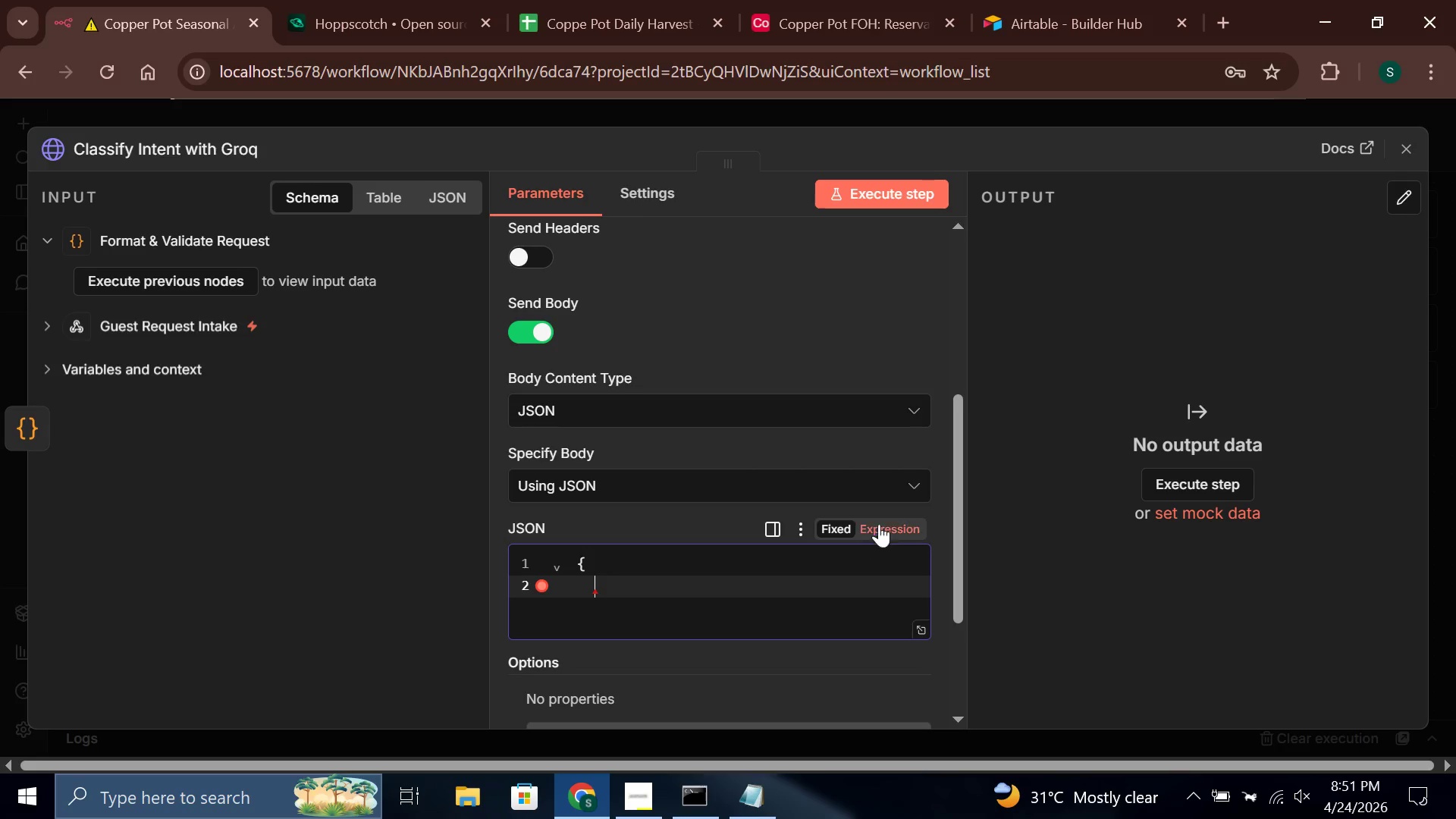 
left_click([881, 523])
 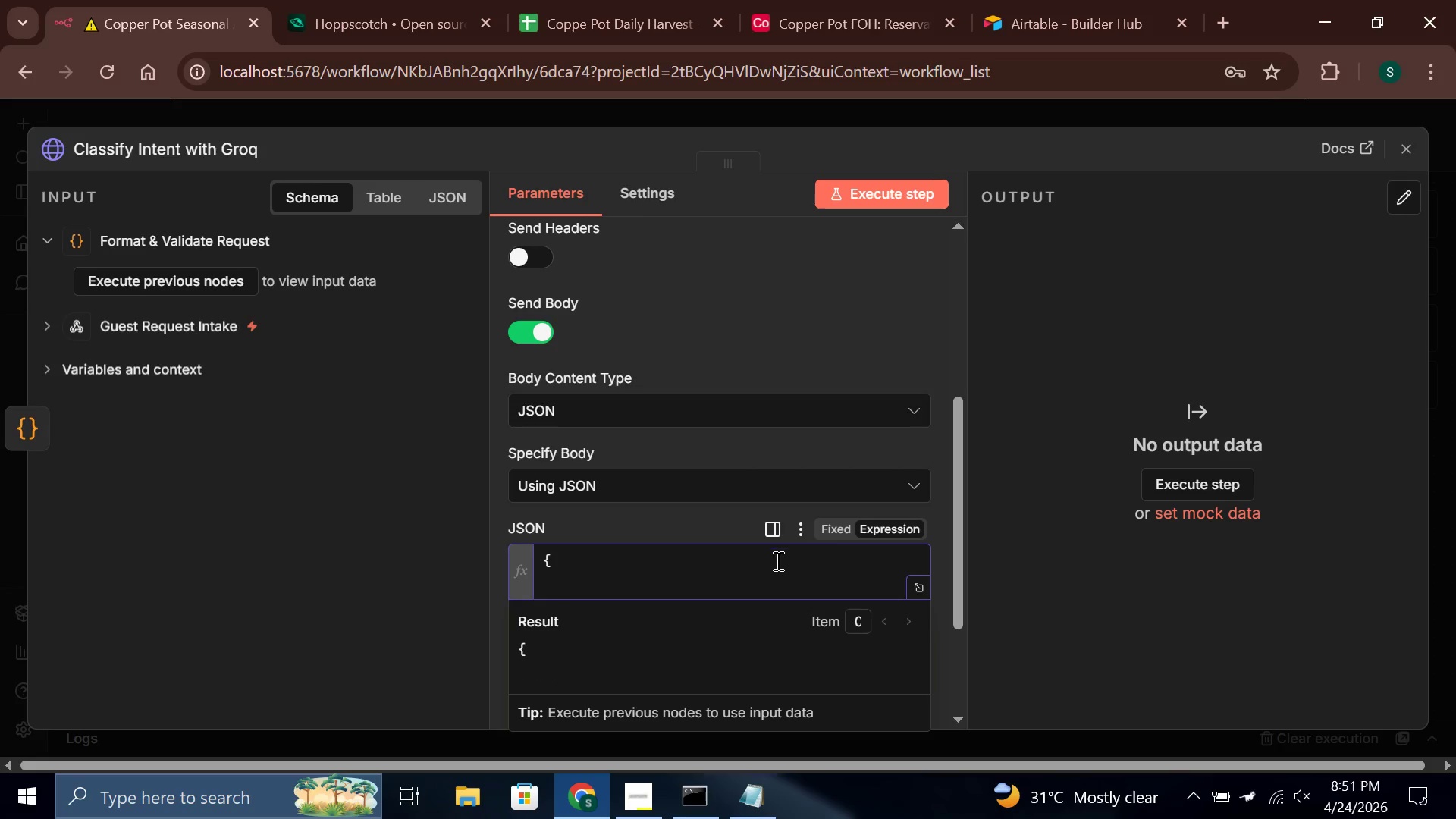 
type("model)
 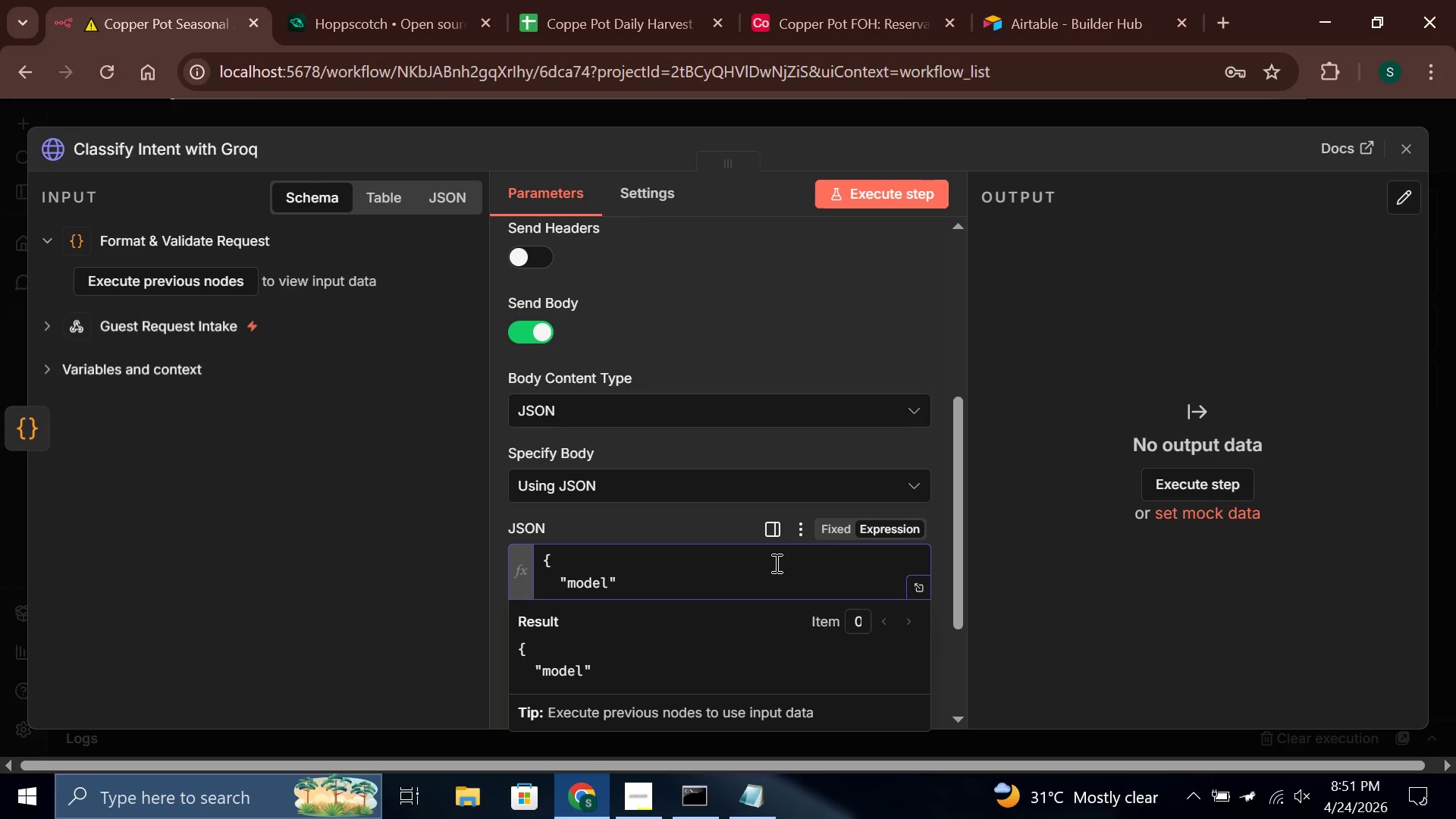 
key(ArrowRight)
 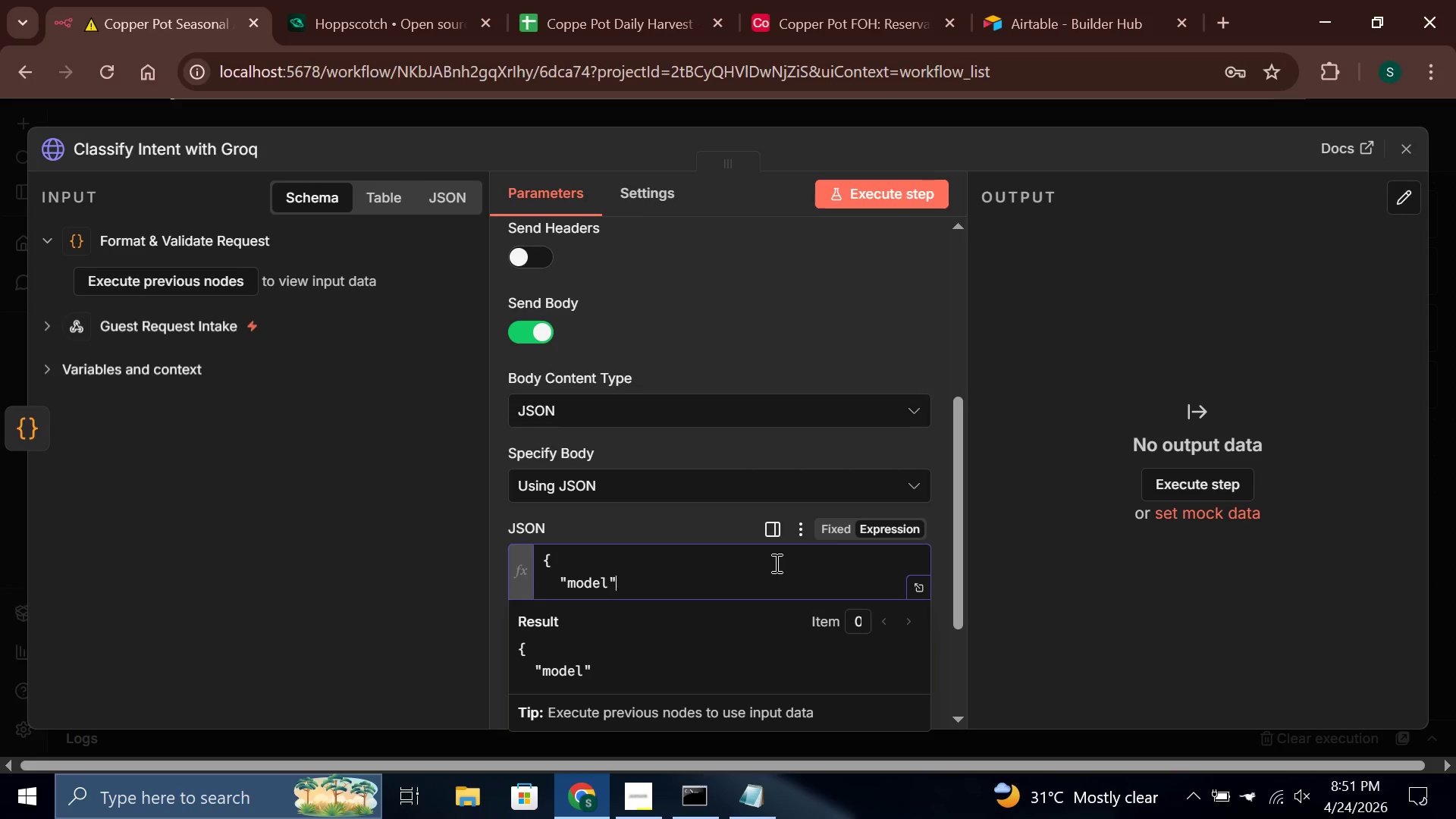 
type(: "llama-3.1-8b-instant)
 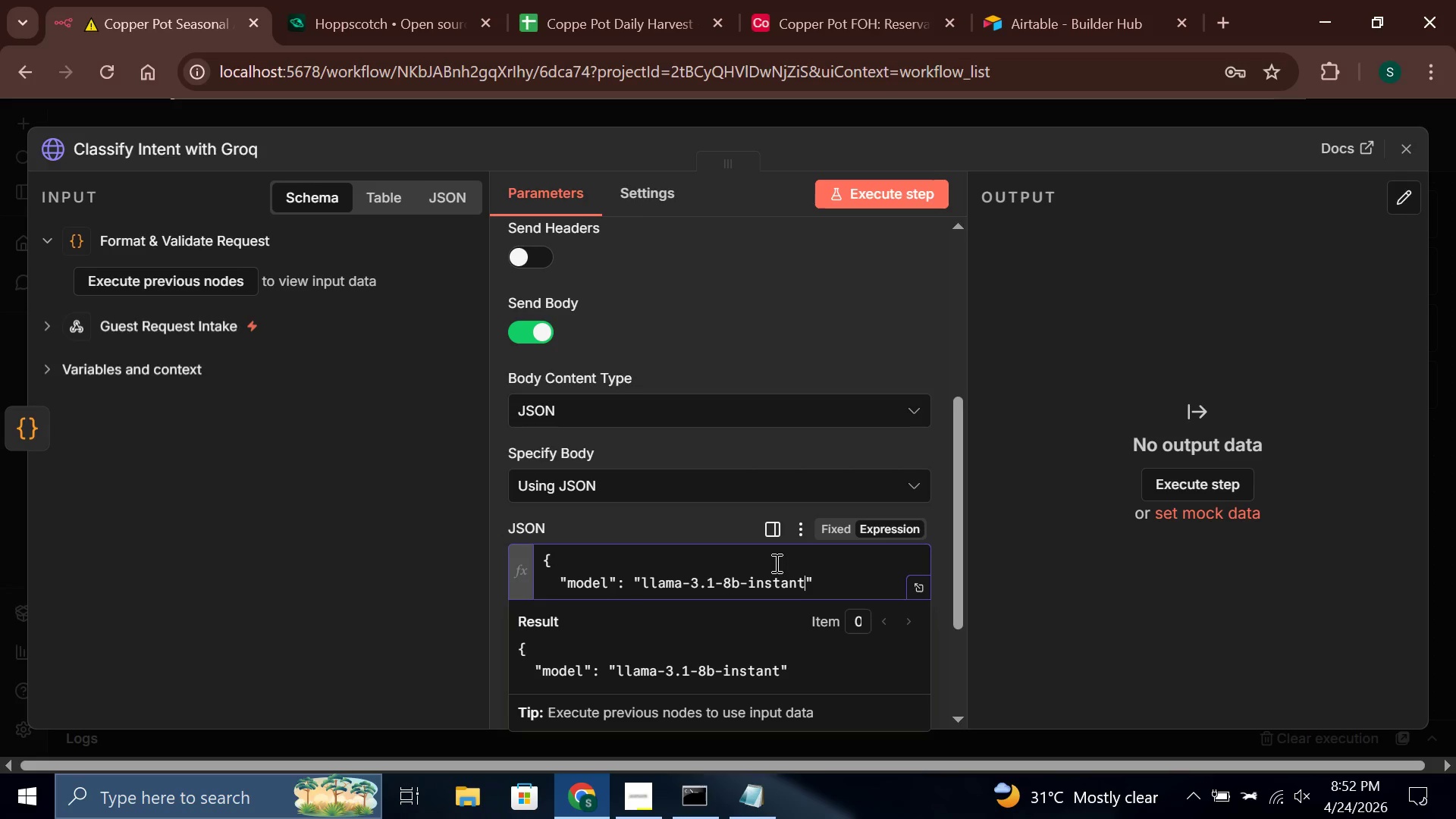 
key(ArrowRight)
 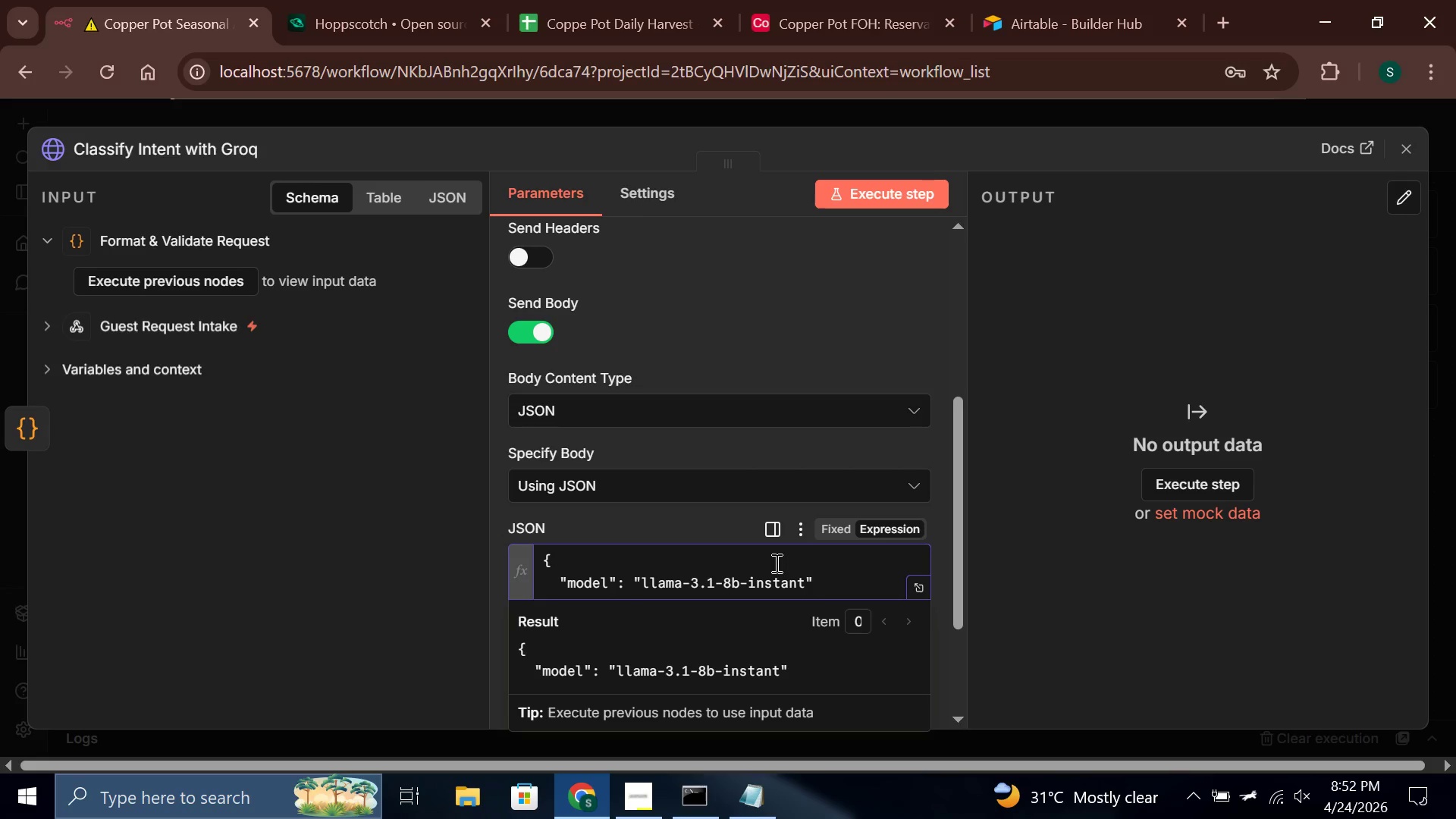 
key(Comma)
 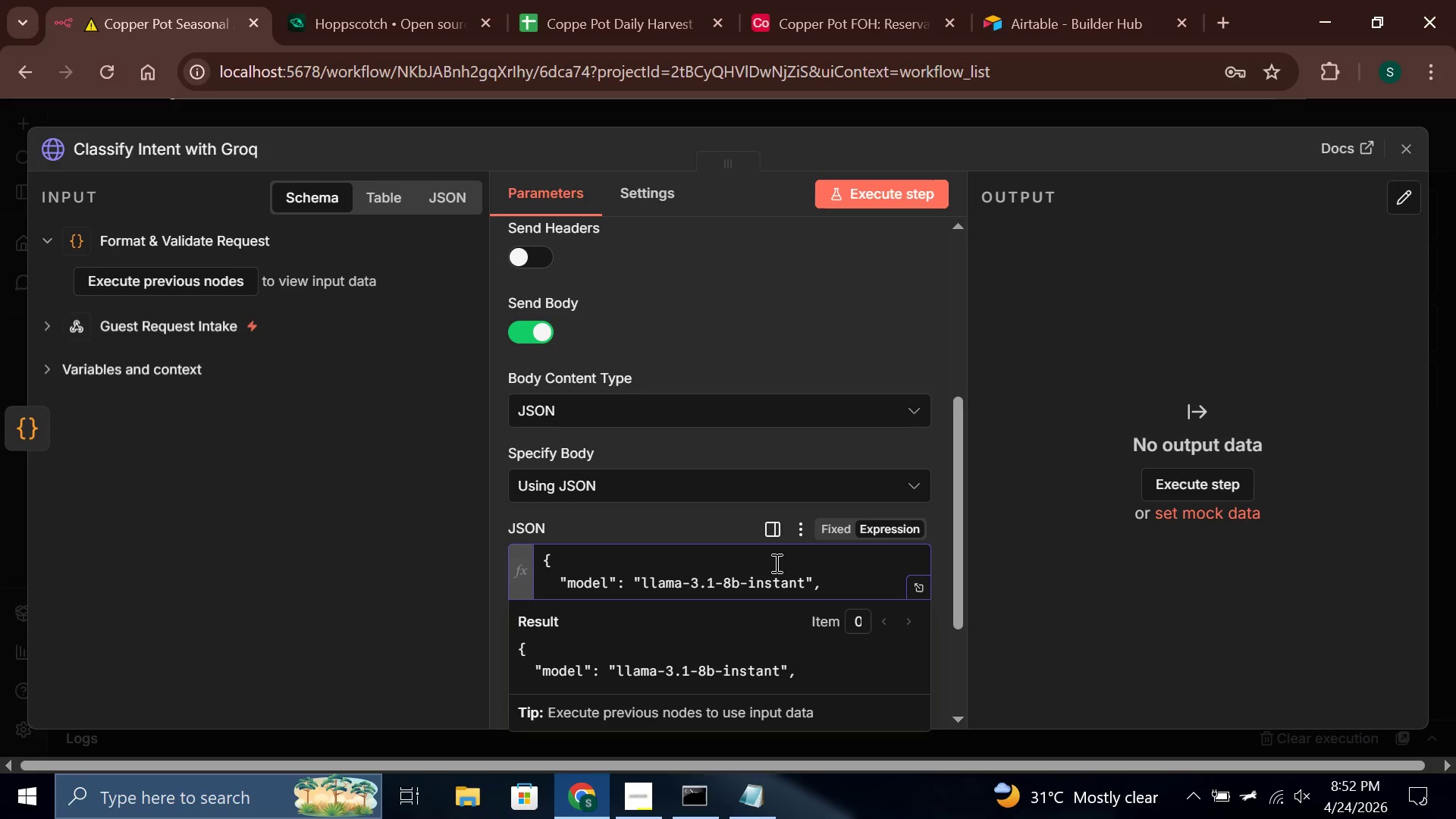 
key(Enter)
 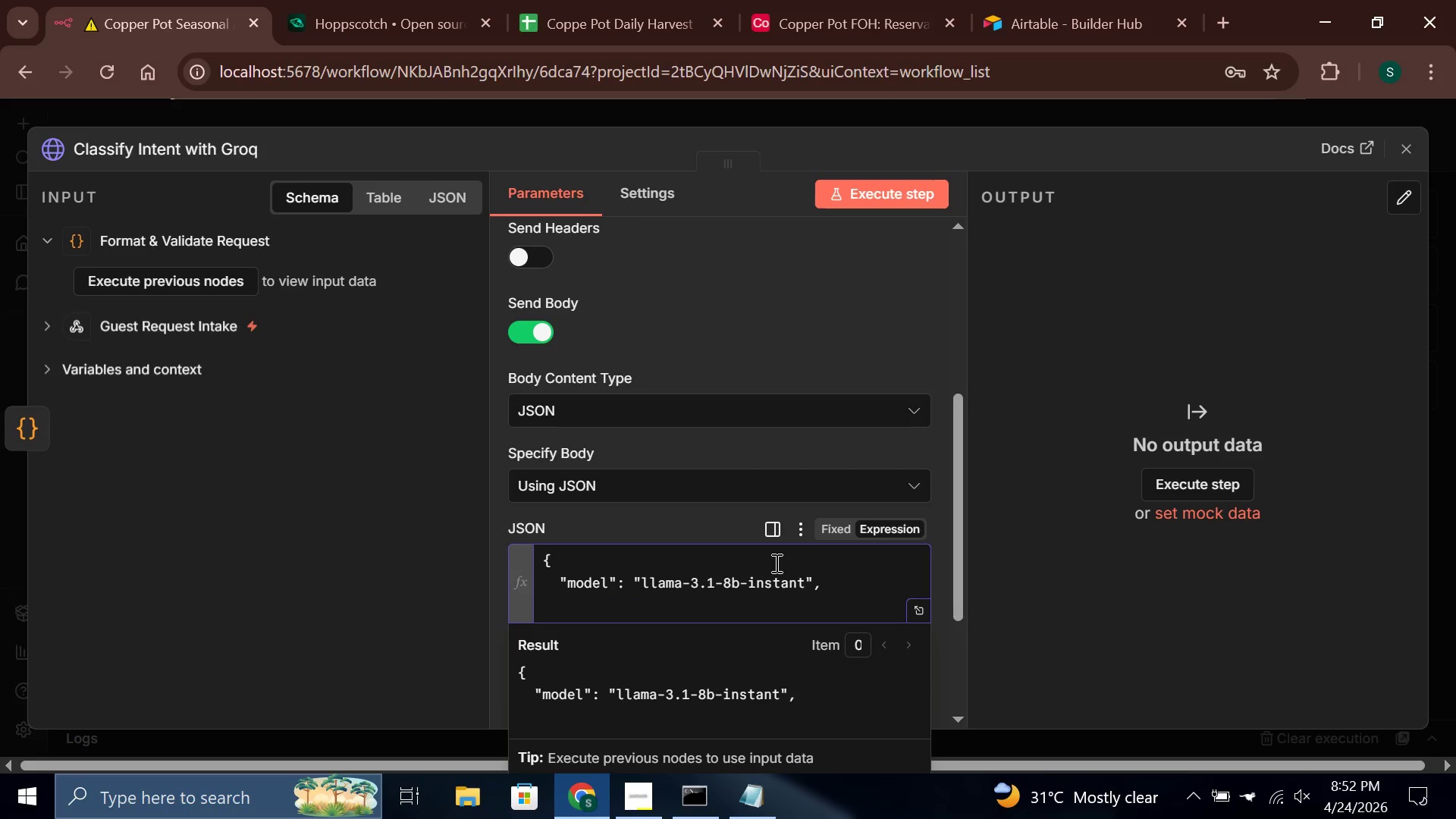 
key(Shift+ShiftRight)
 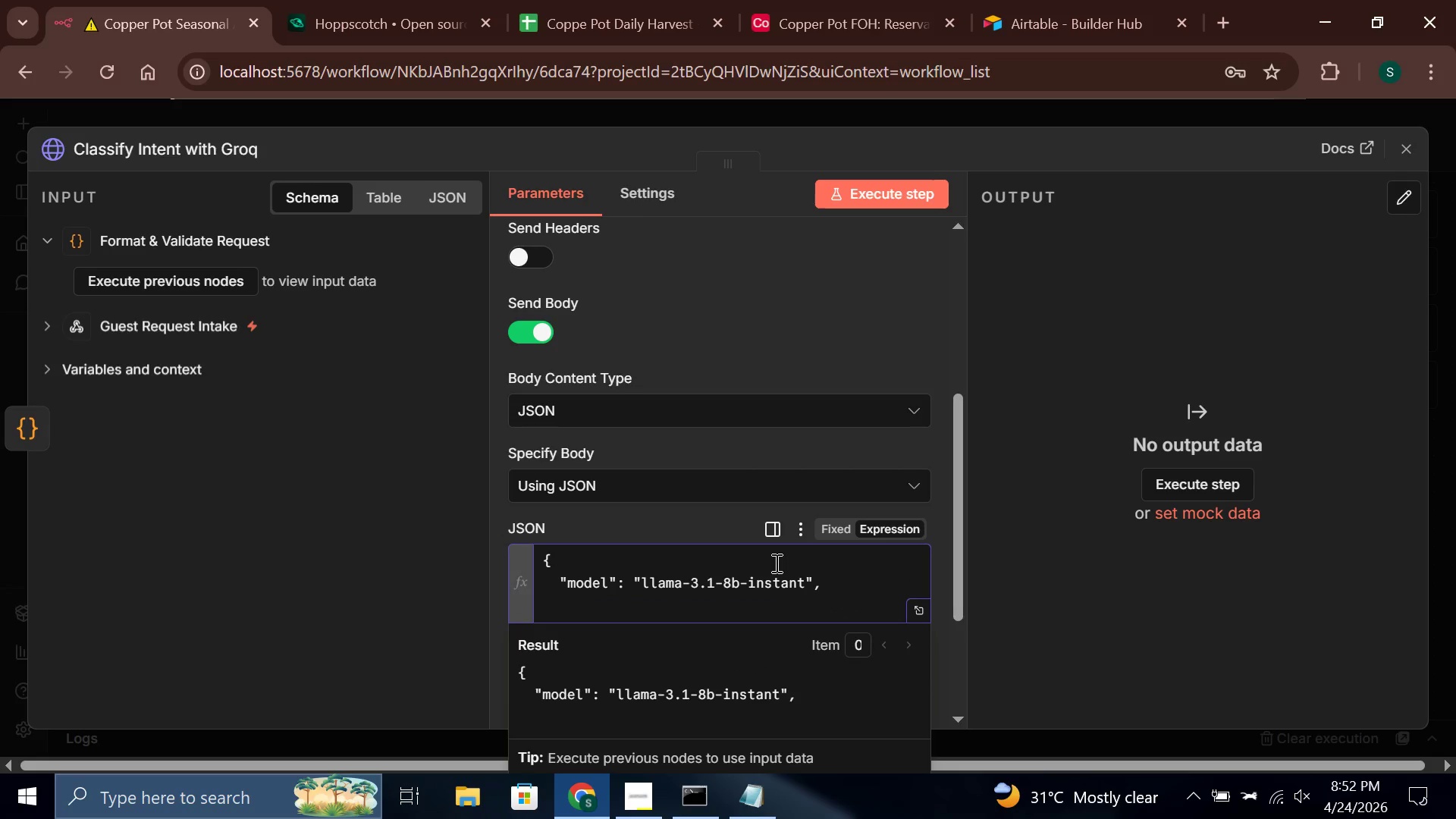 
key(ArrowUp)
 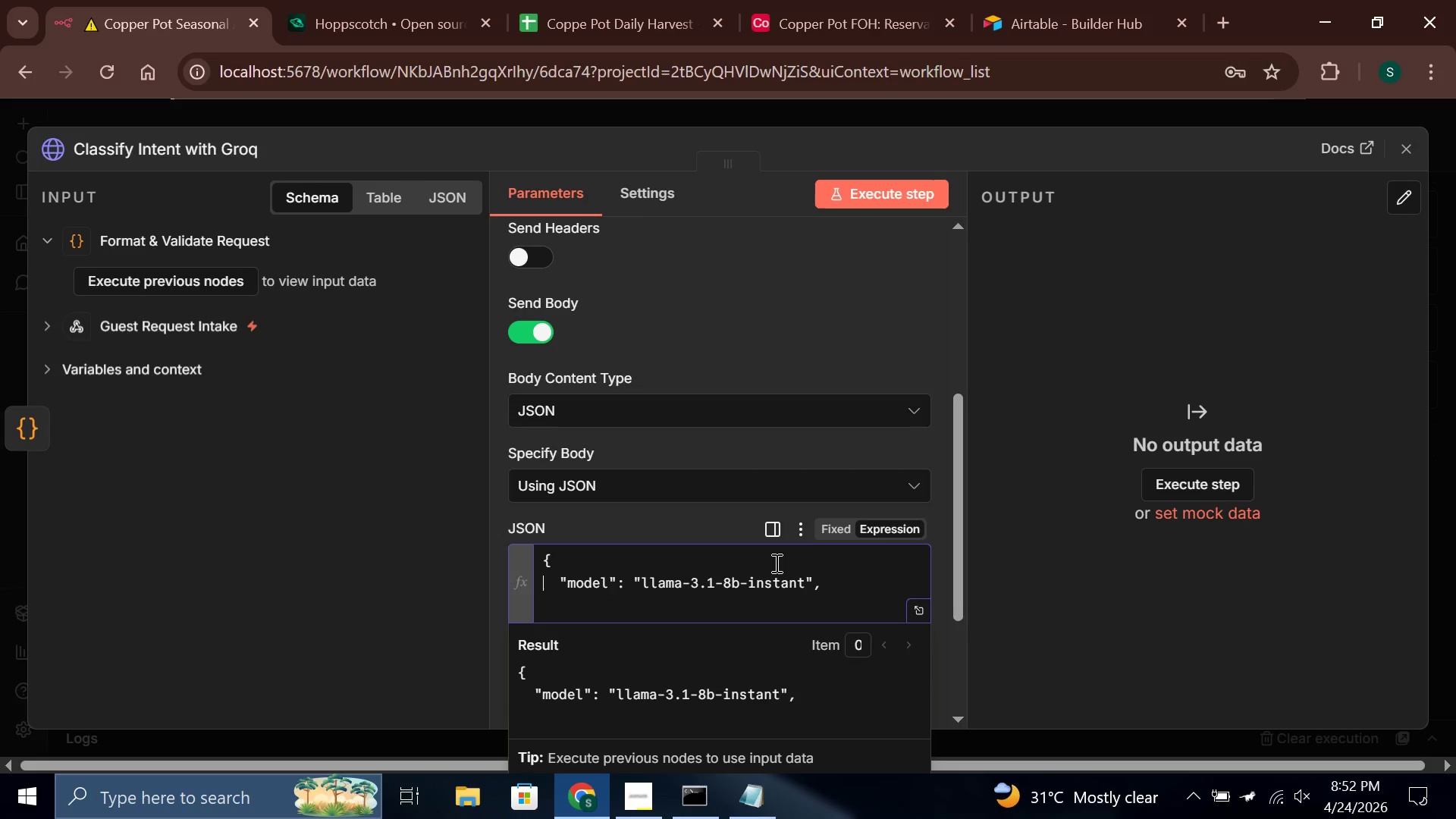 
key(ArrowRight)
 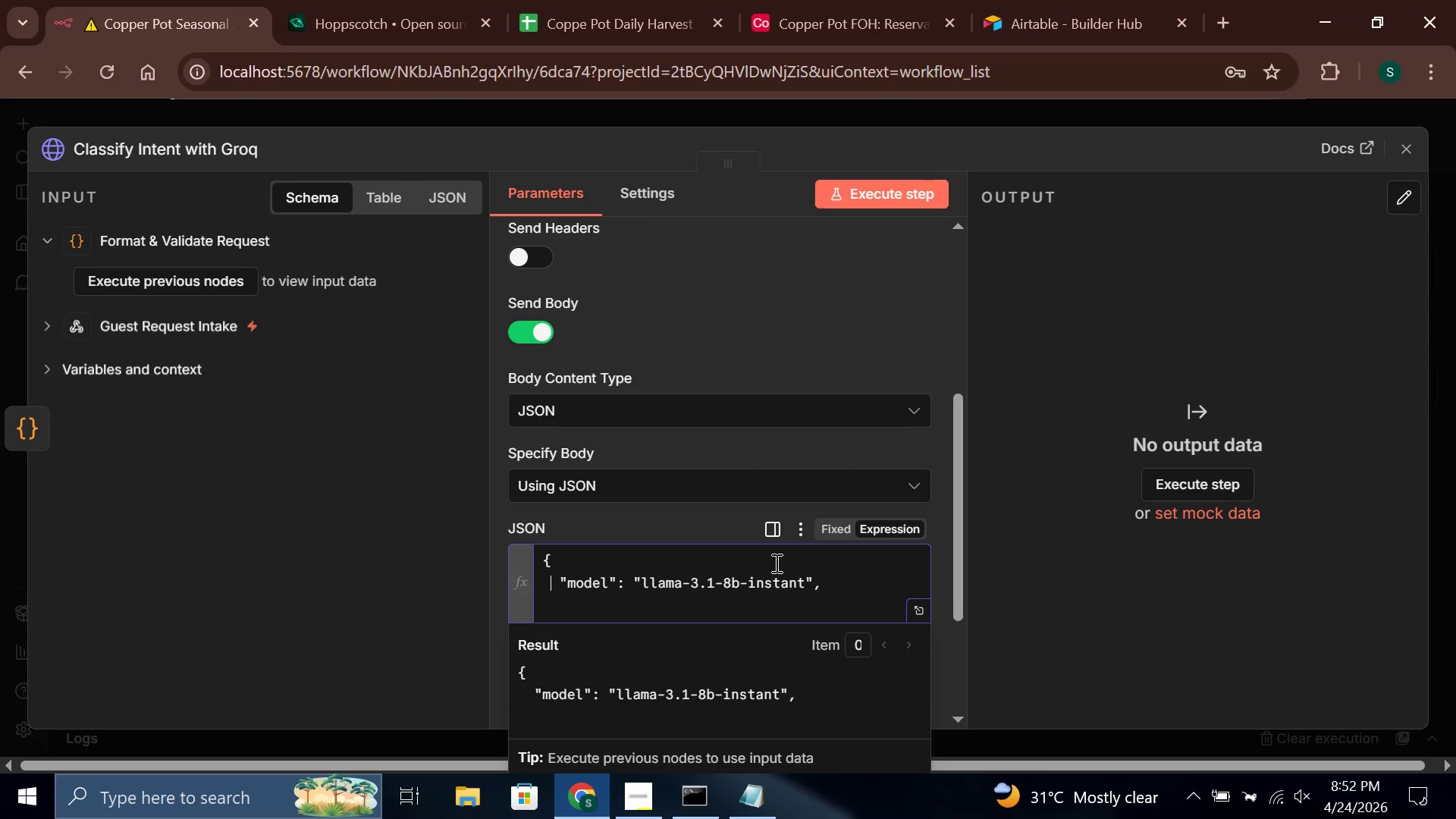 
key(ArrowRight)
 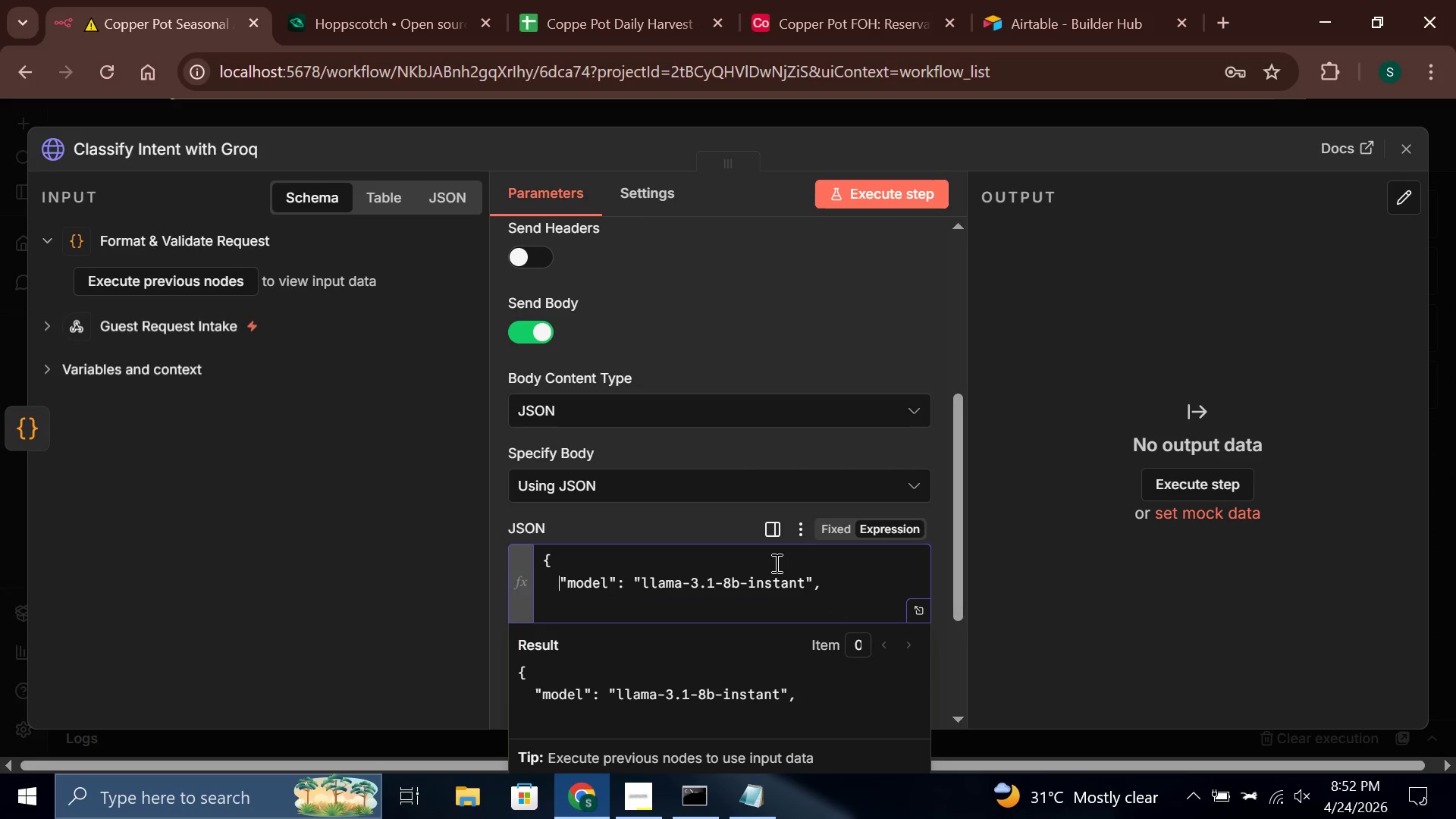 
key(Backspace)
 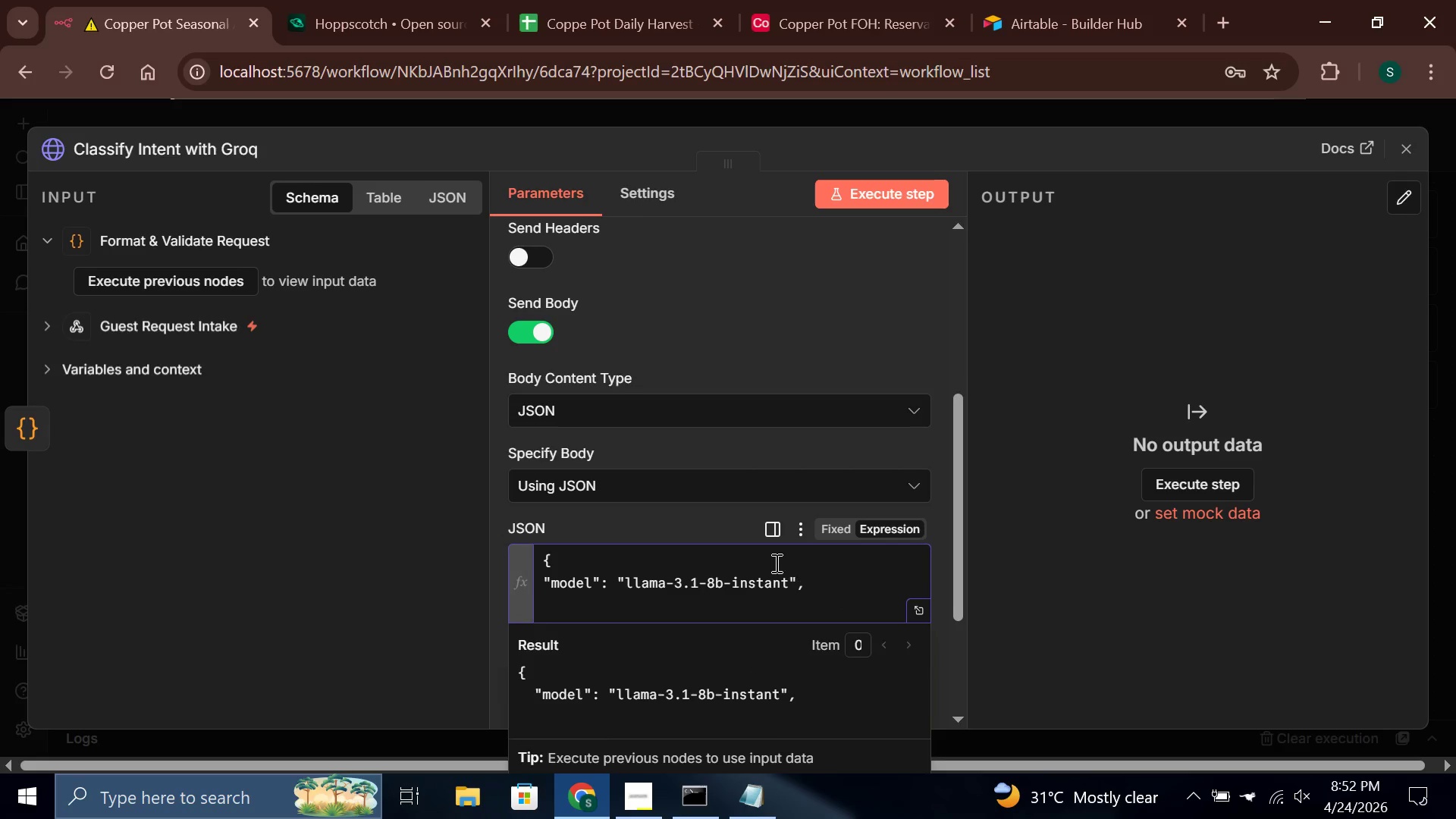 
key(Backspace)
 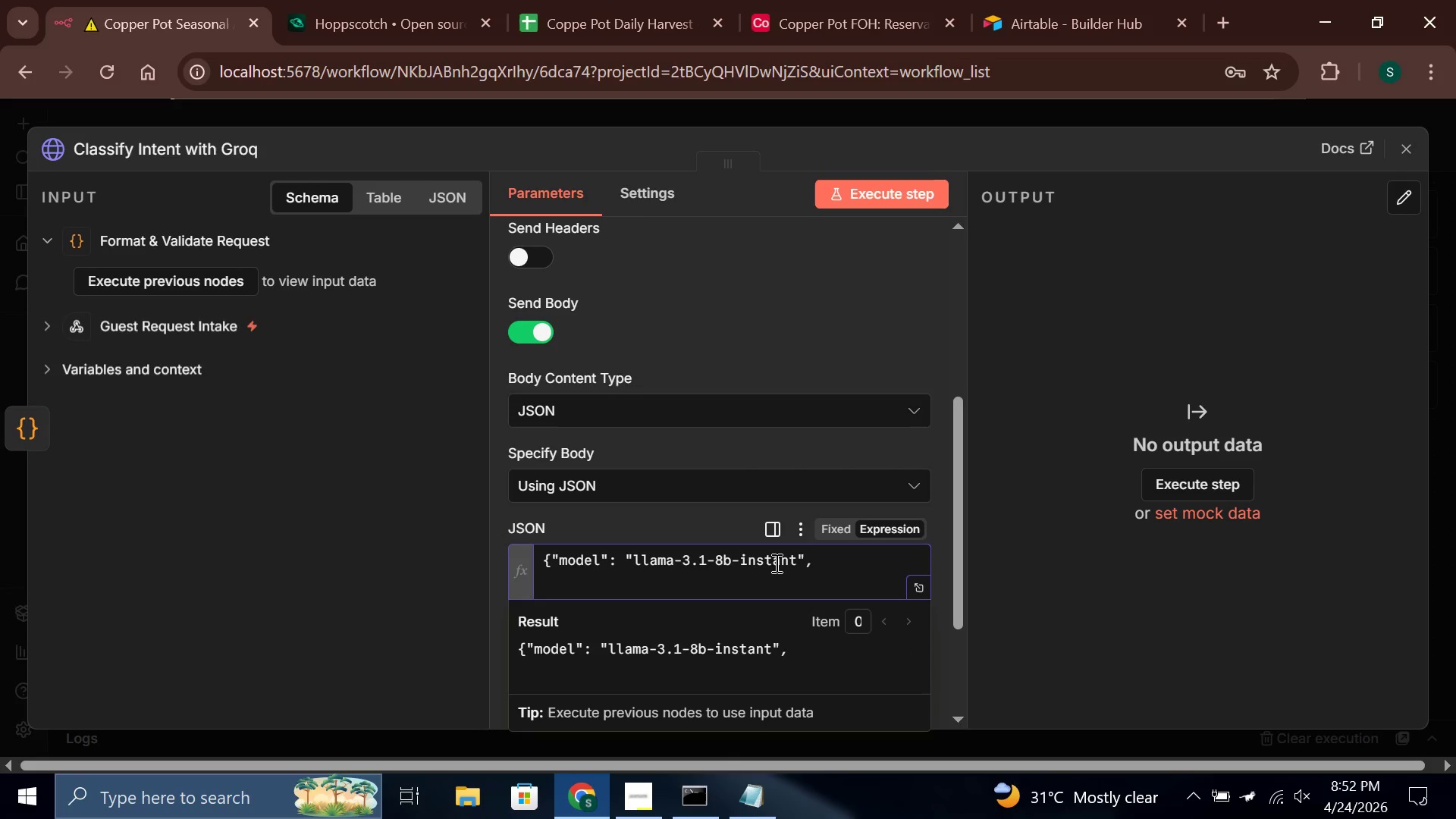 
key(Enter)
 